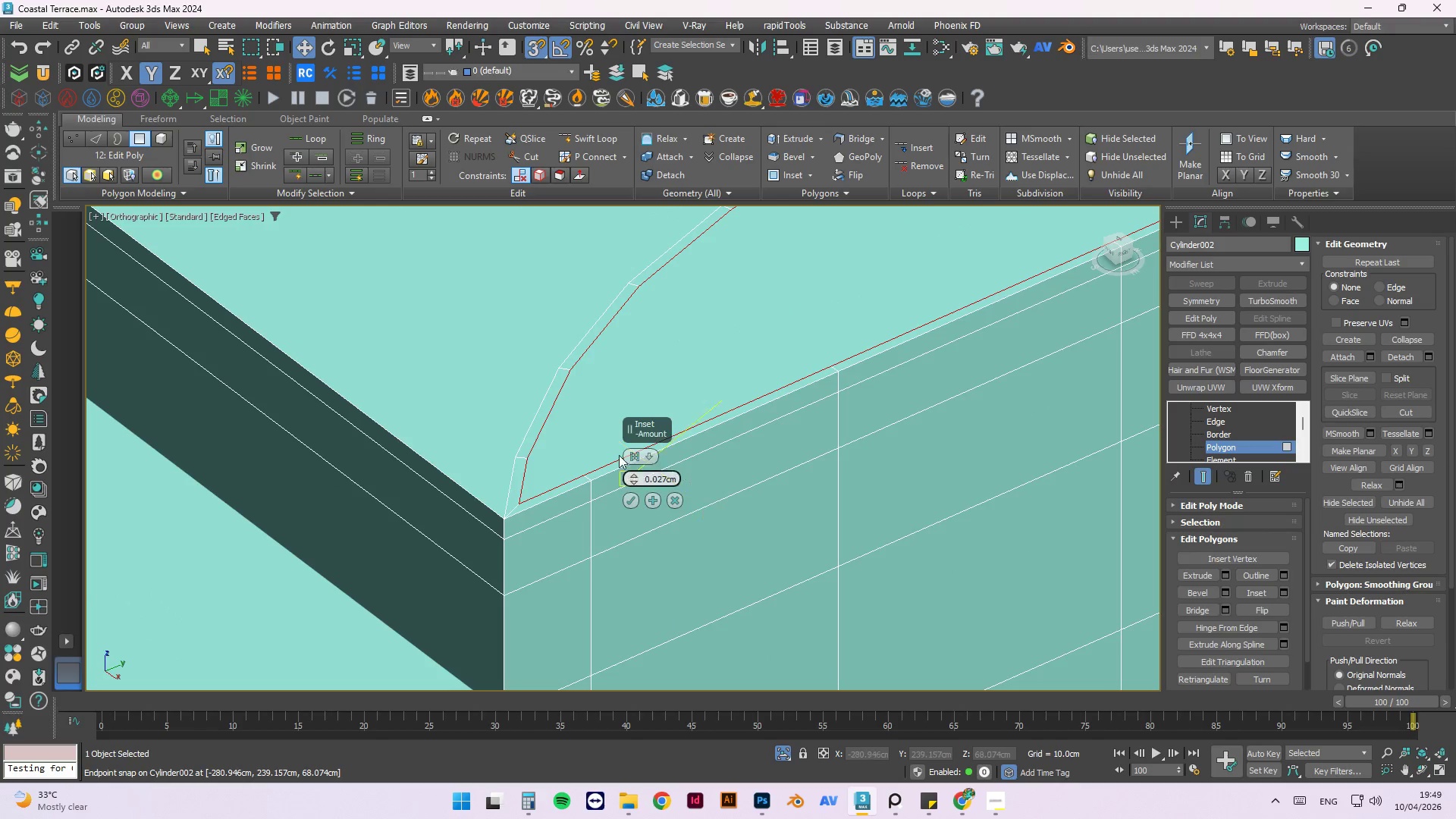 
scroll: coordinate [508, 425], scroll_direction: down, amount: 6.0
 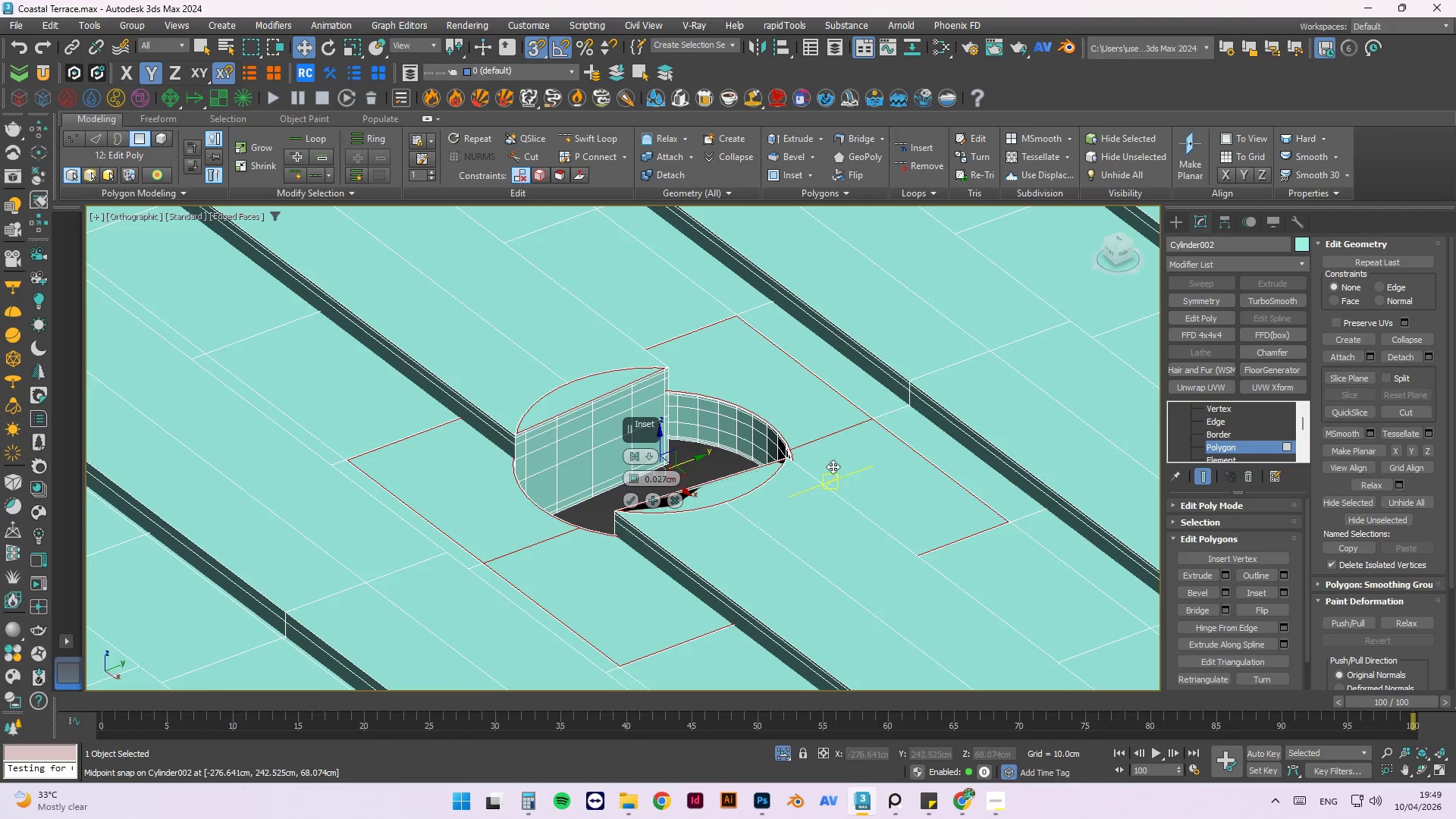 
scroll: coordinate [789, 461], scroll_direction: up, amount: 6.0
 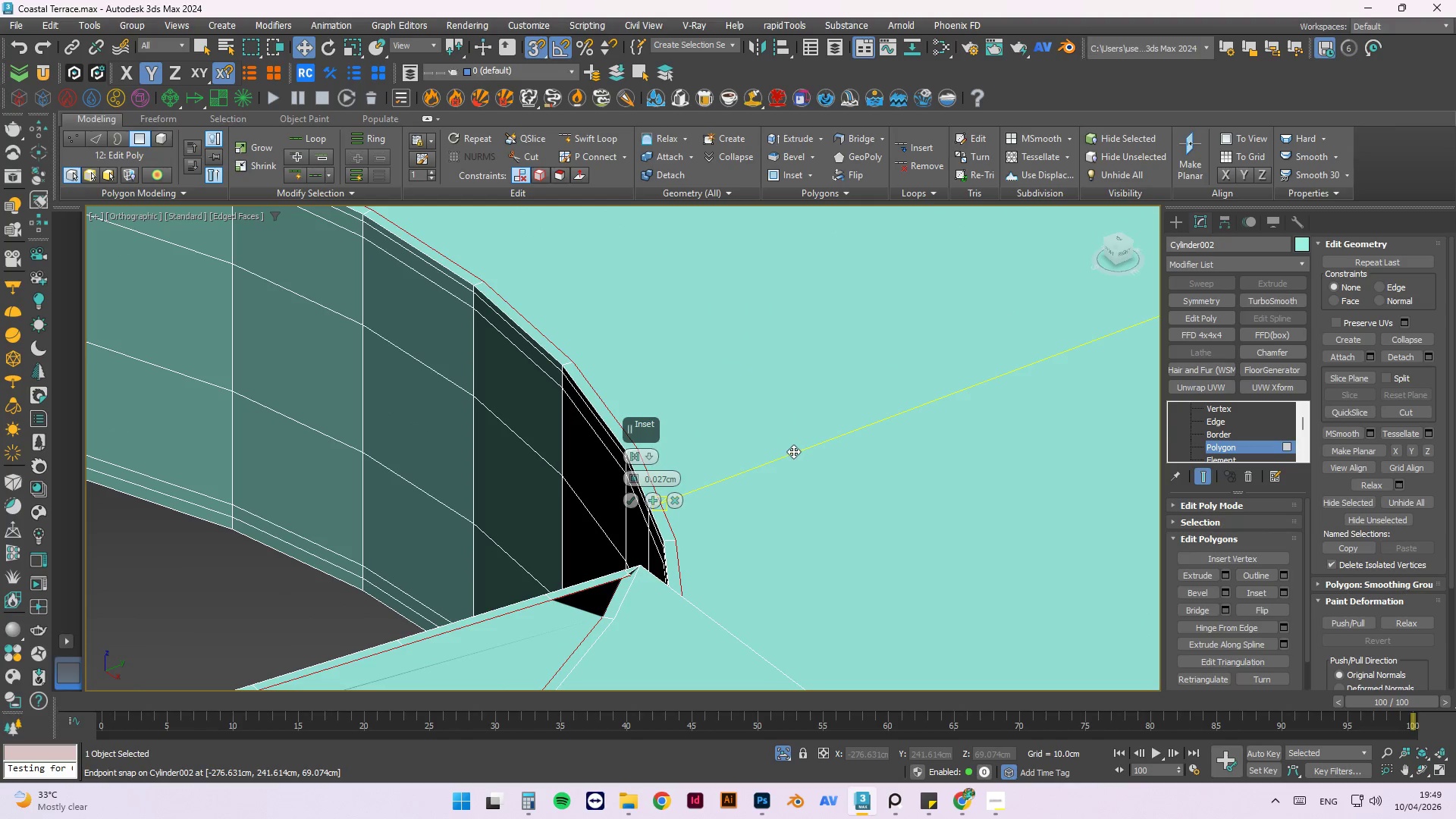 
scroll: coordinate [808, 457], scroll_direction: down, amount: 1.0
 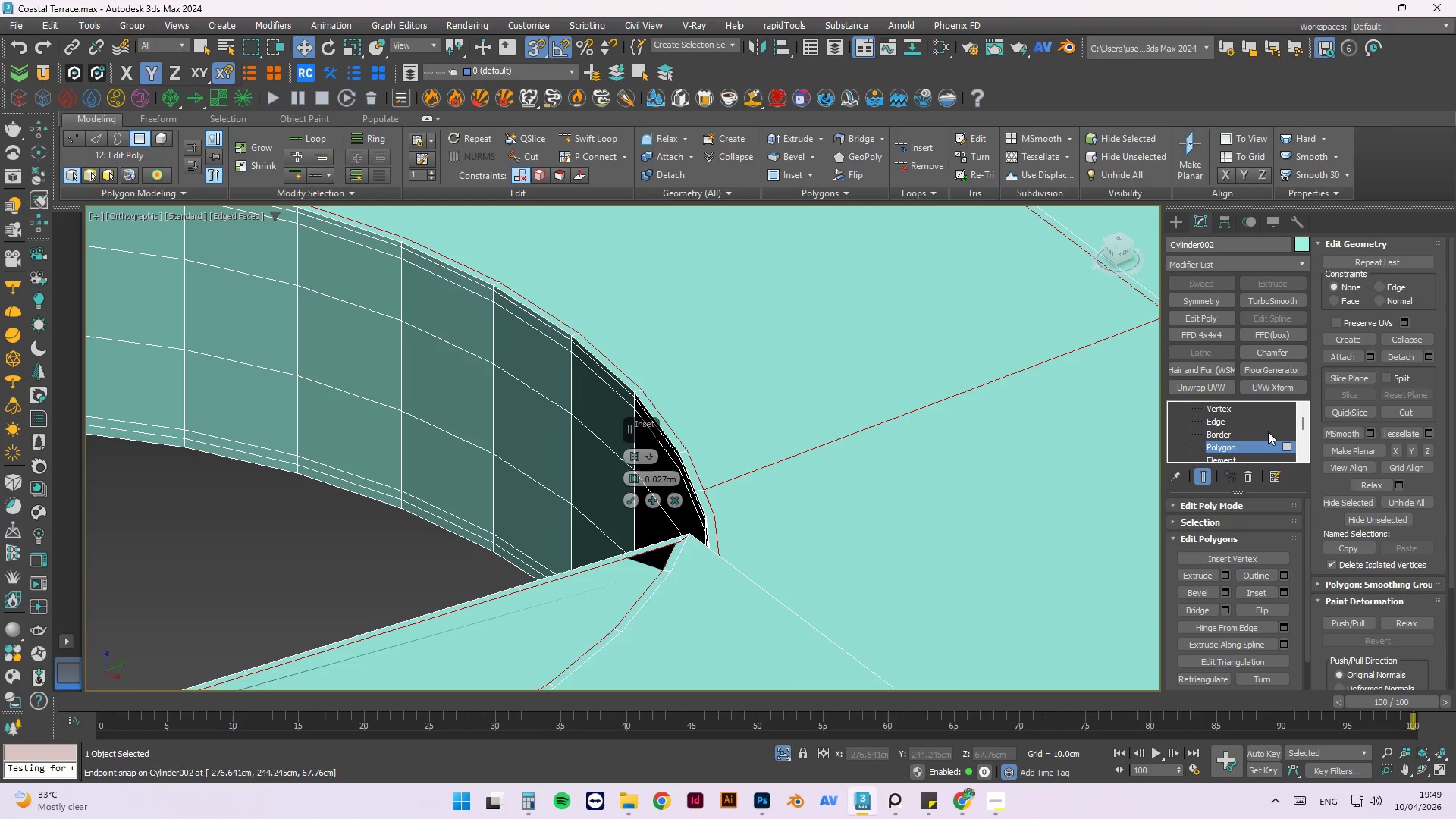 
scroll: coordinate [1264, 433], scroll_direction: up, amount: 3.0
 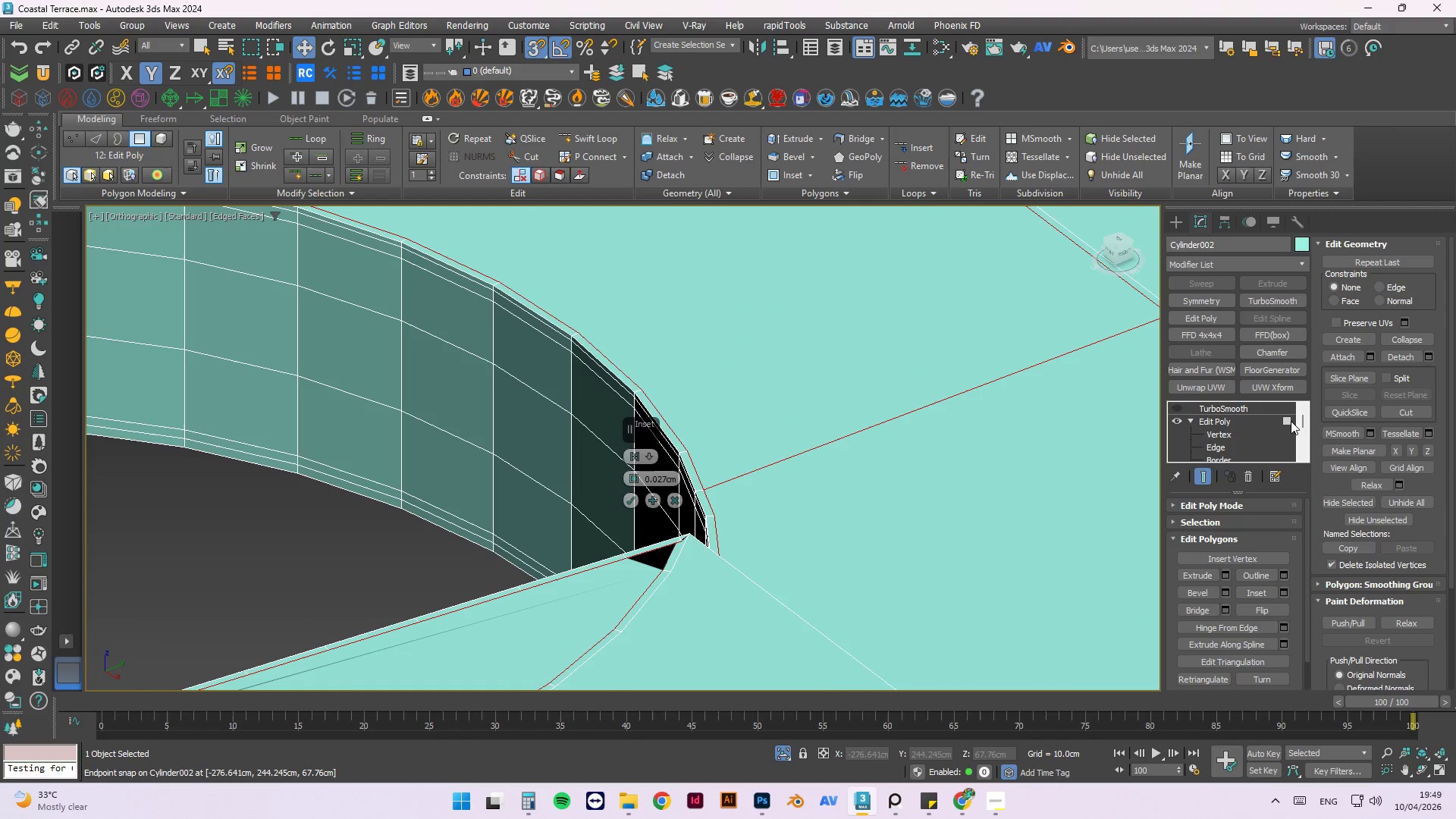 
left_click([1287, 420])
 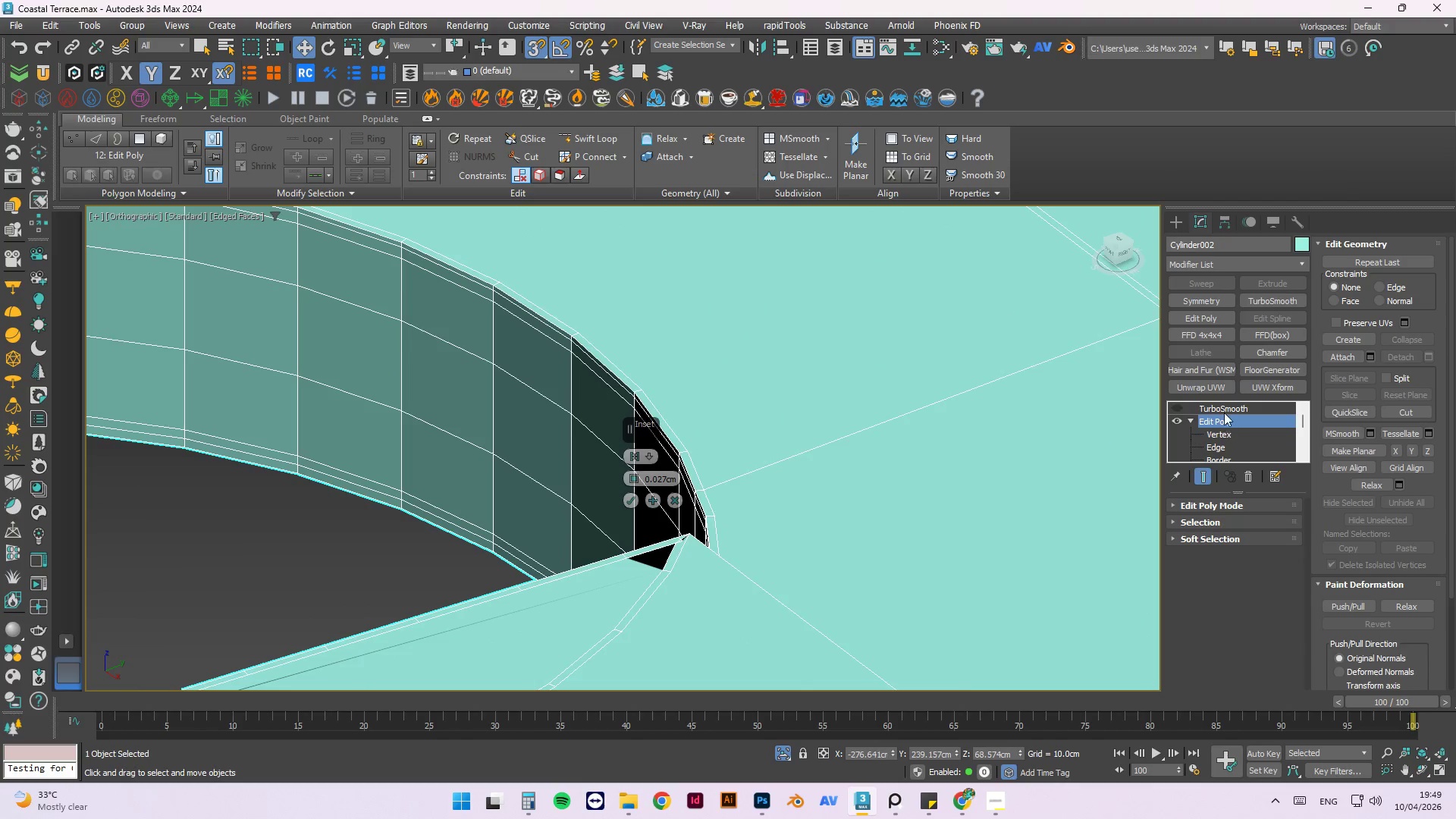 
left_click([1225, 410])
 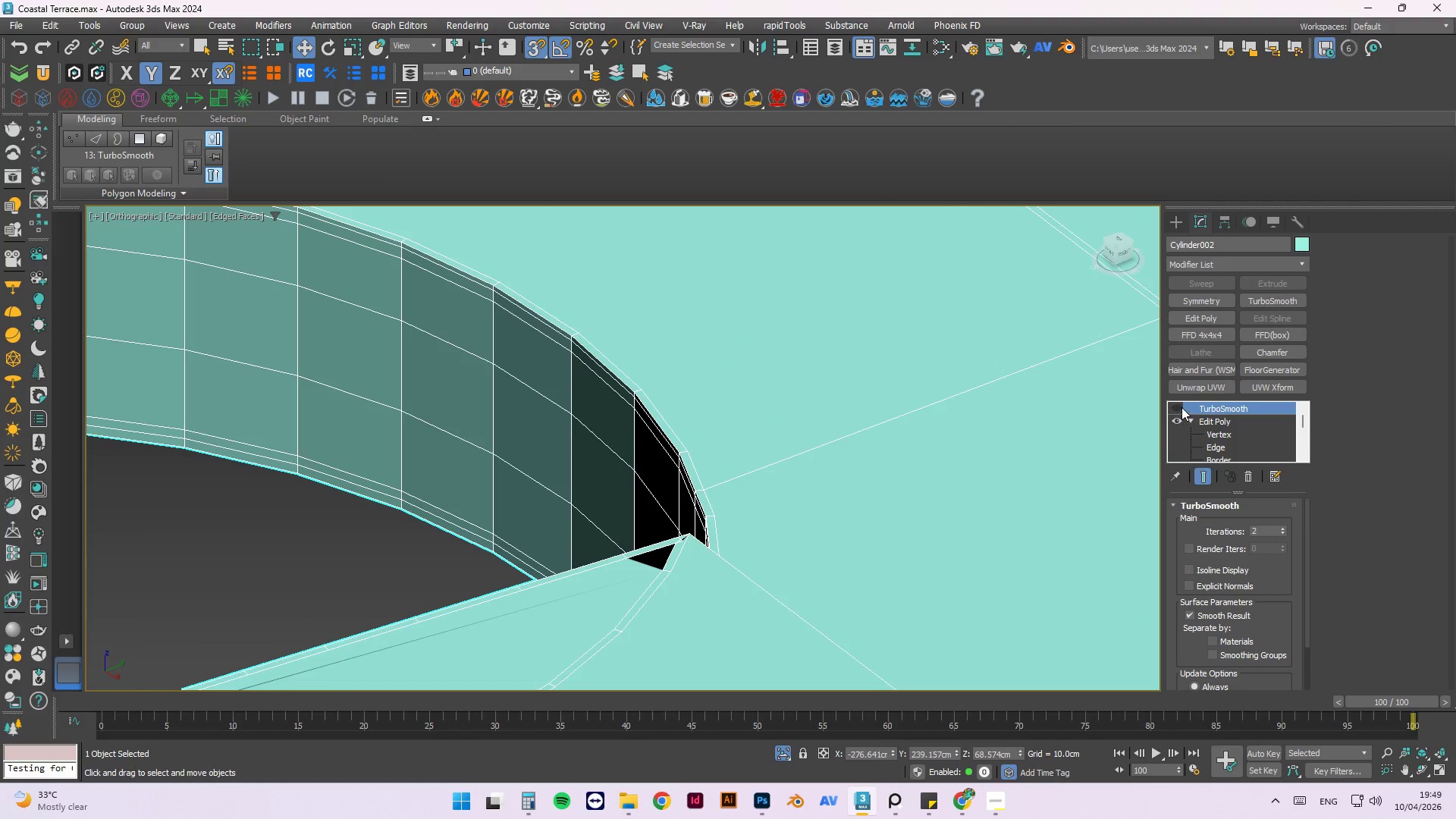 
left_click([1178, 405])
 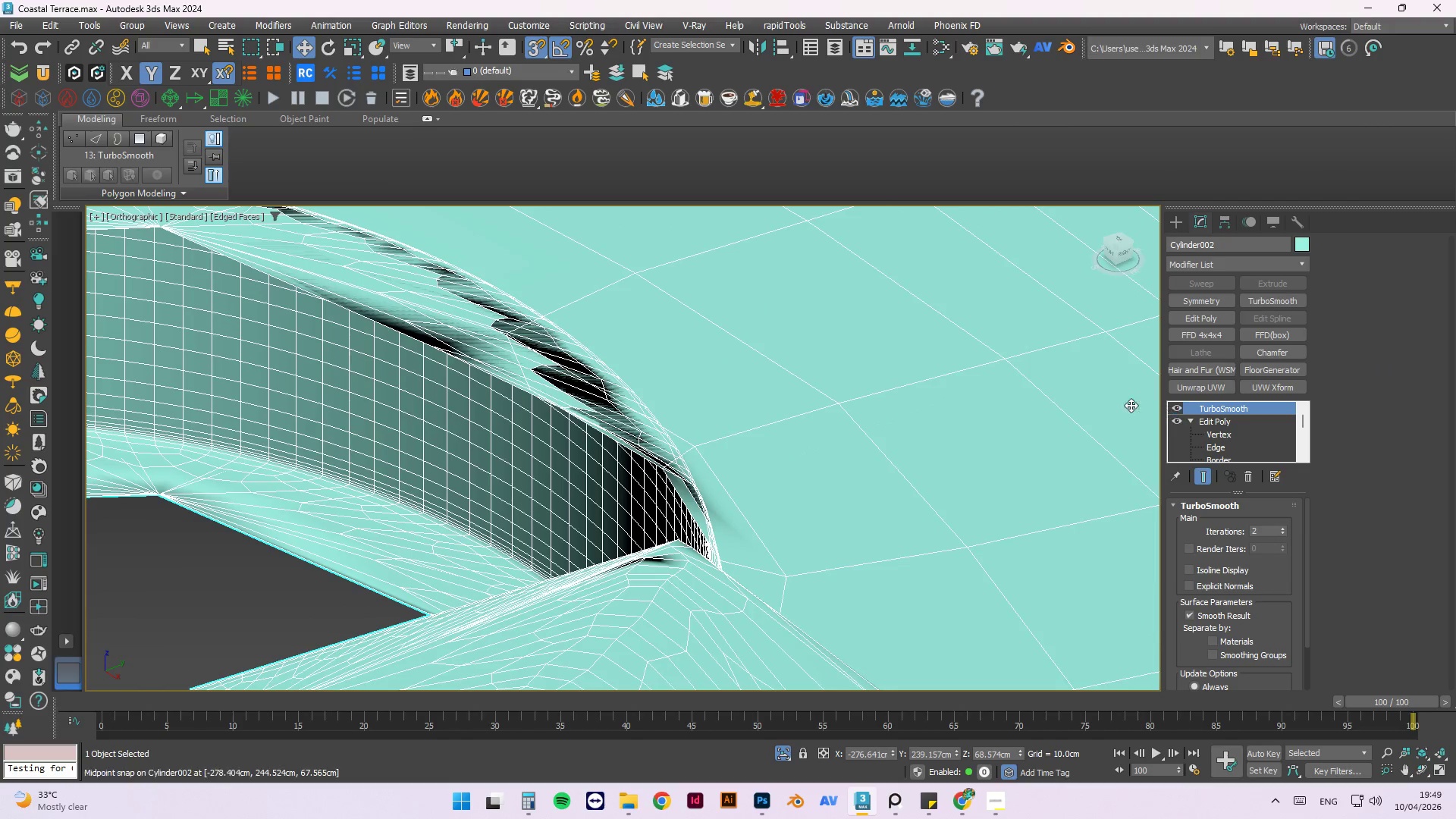 
scroll: coordinate [971, 422], scroll_direction: down, amount: 3.0
 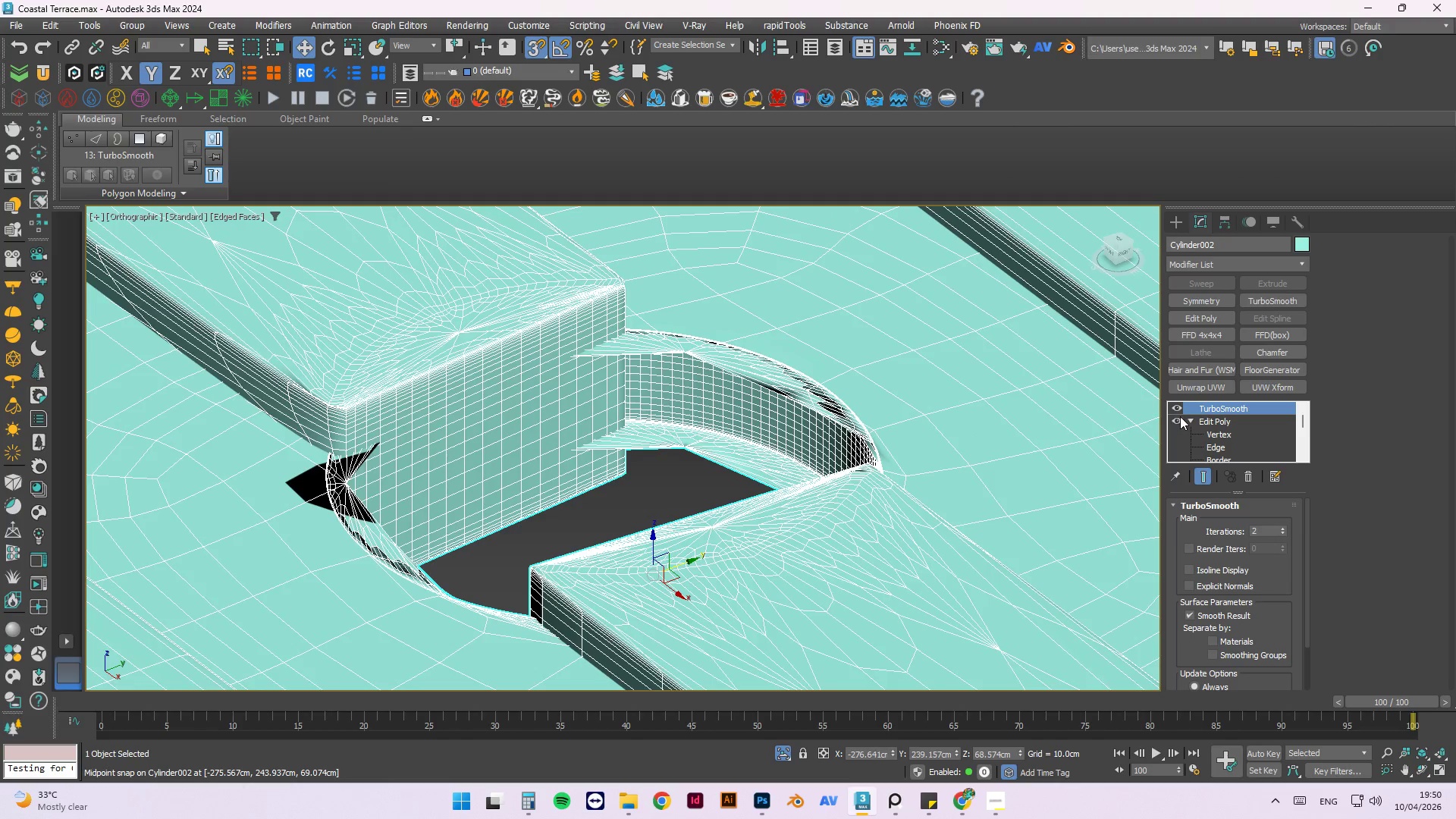 
left_click([1178, 408])
 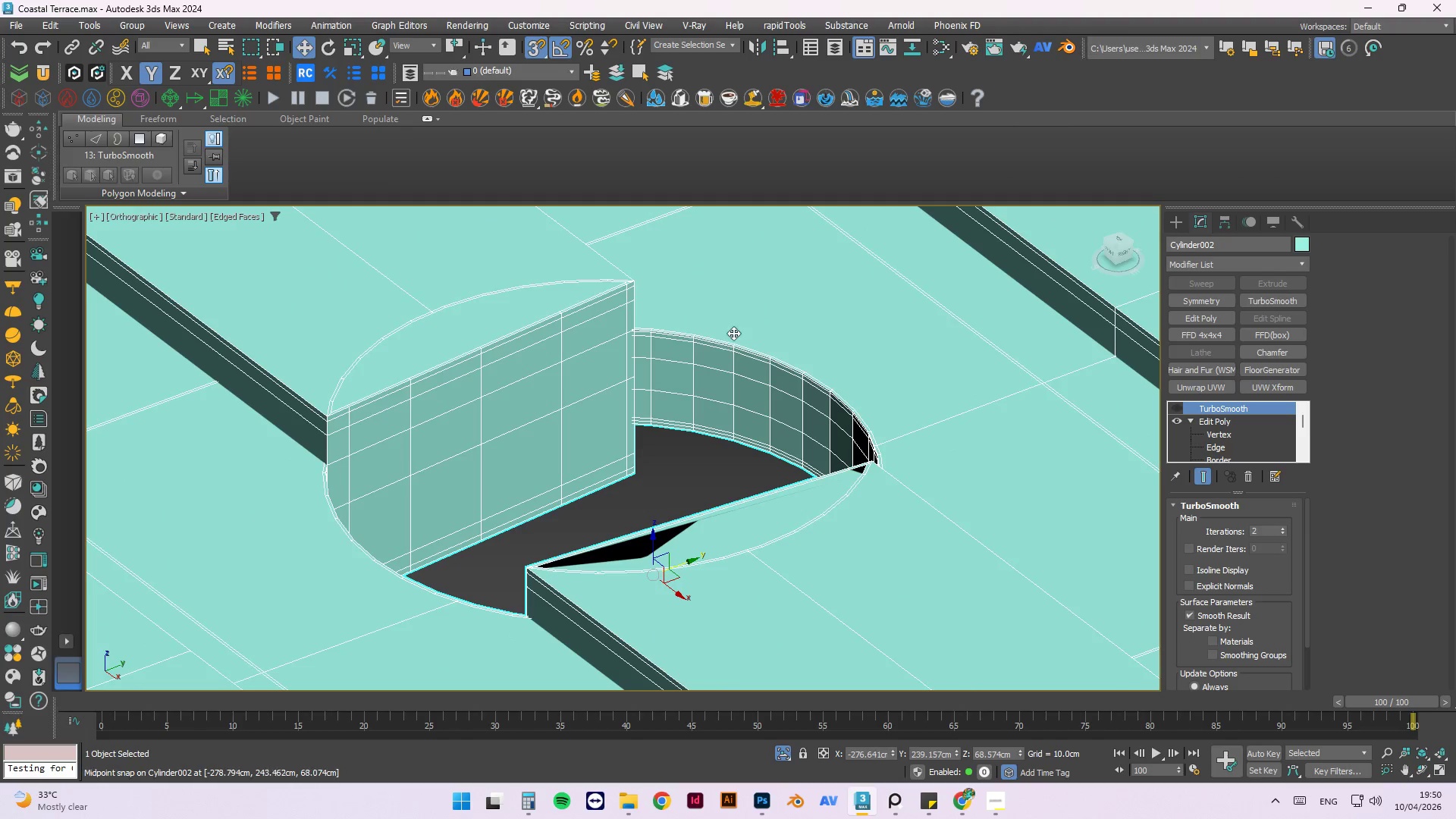 
scroll: coordinate [927, 410], scroll_direction: up, amount: 5.0
 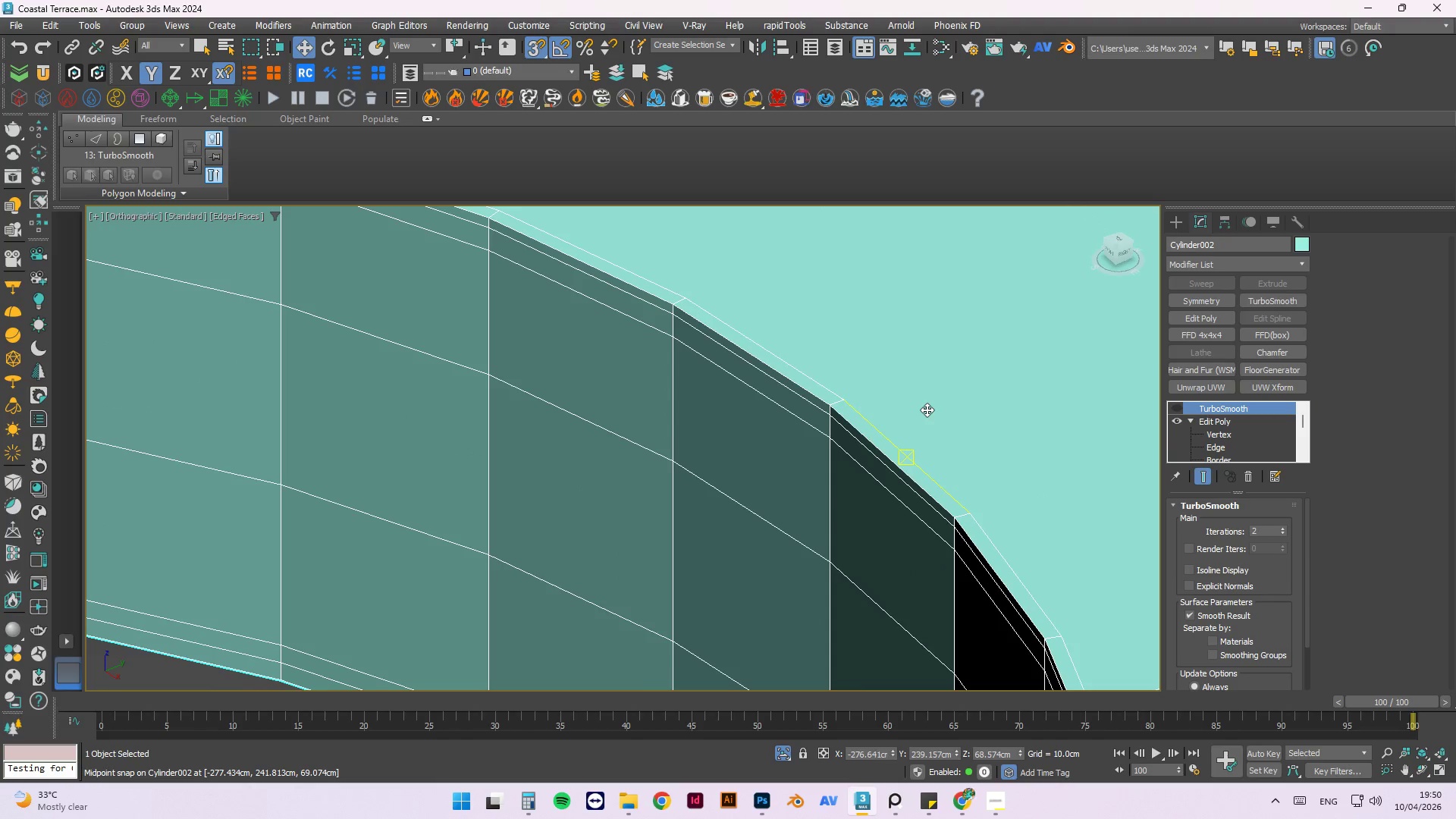 
scroll: coordinate [927, 411], scroll_direction: down, amount: 5.0
 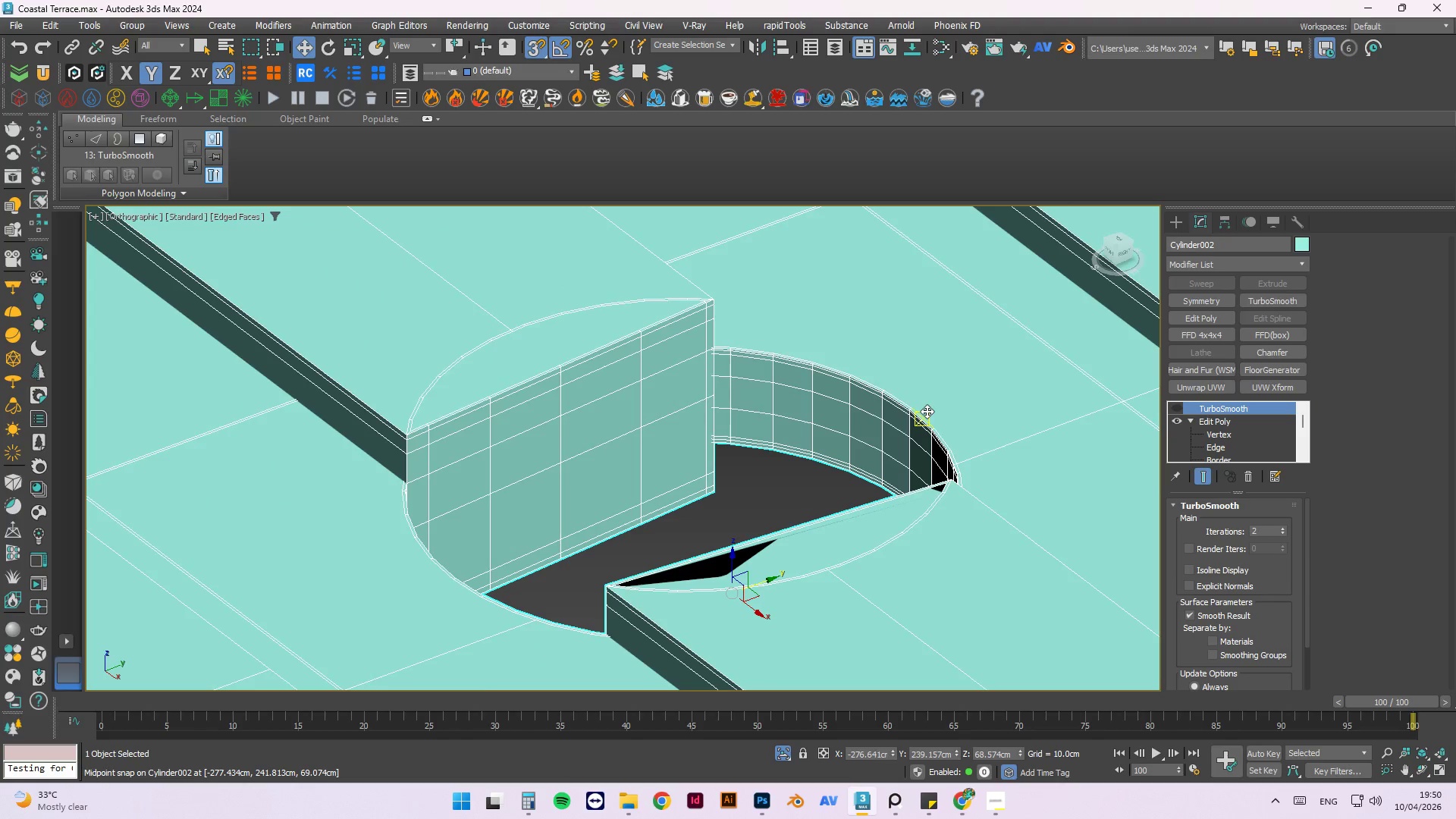 
scroll: coordinate [925, 411], scroll_direction: up, amount: 3.0
 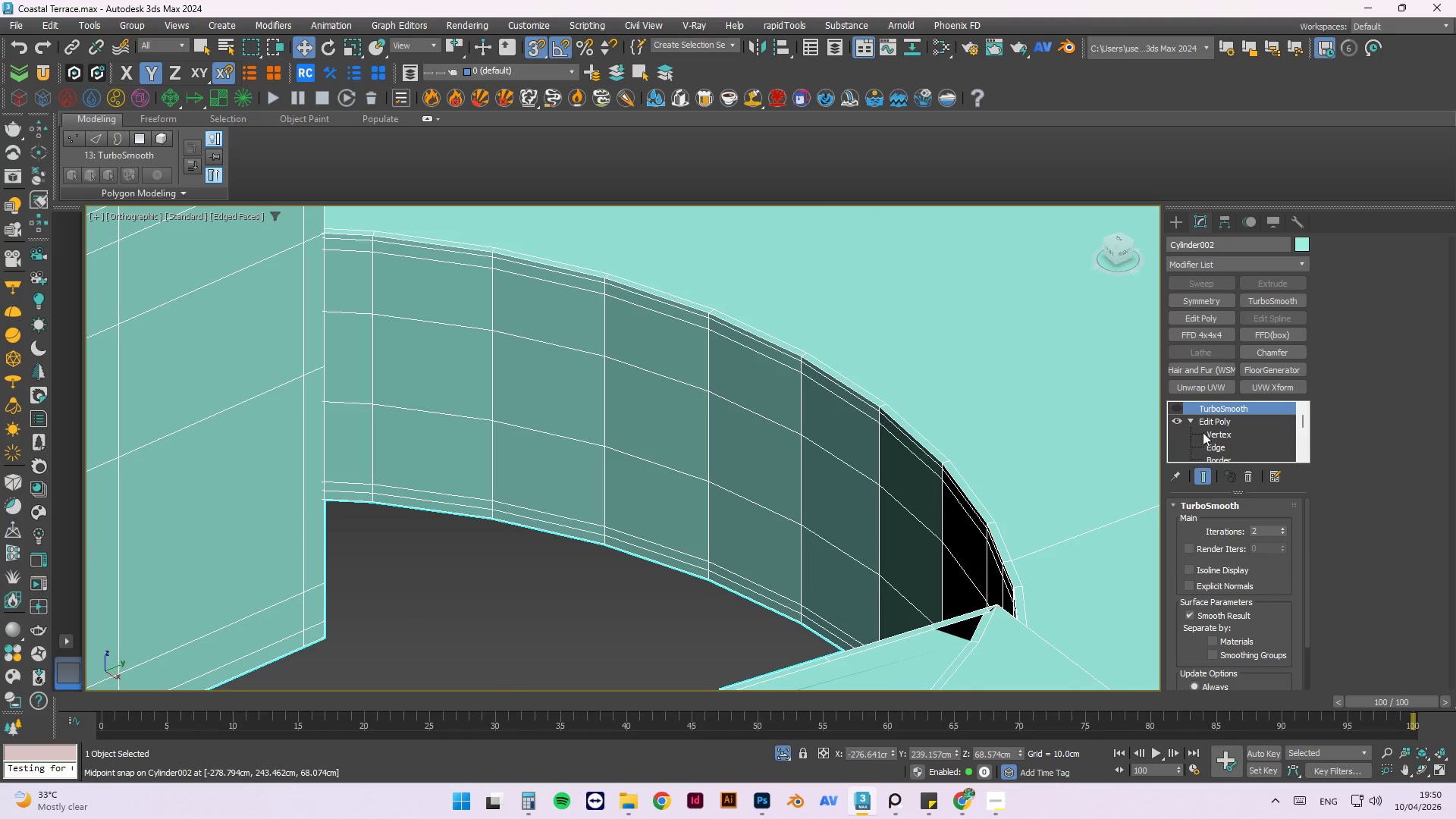 
left_click([1211, 443])
 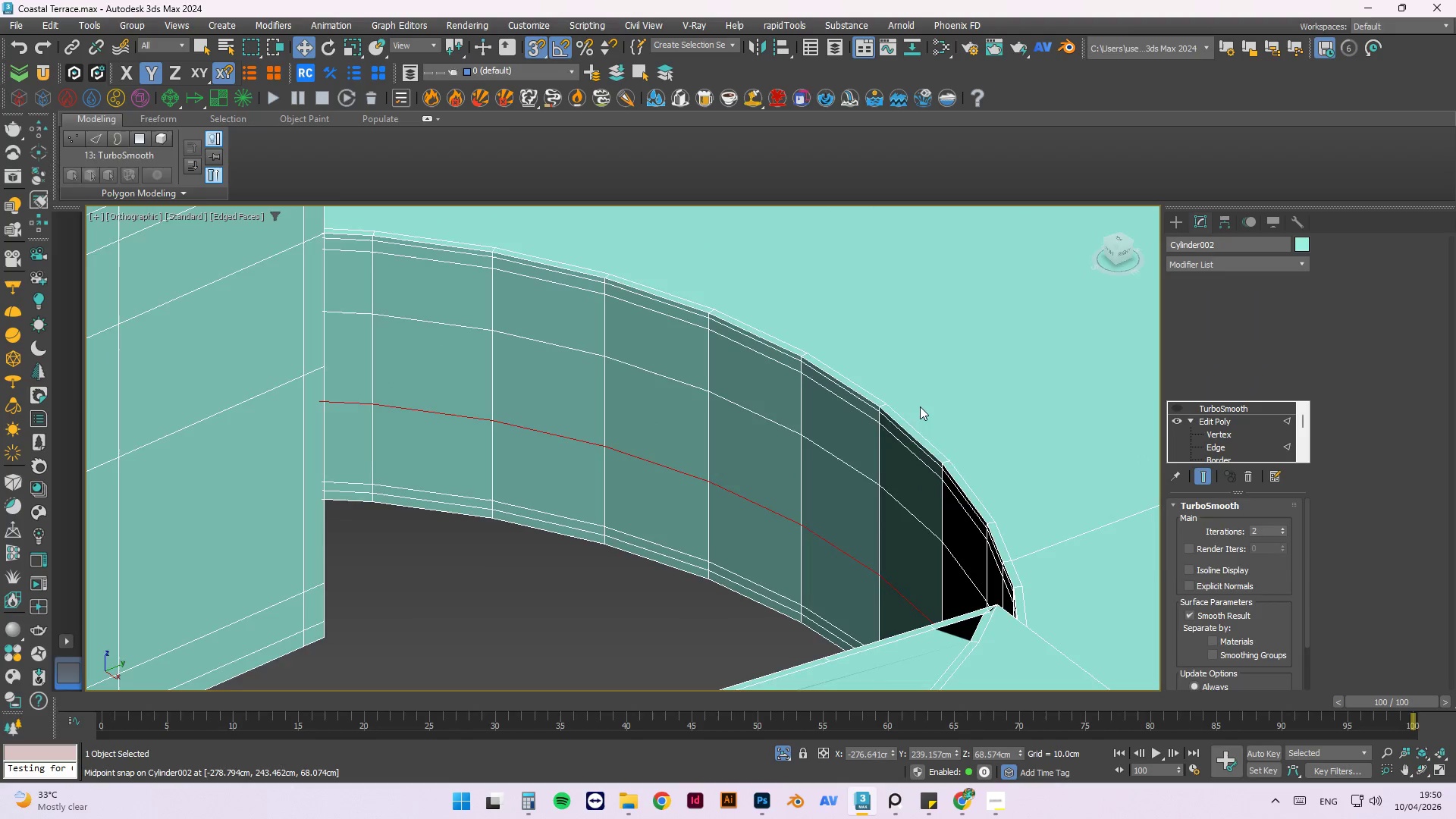 
scroll: coordinate [908, 405], scroll_direction: up, amount: 2.0
 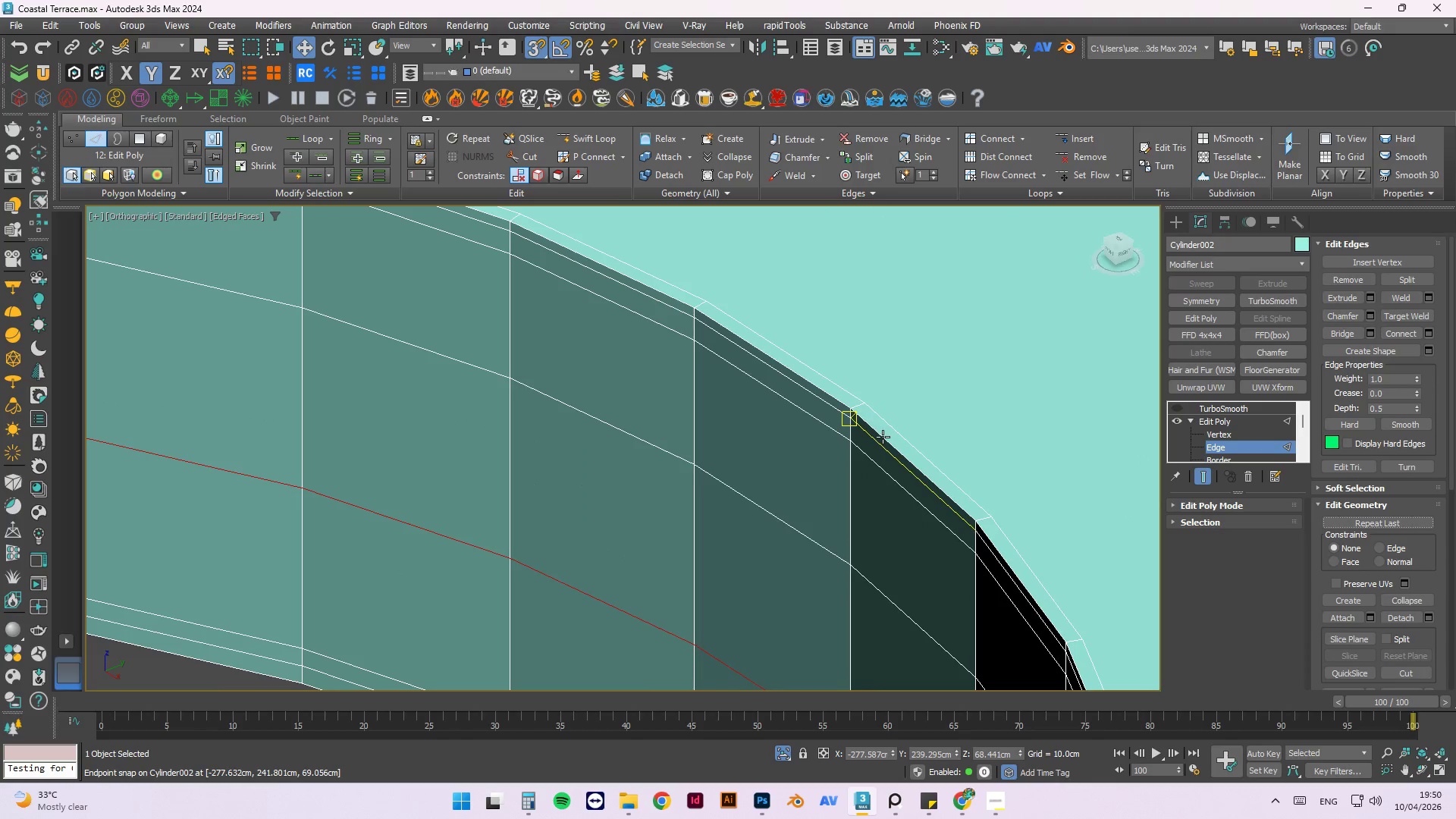 
double_click([883, 437])
 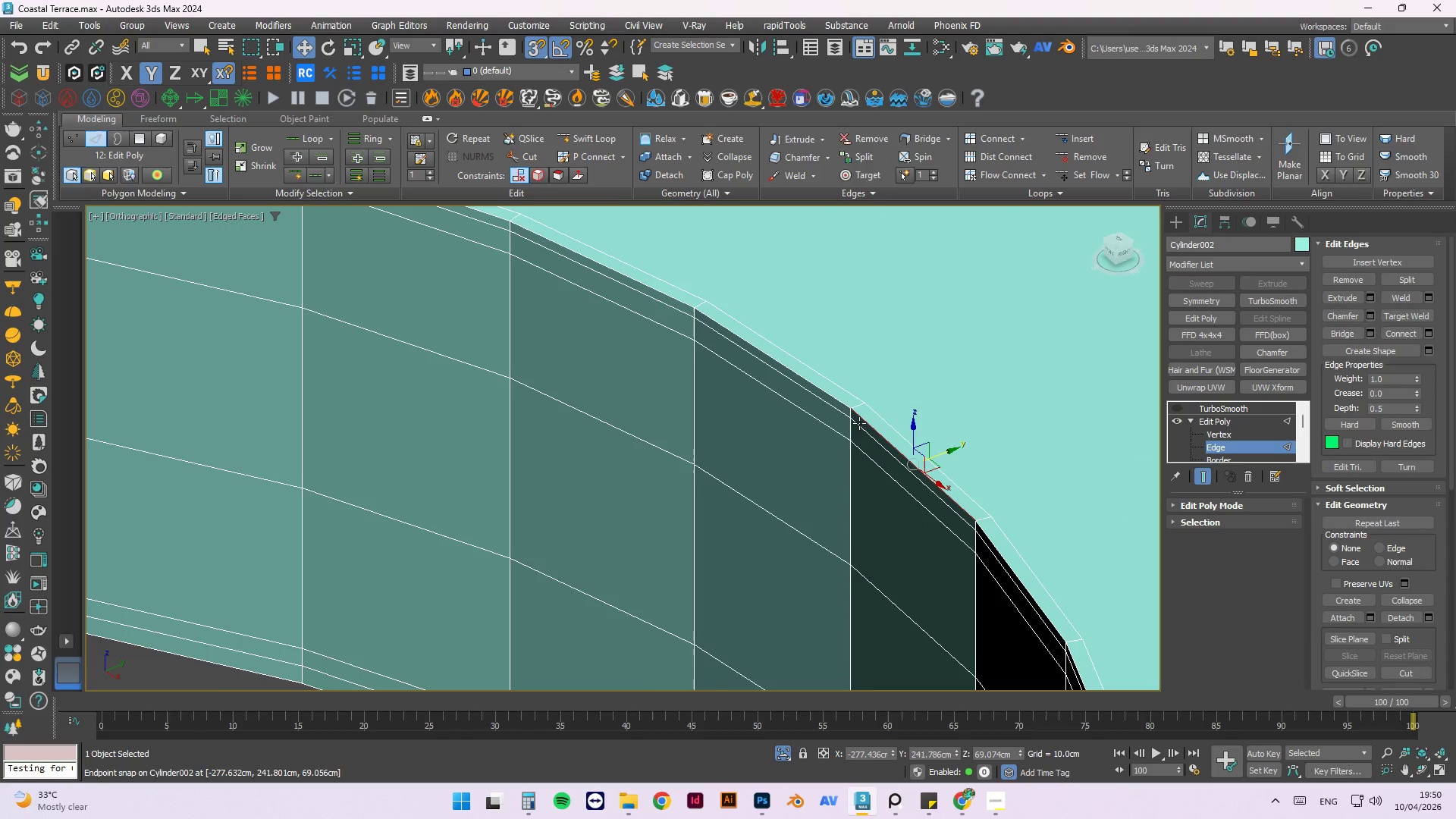 
key(Shift+ShiftLeft)
 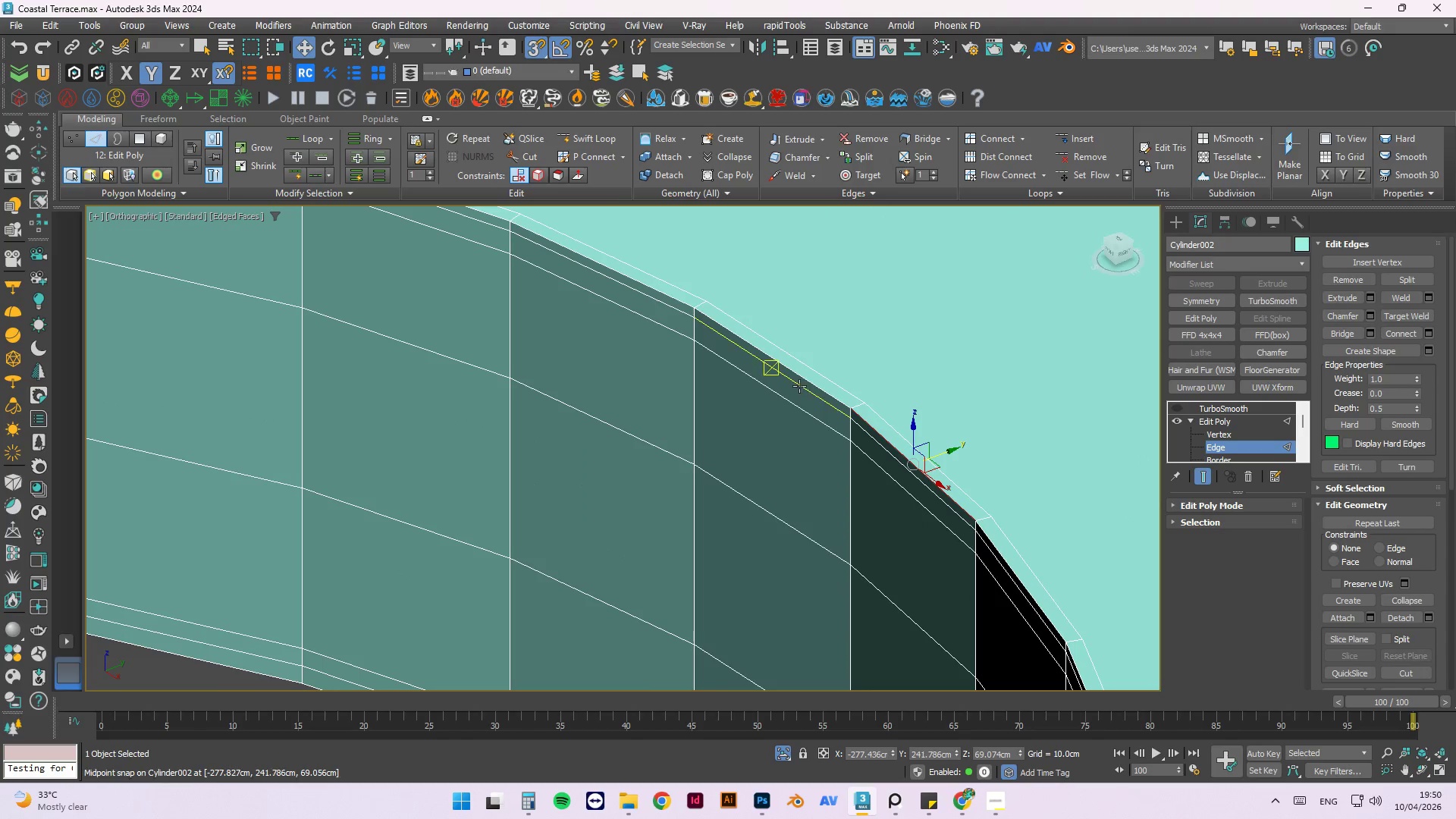 
left_click([799, 377])
 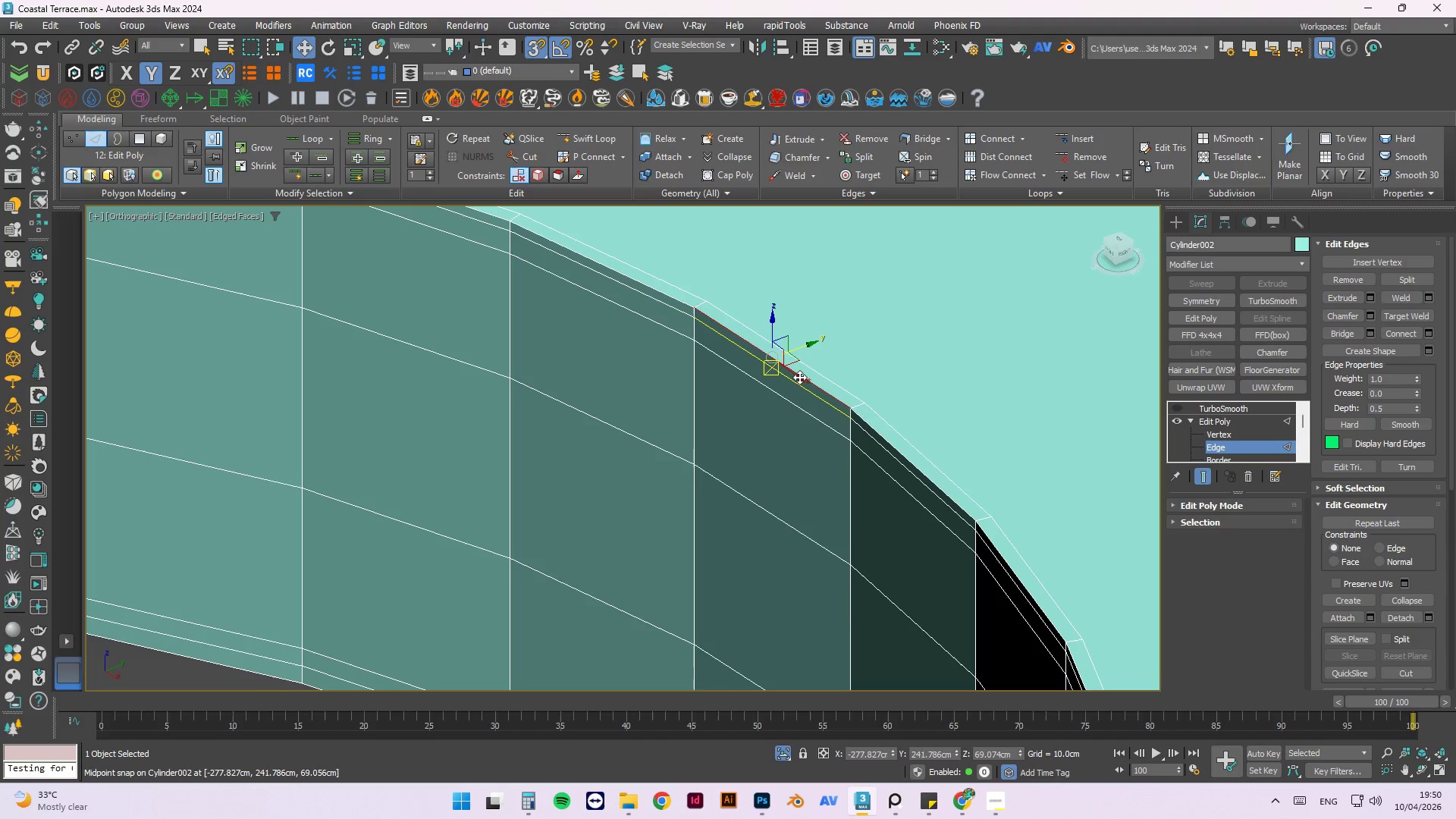 
key(X)
 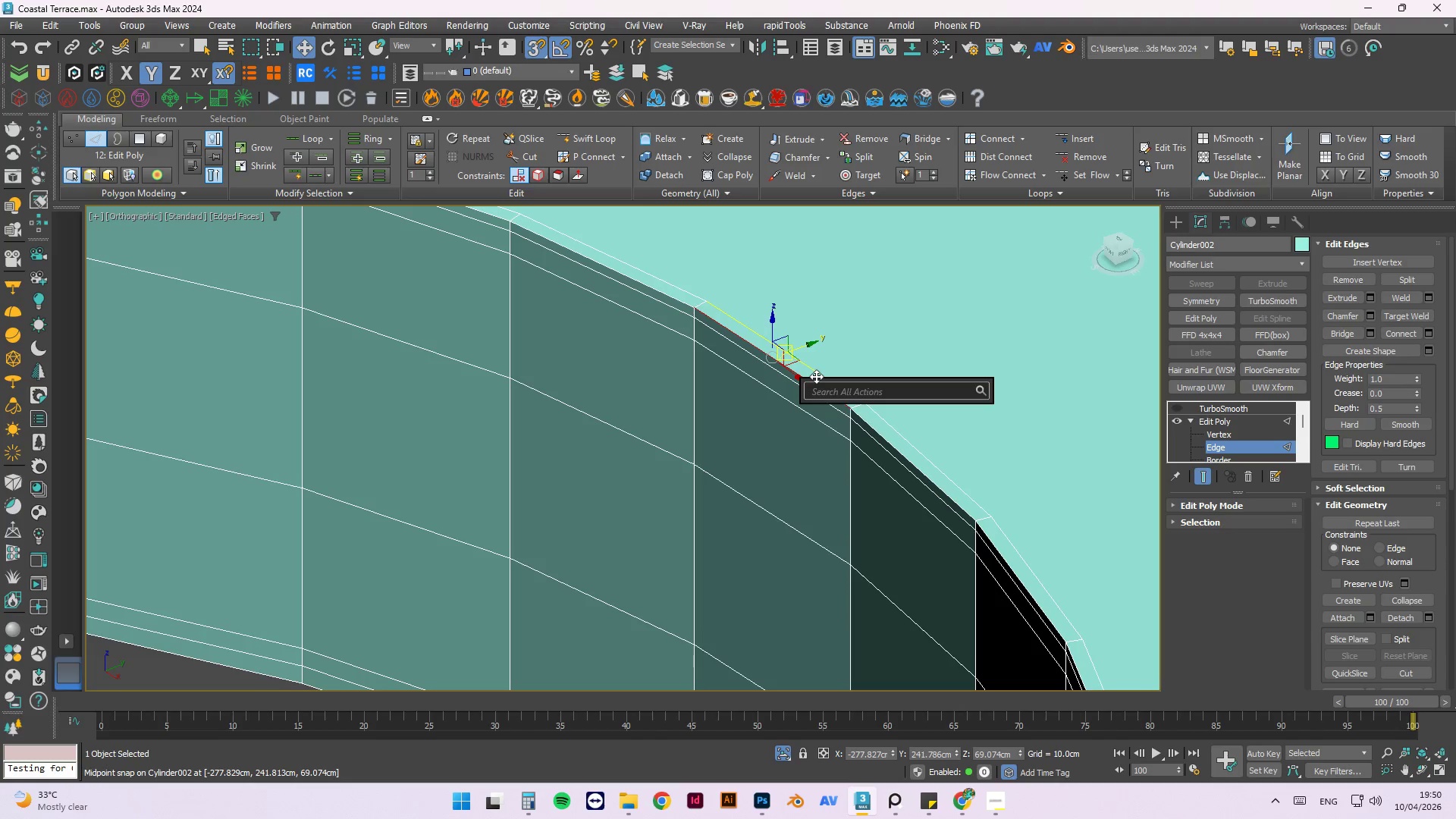 
type(sim)
 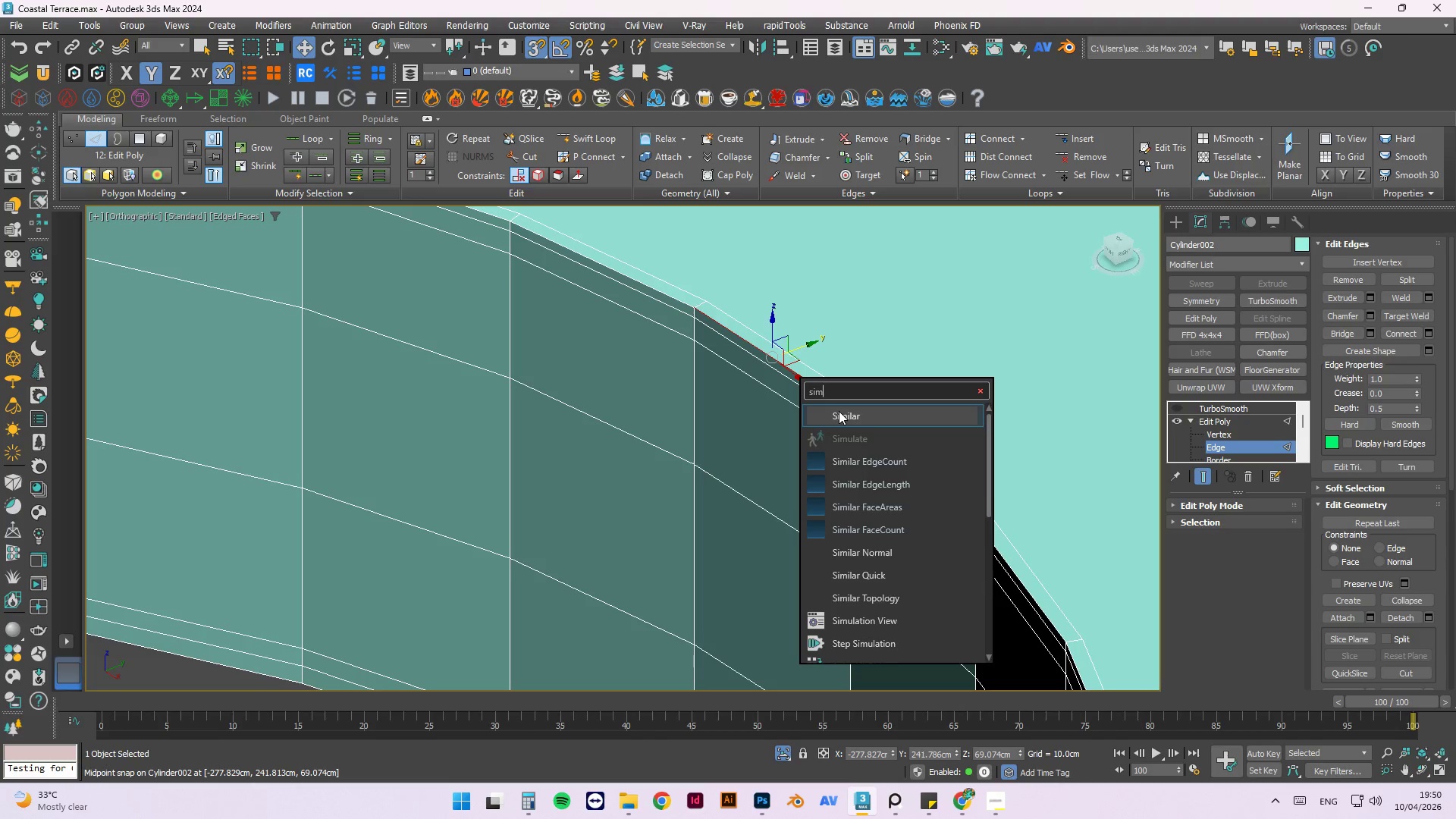 
left_click([864, 479])
 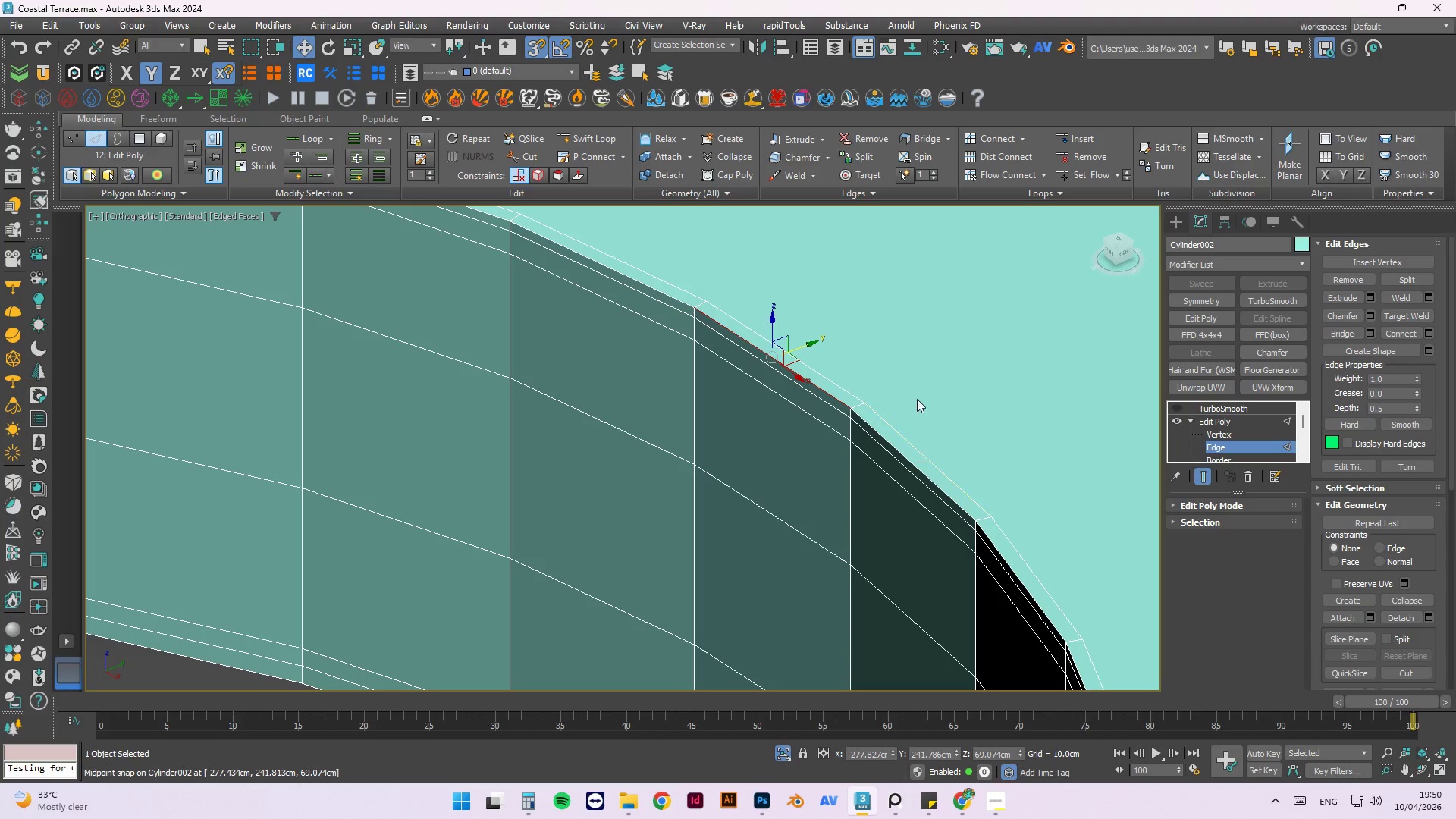 
scroll: coordinate [821, 400], scroll_direction: up, amount: 2.0
 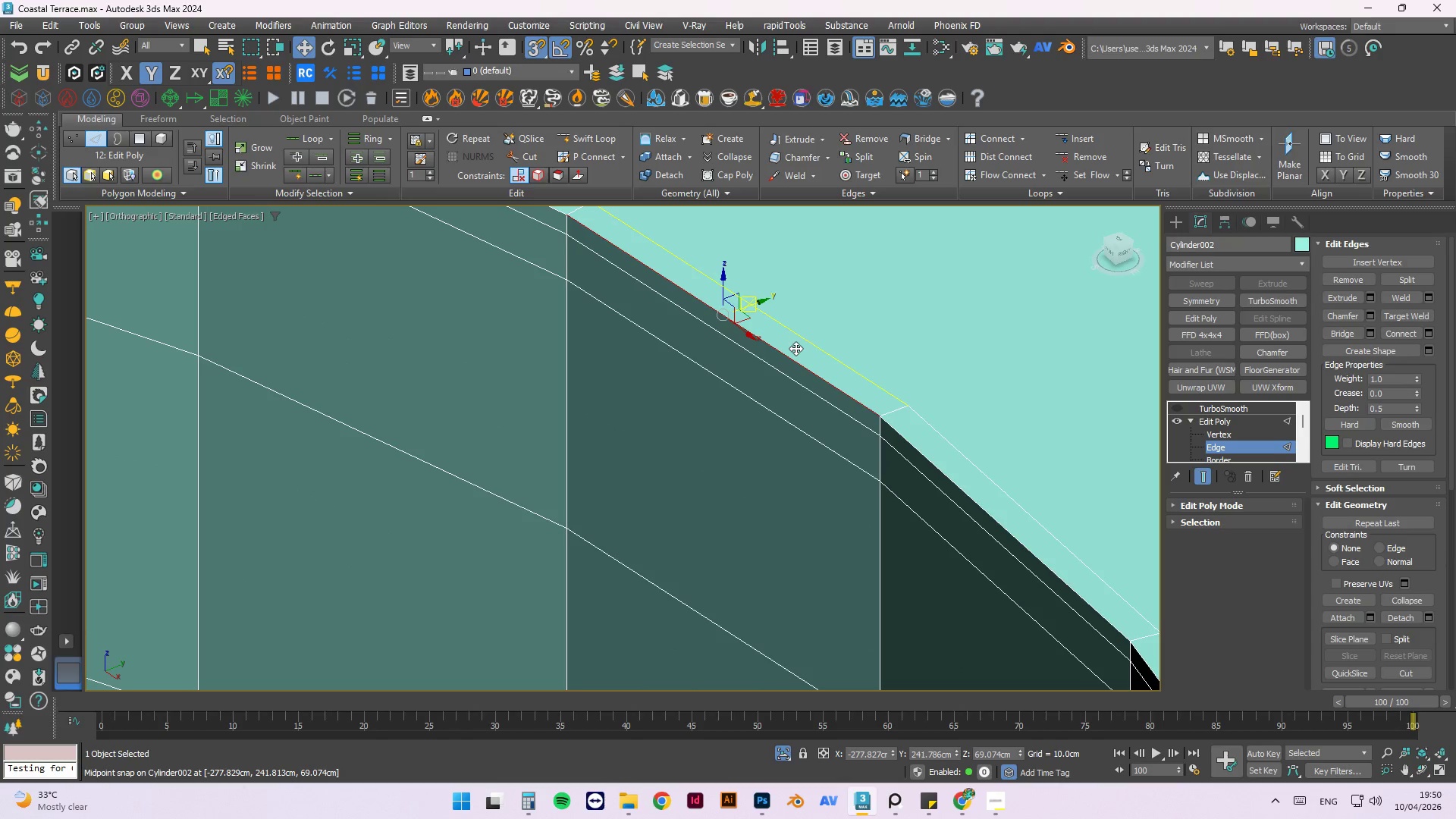 
type(xsimila)
 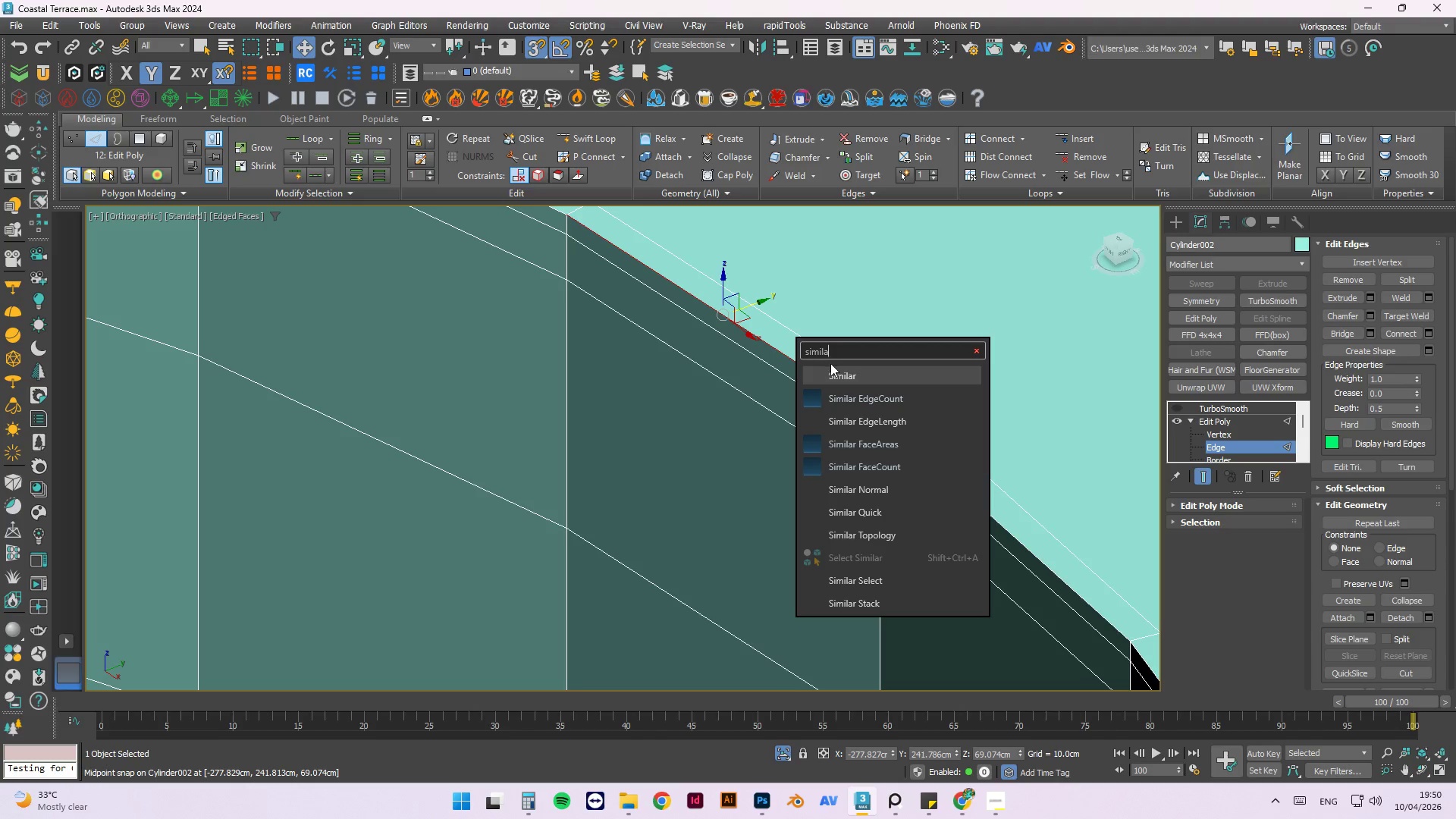 
left_click([836, 374])
 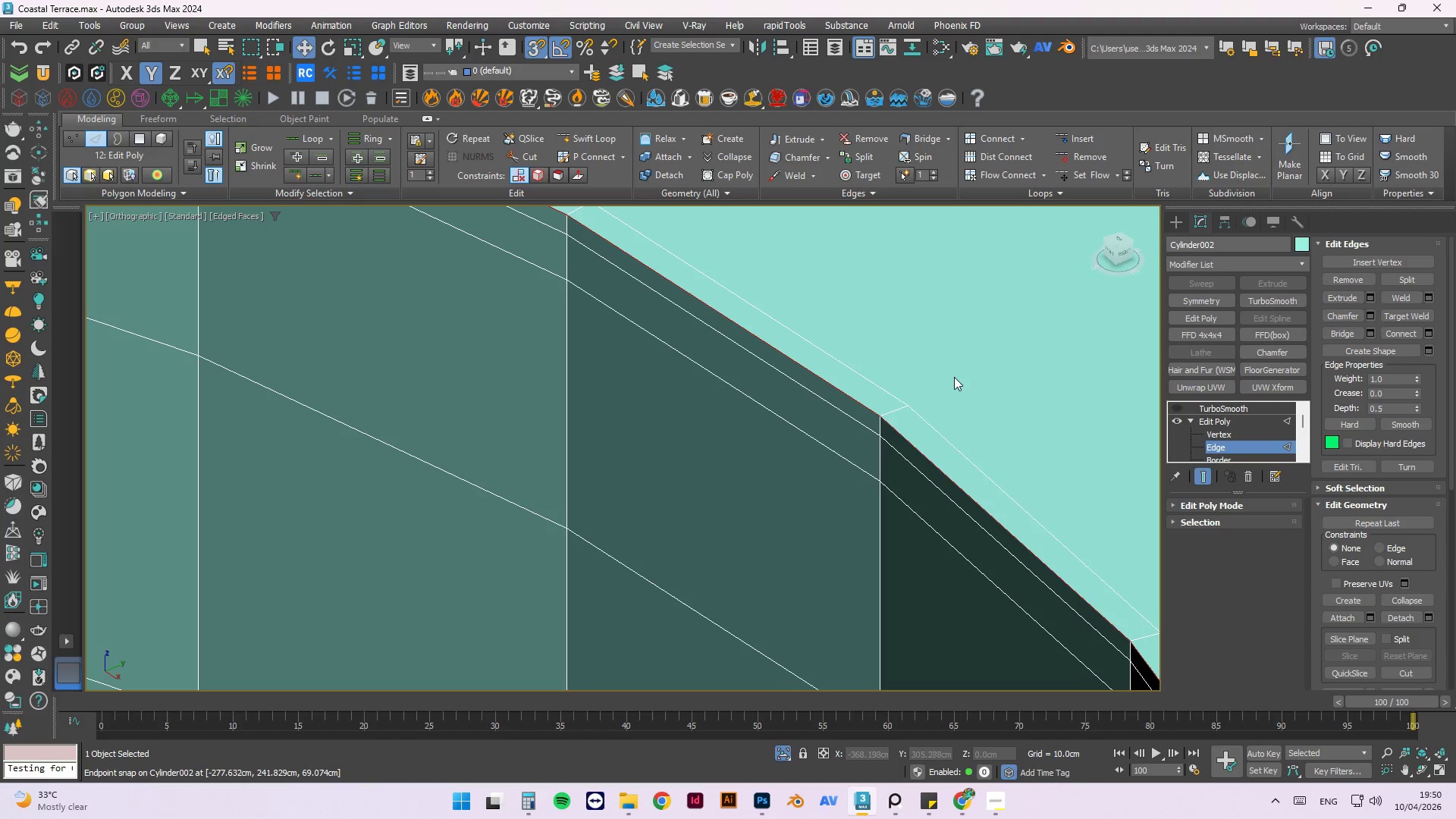 
scroll: coordinate [671, 305], scroll_direction: up, amount: 11.0
 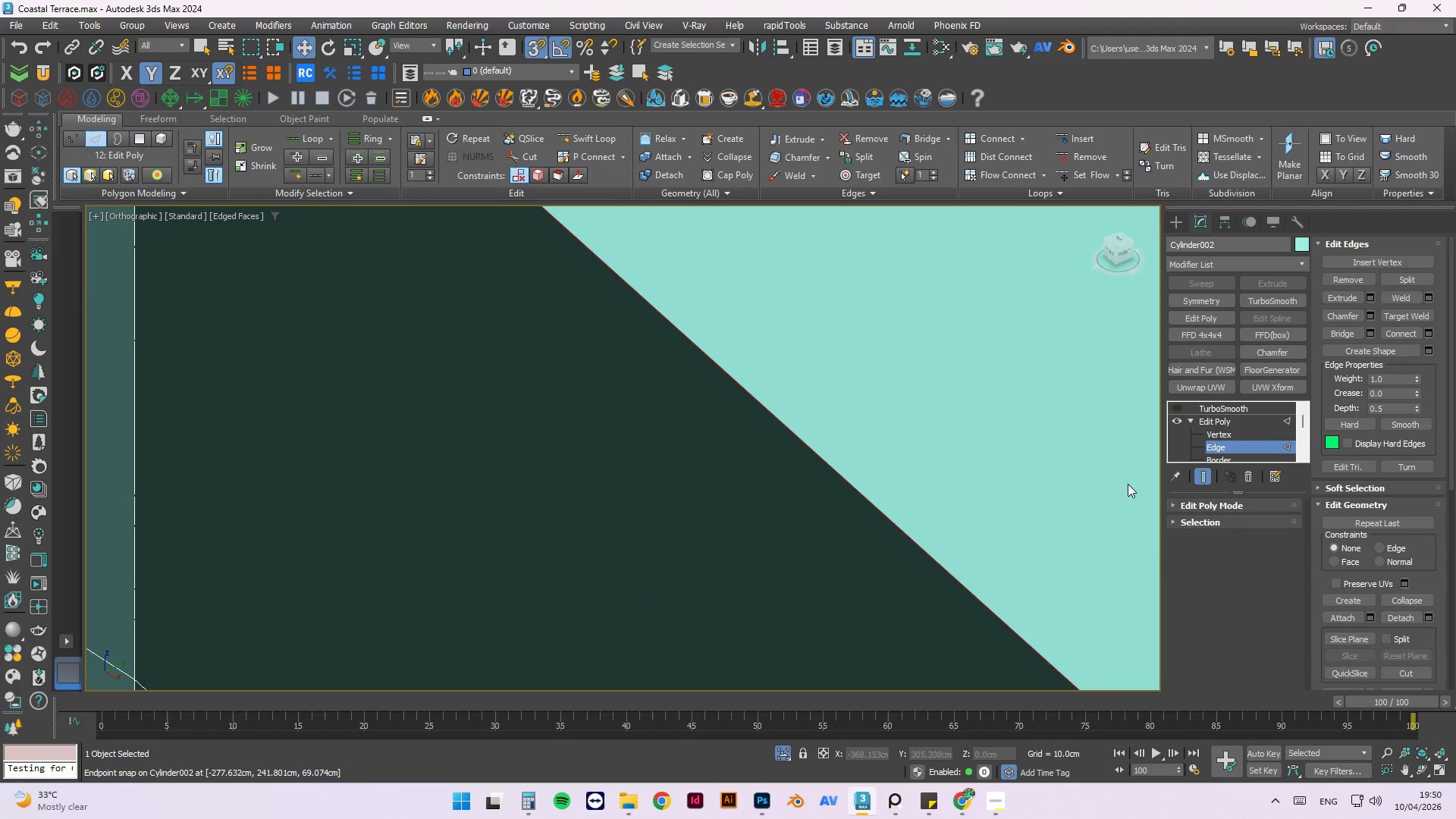 
scroll: coordinate [1001, 437], scroll_direction: down, amount: 19.0
 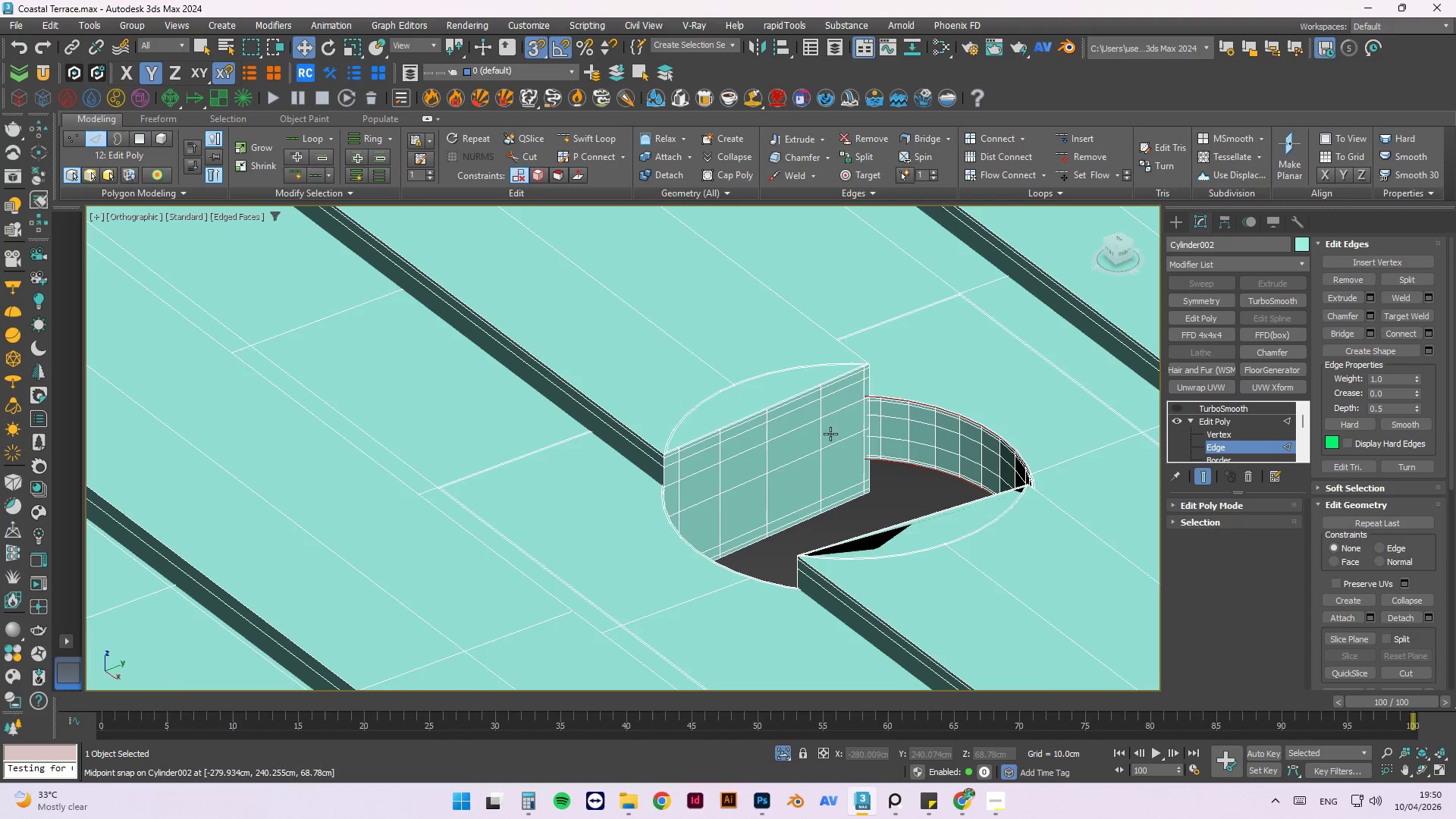 
hold_key(key=AltLeft, duration=1.12)
 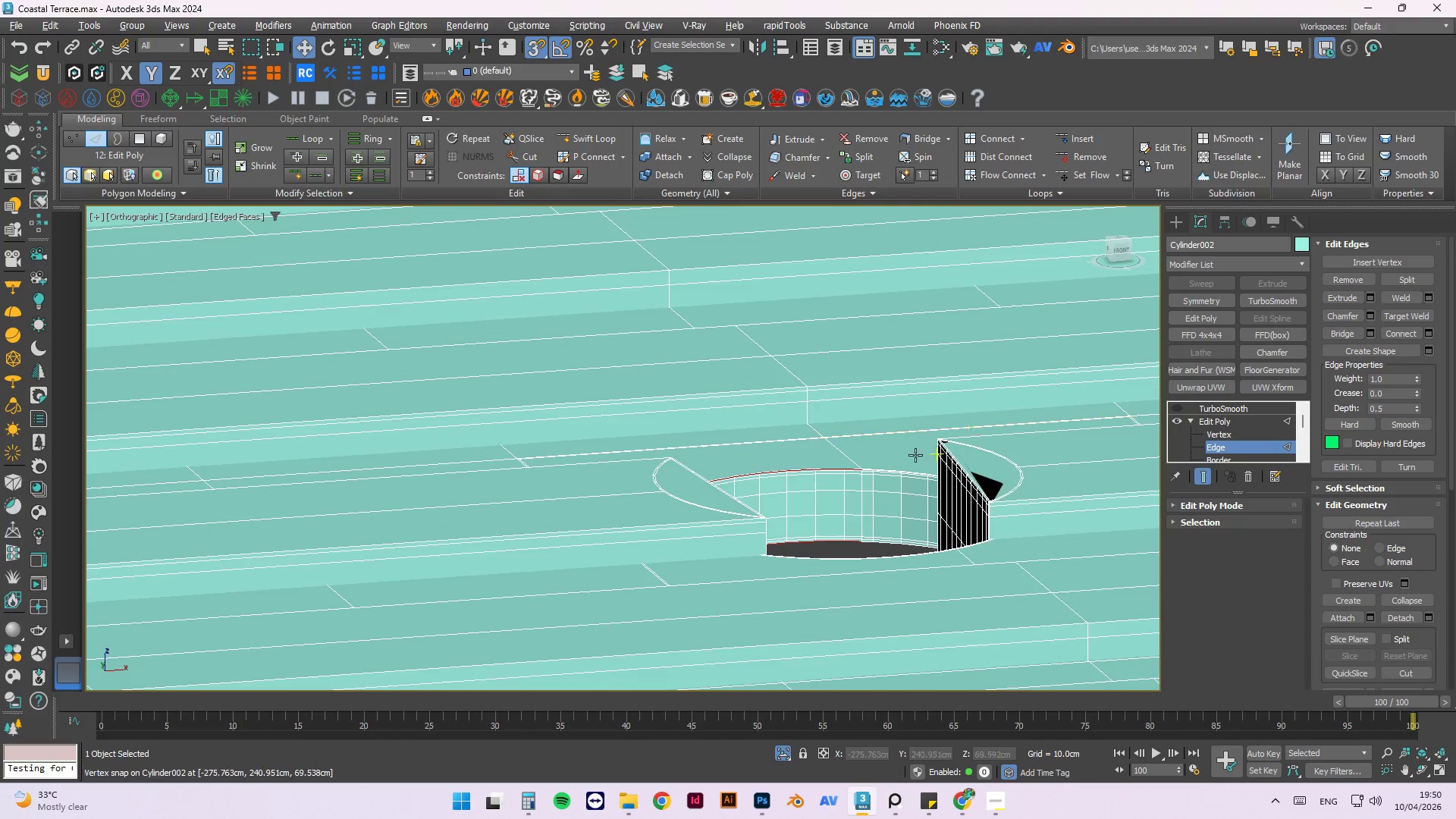 
scroll: coordinate [815, 467], scroll_direction: up, amount: 7.0
 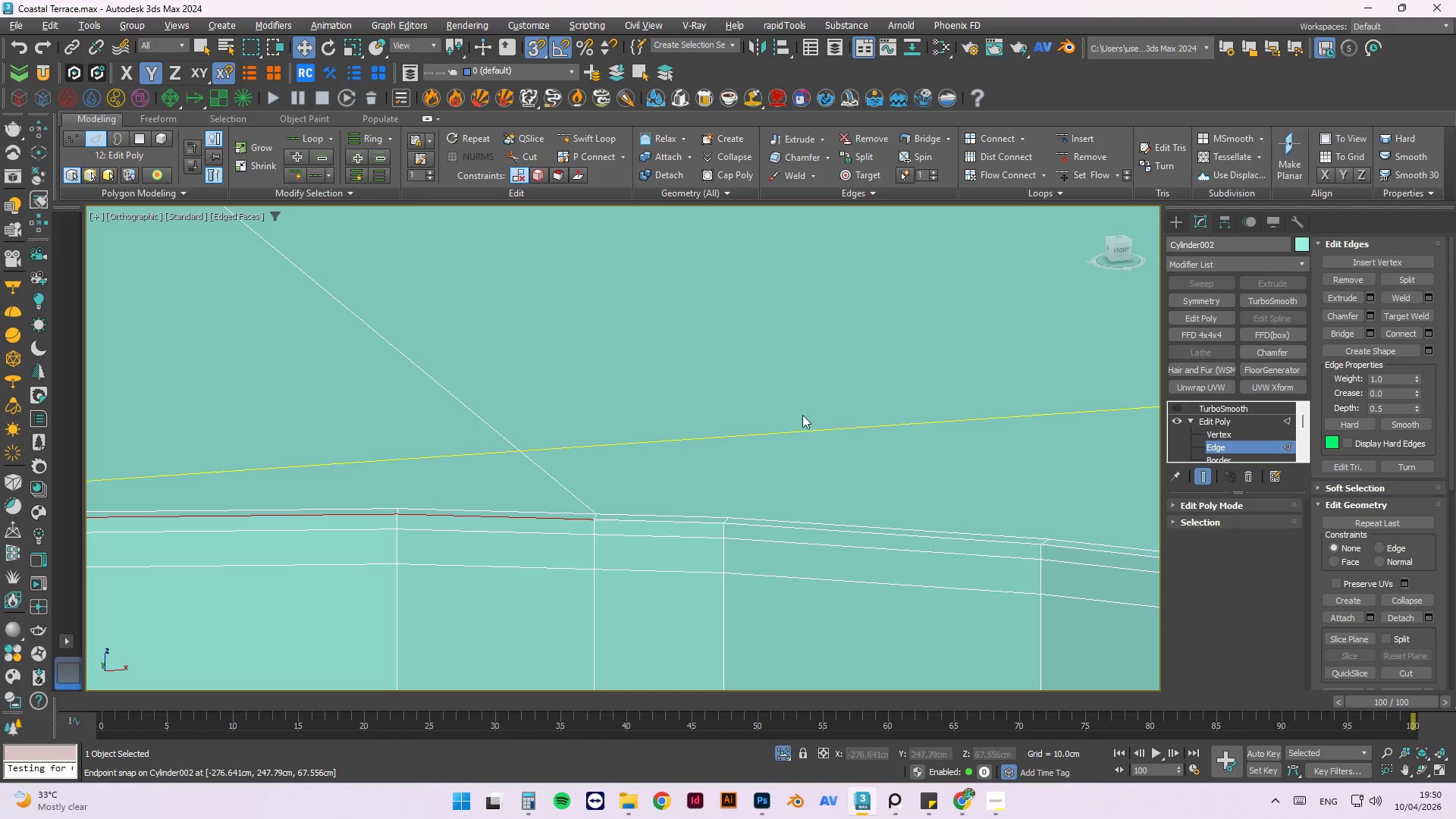 
hold_key(key=AltLeft, duration=1.53)
 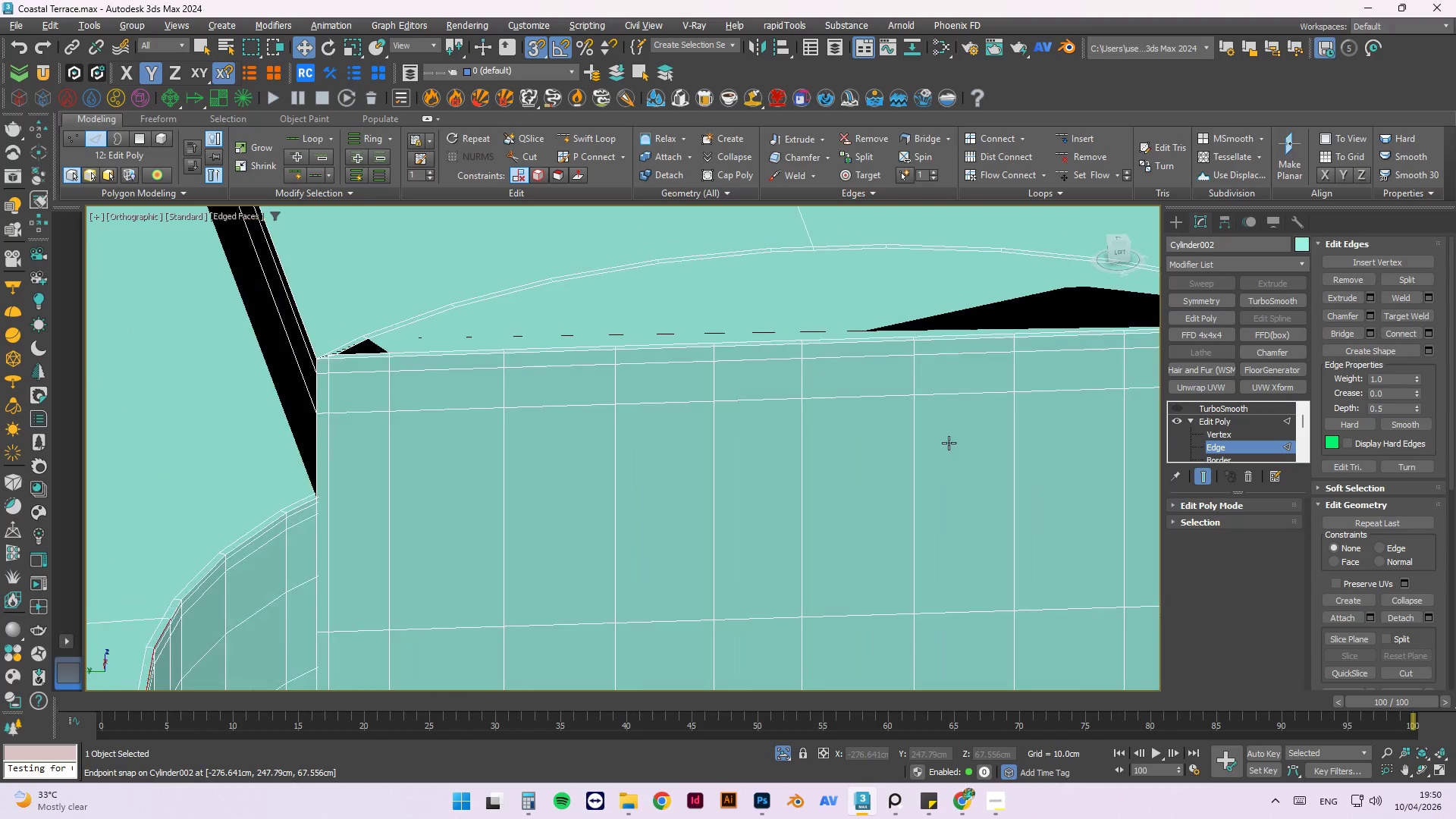 
scroll: coordinate [809, 411], scroll_direction: down, amount: 3.0
 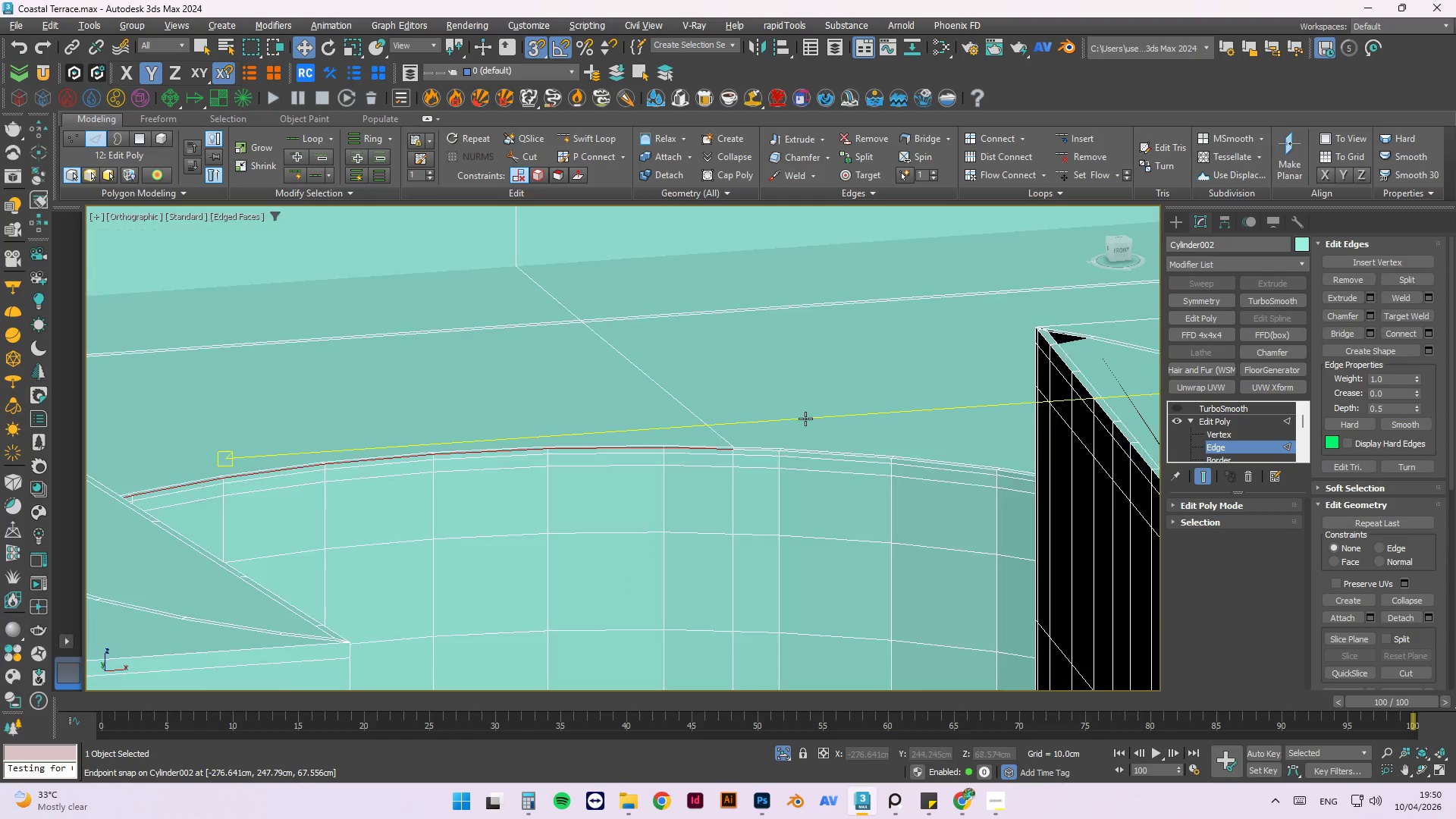 
key(Alt+AltLeft)
 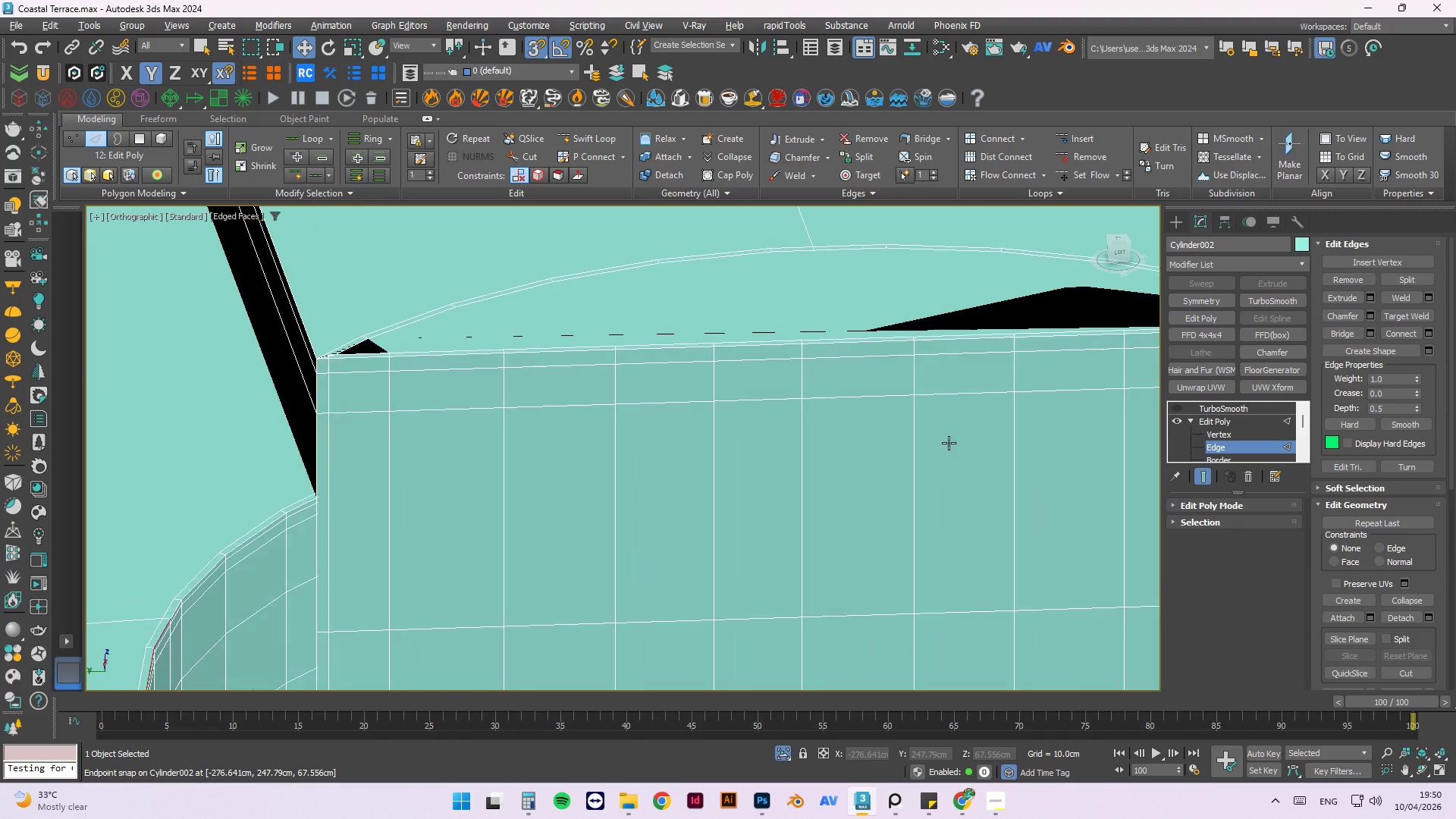 
key(Alt+AltLeft)
 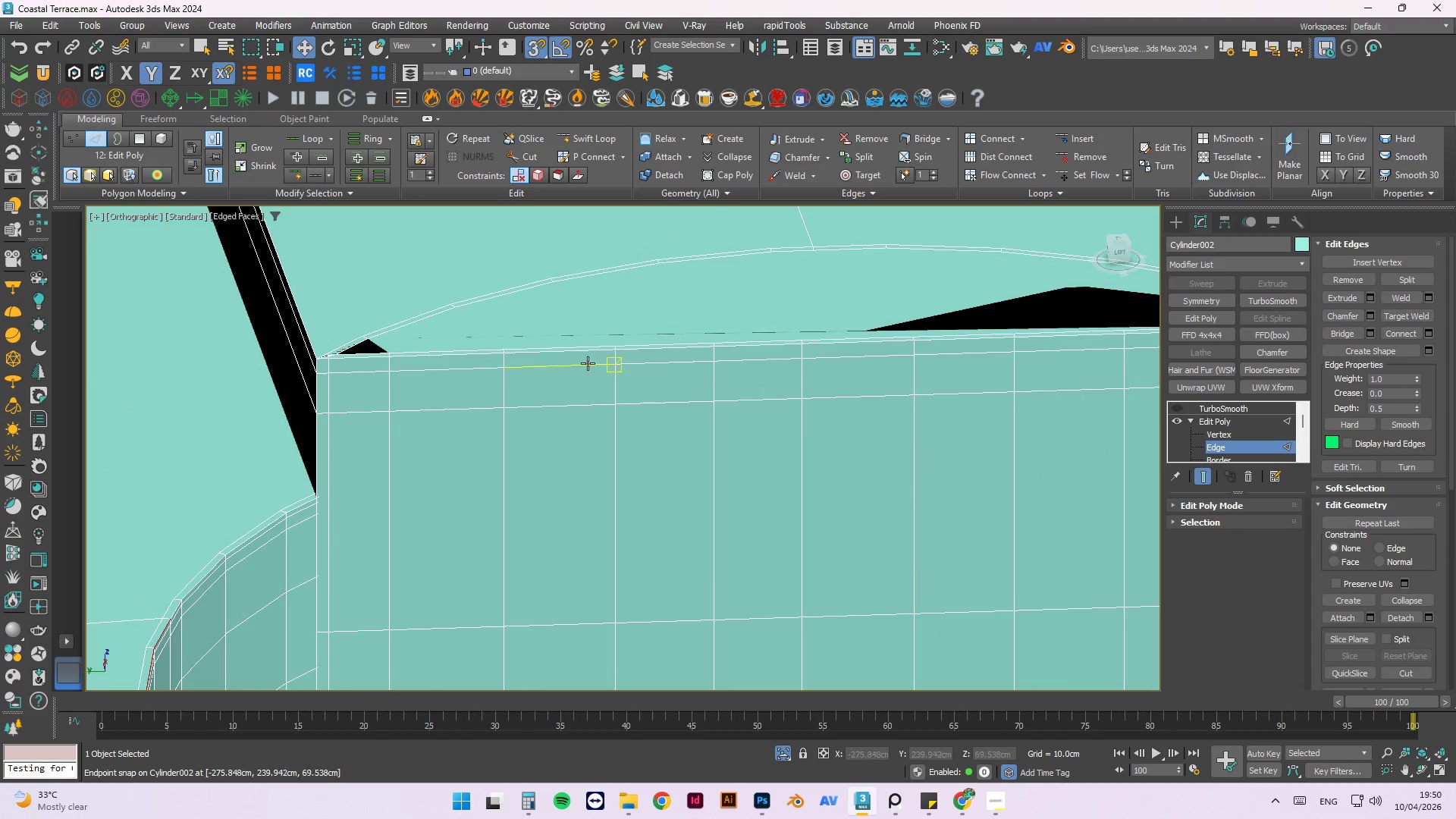 
hold_key(key=AltLeft, duration=0.42)
 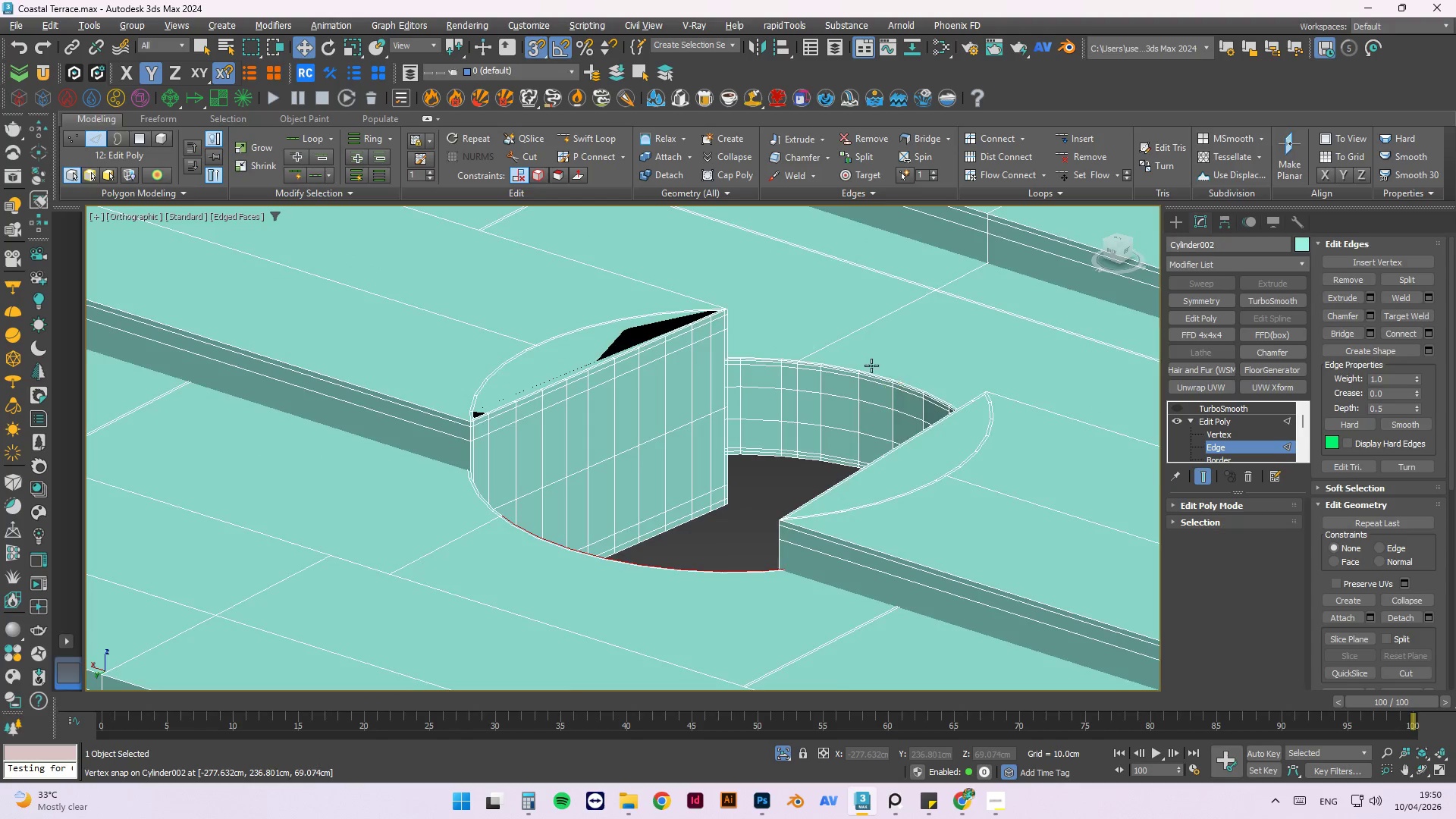 
scroll: coordinate [584, 362], scroll_direction: down, amount: 3.0
 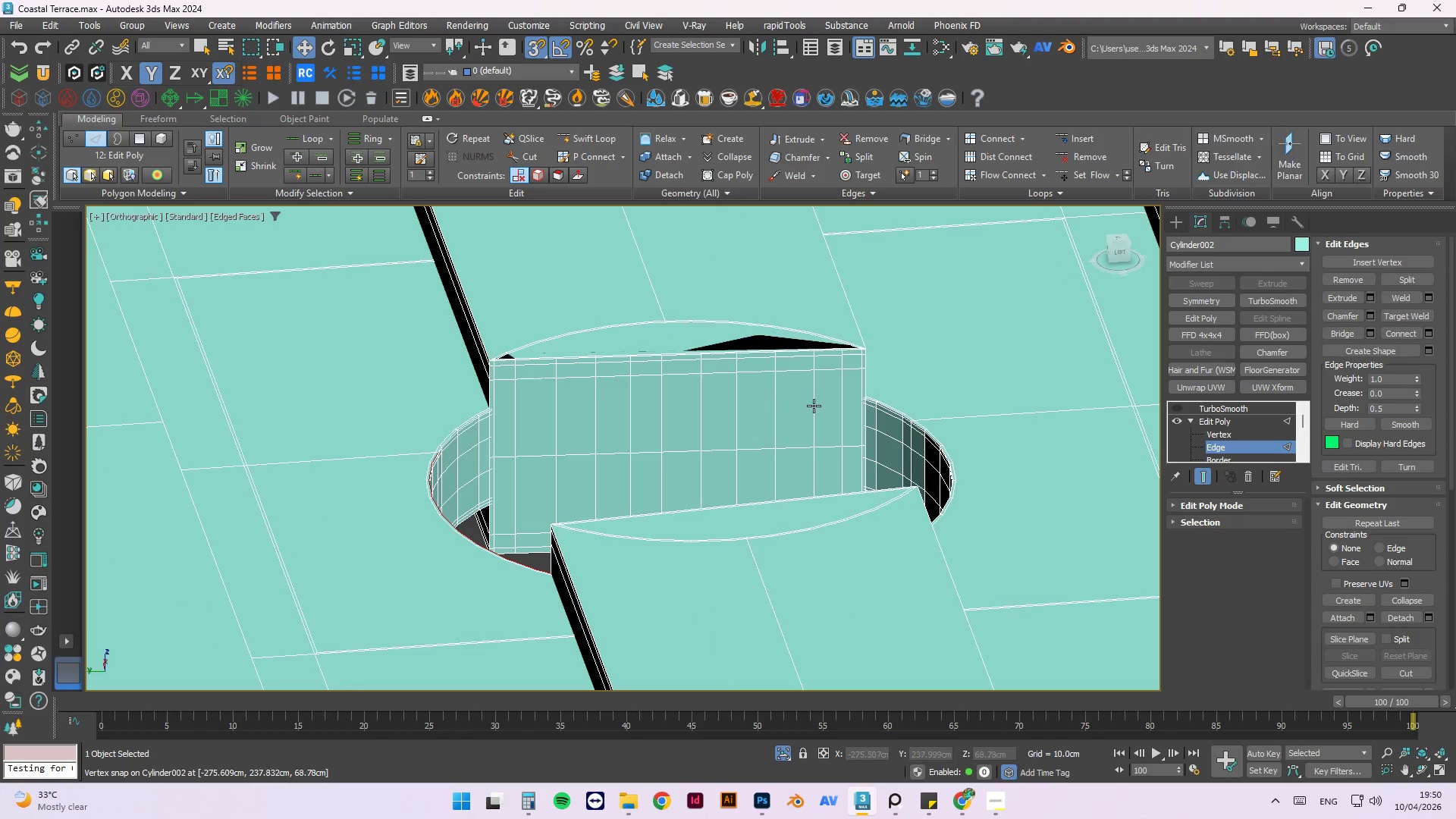 
scroll: coordinate [839, 377], scroll_direction: up, amount: 8.0
 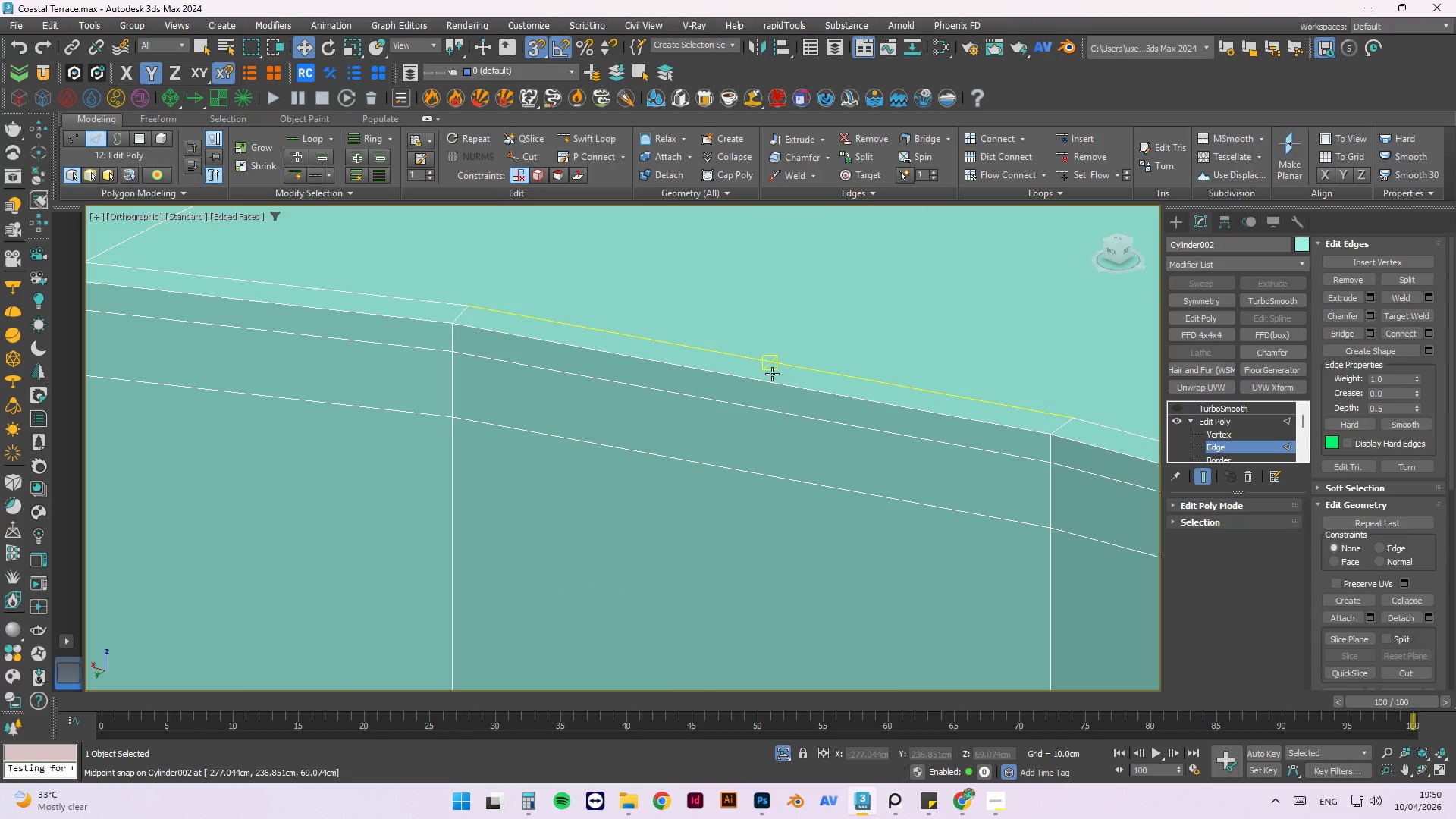 
hold_key(key=ControlLeft, duration=1.14)
left_click([765, 386])
 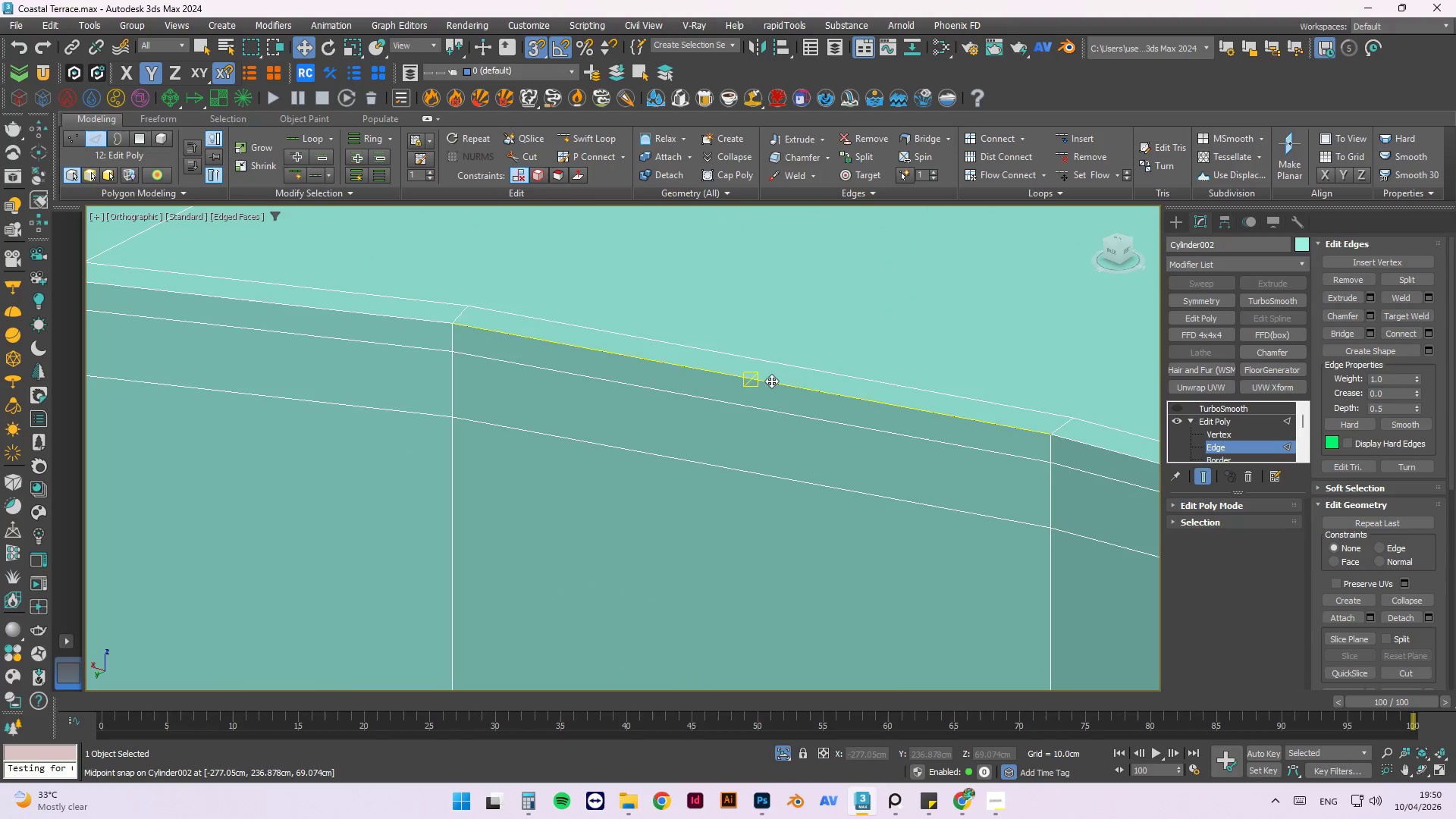 
type(xsm)
key(Backspace)
type(iml)
key(Backspace)
type(i)
 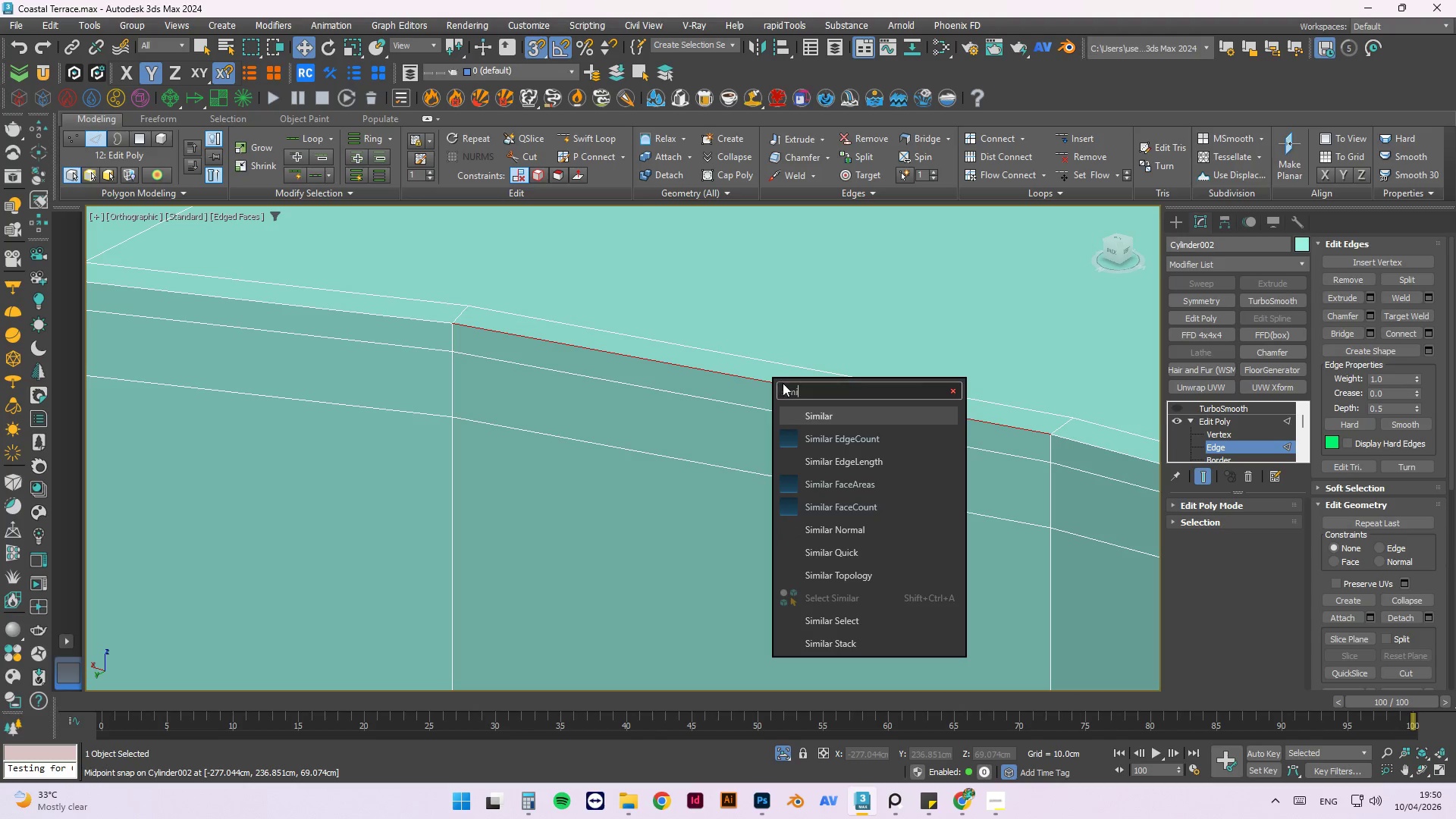 
left_click([809, 411])
 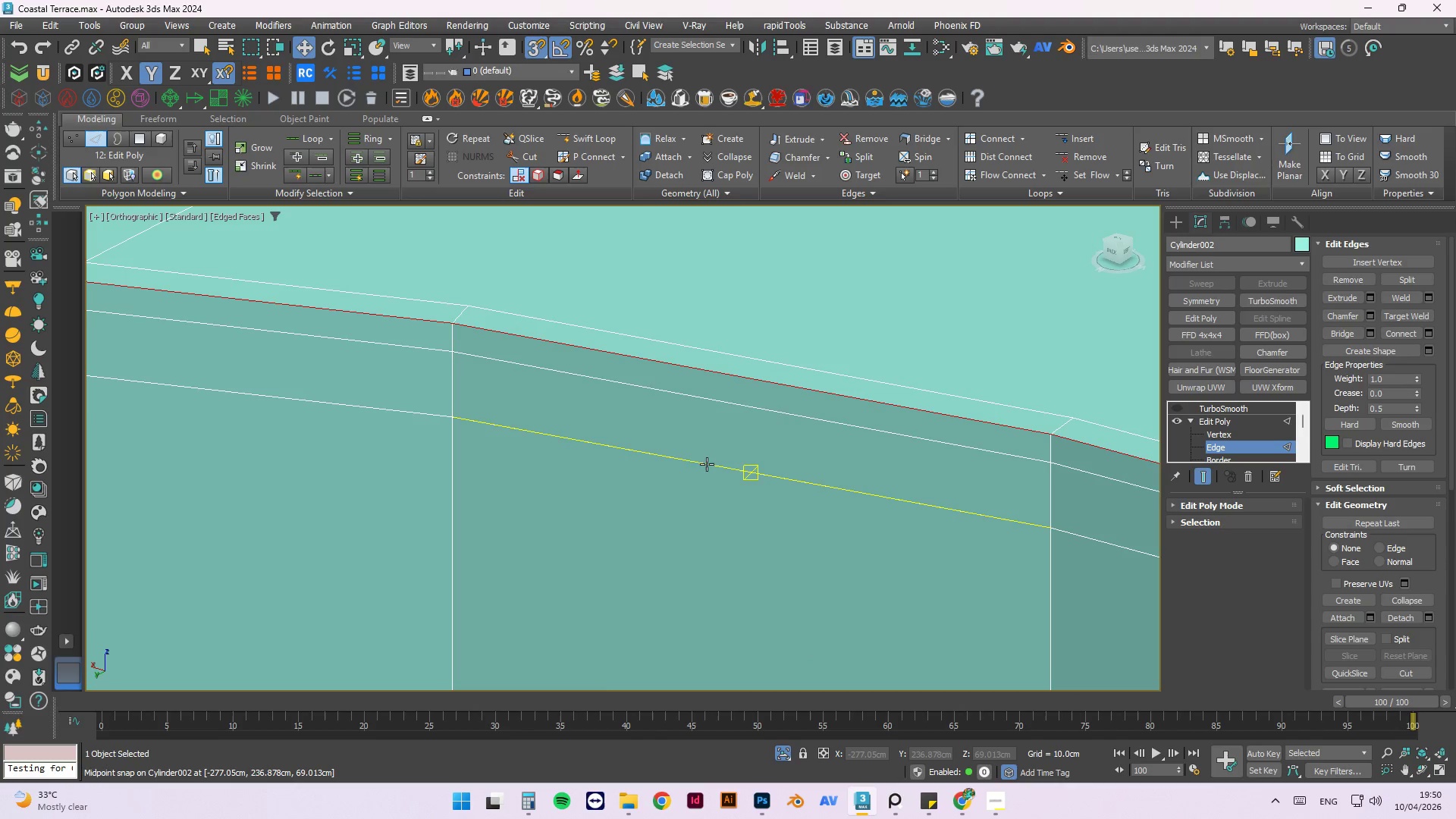 
hold_key(key=AltLeft, duration=0.64)
 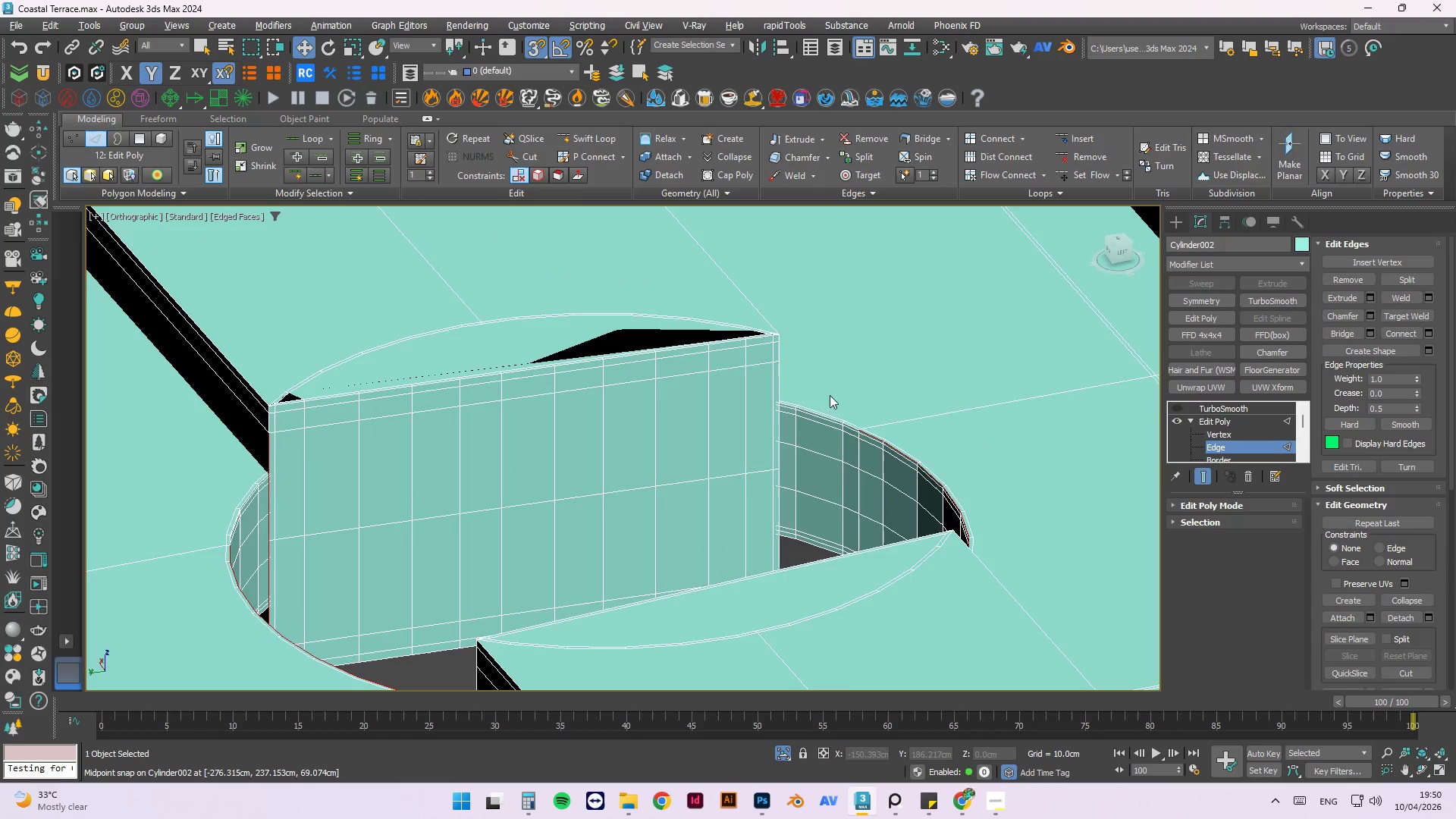 
scroll: coordinate [712, 417], scroll_direction: down, amount: 5.0
 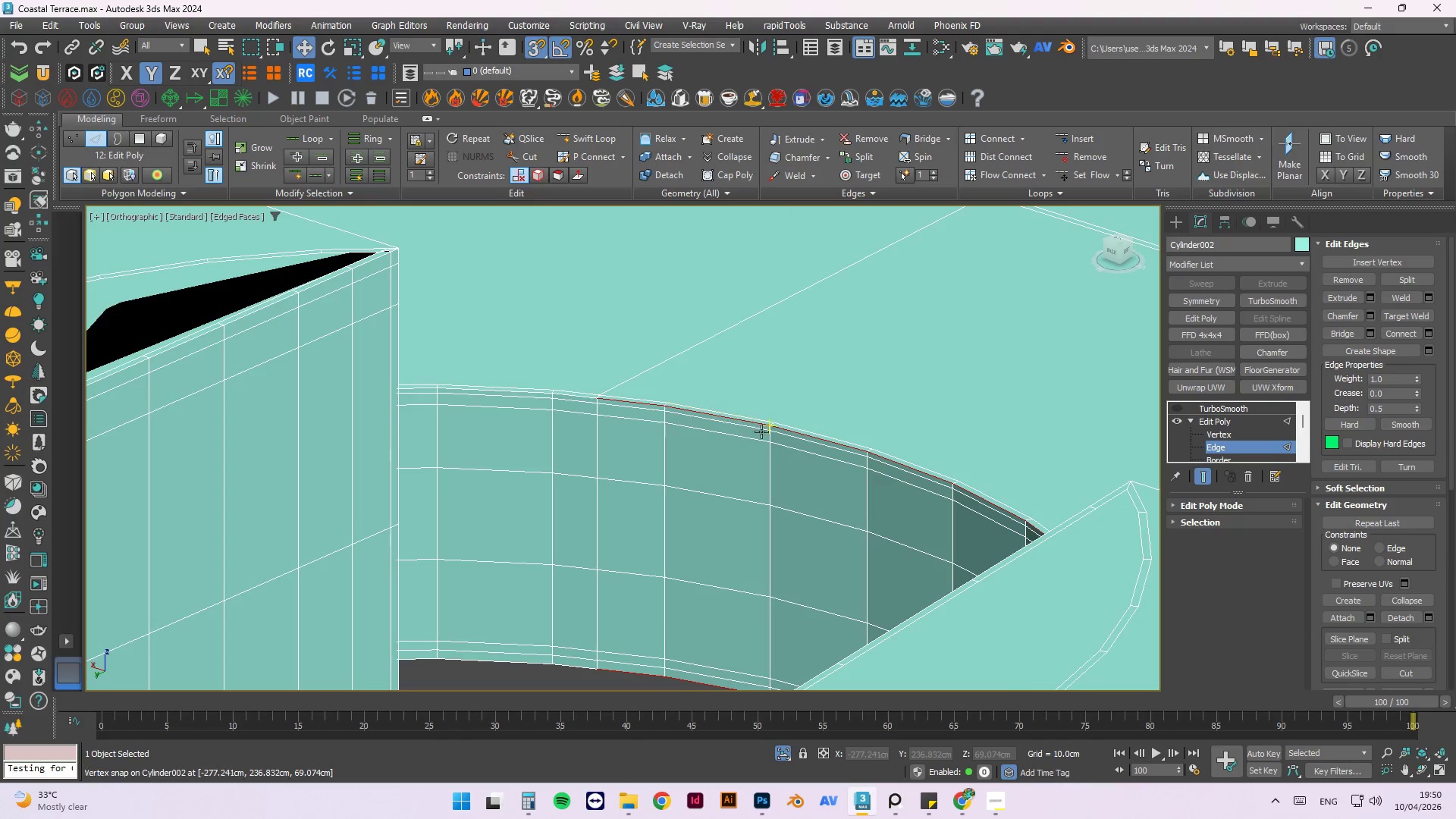 
hold_key(key=AltLeft, duration=1.06)
scroll: coordinate [830, 395], scroll_direction: down, amount: 2.0
 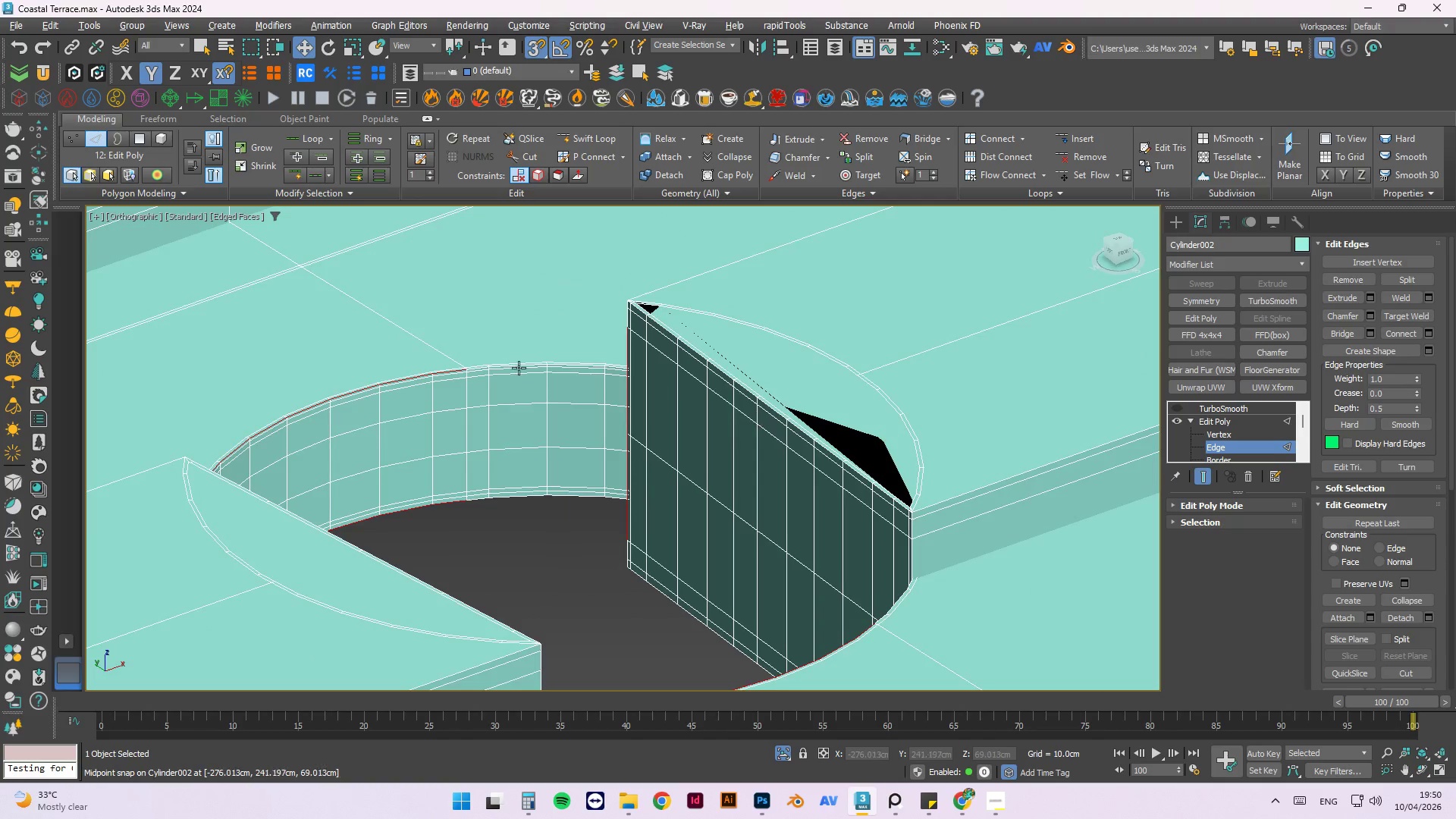 
hold_key(key=ControlLeft, duration=1.5)
 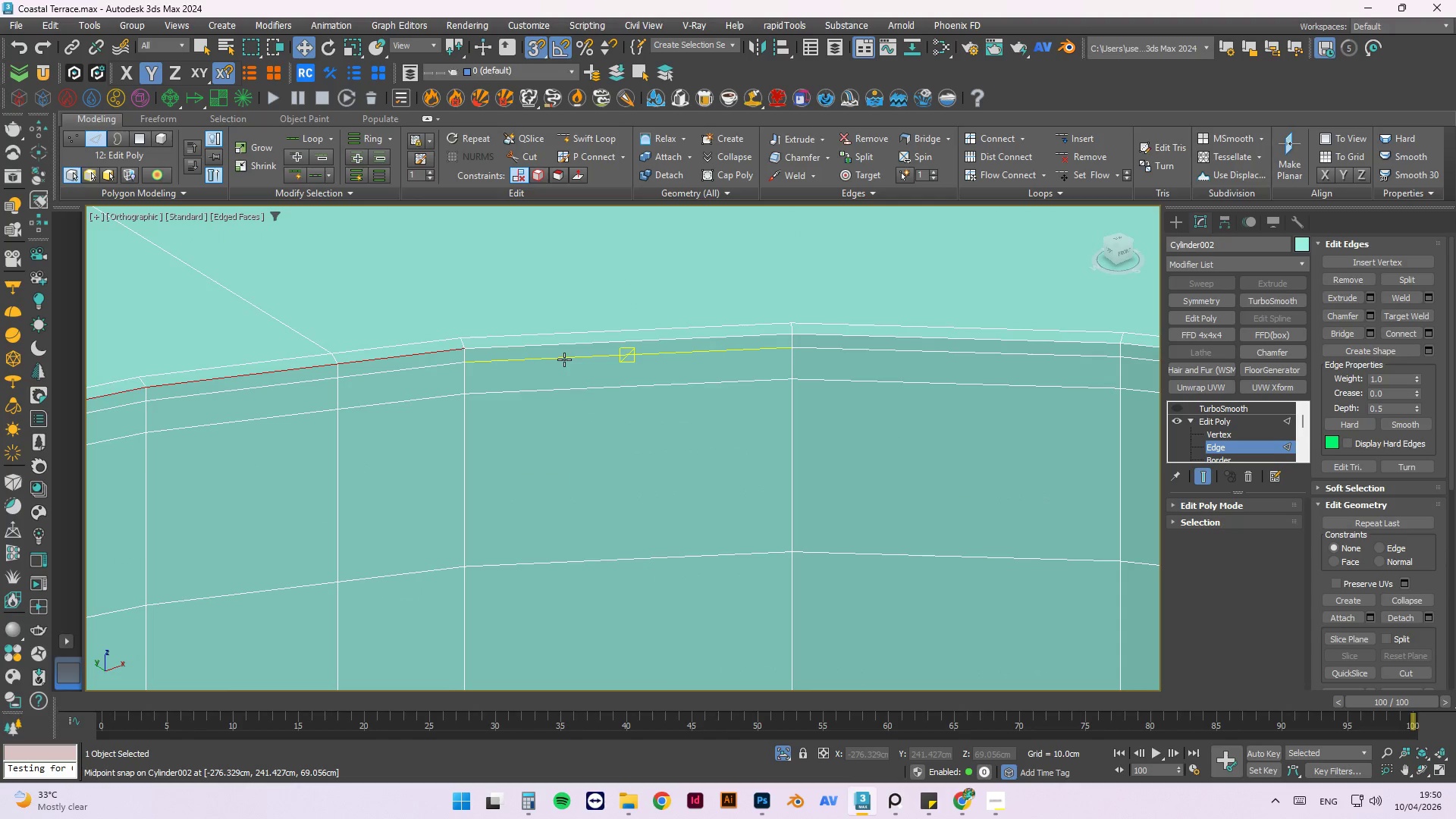 
scroll: coordinate [613, 346], scroll_direction: up, amount: 5.0
 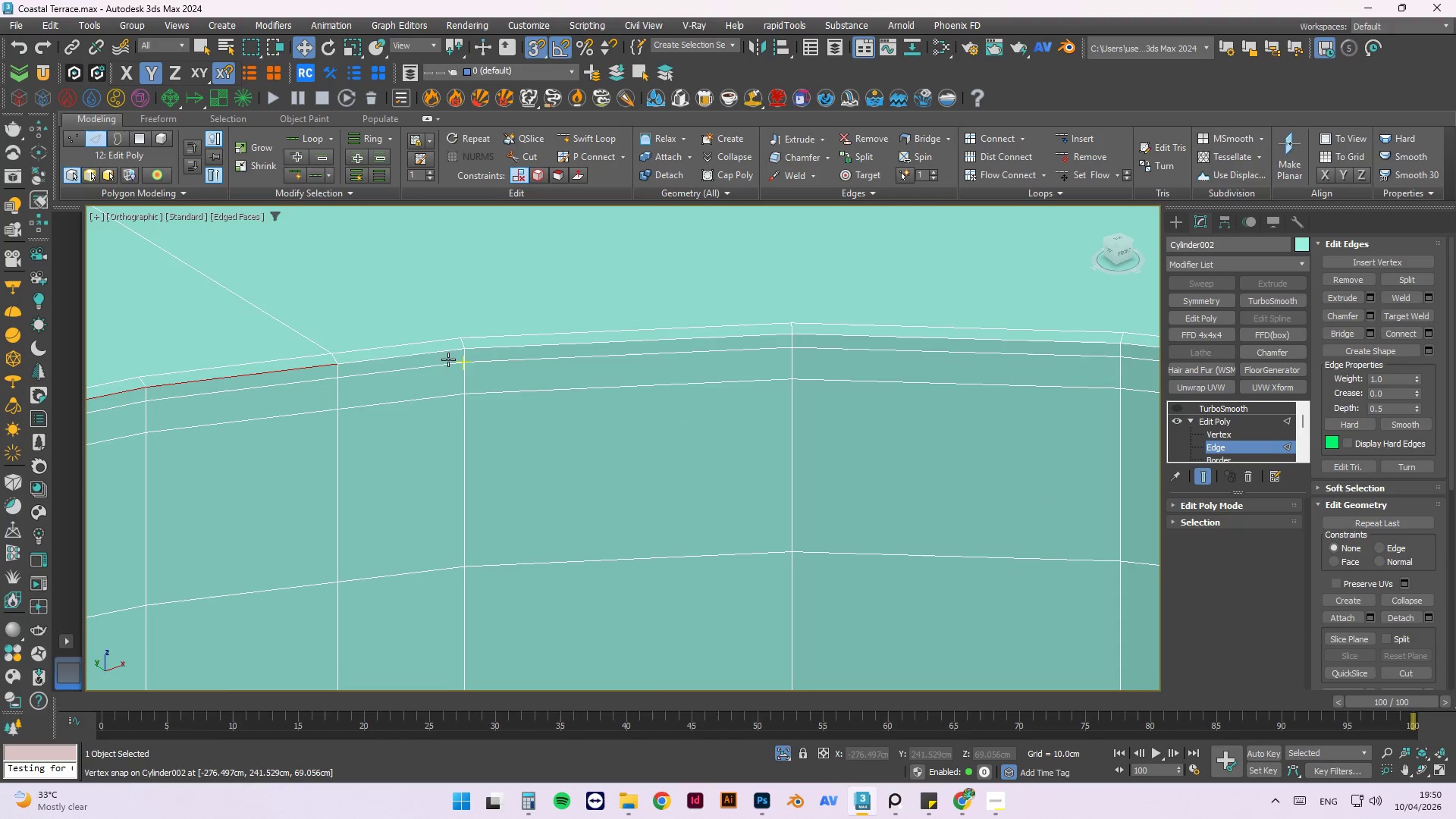 
left_click([438, 350])
 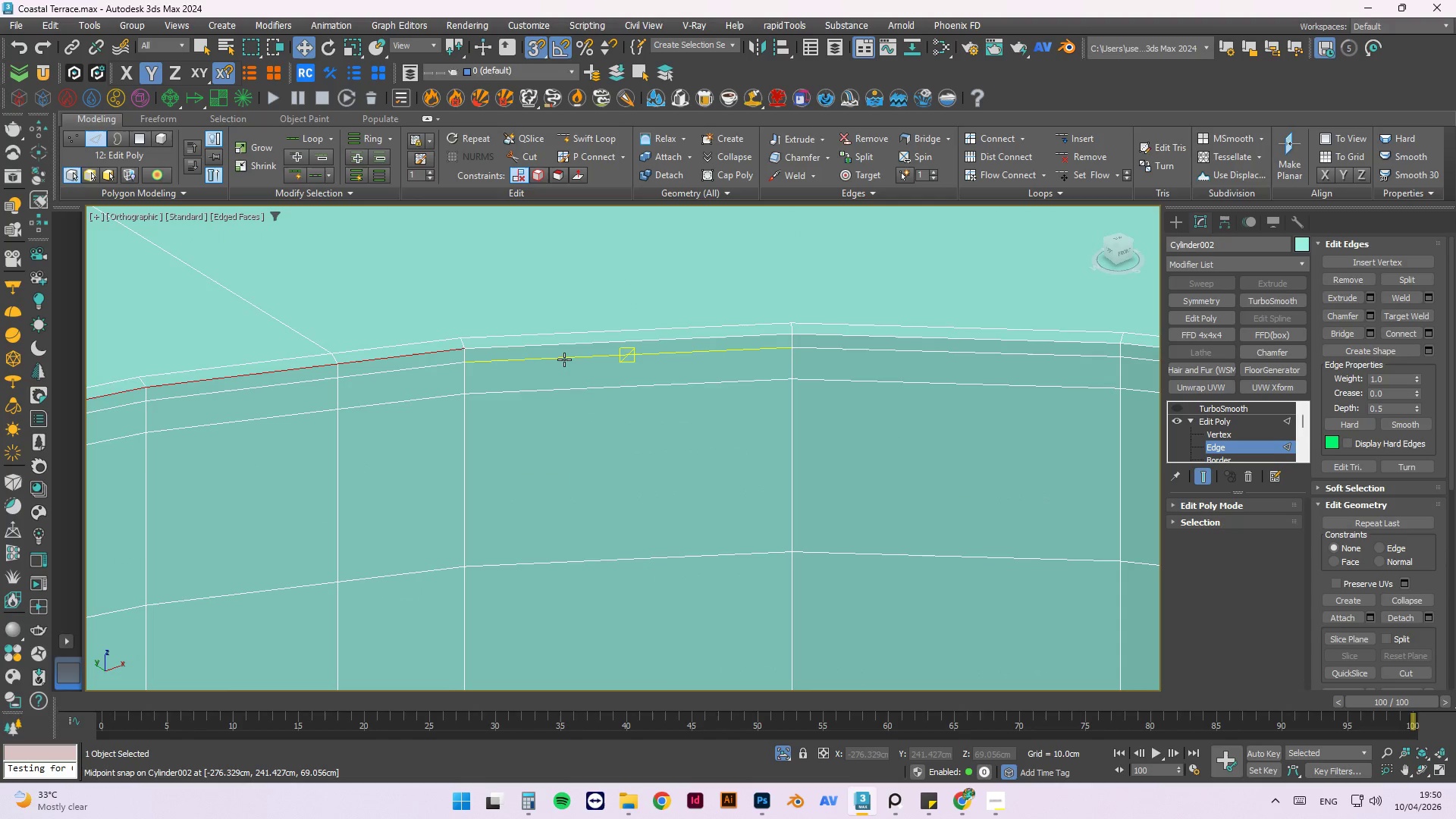 
key(Control+ControlLeft)
 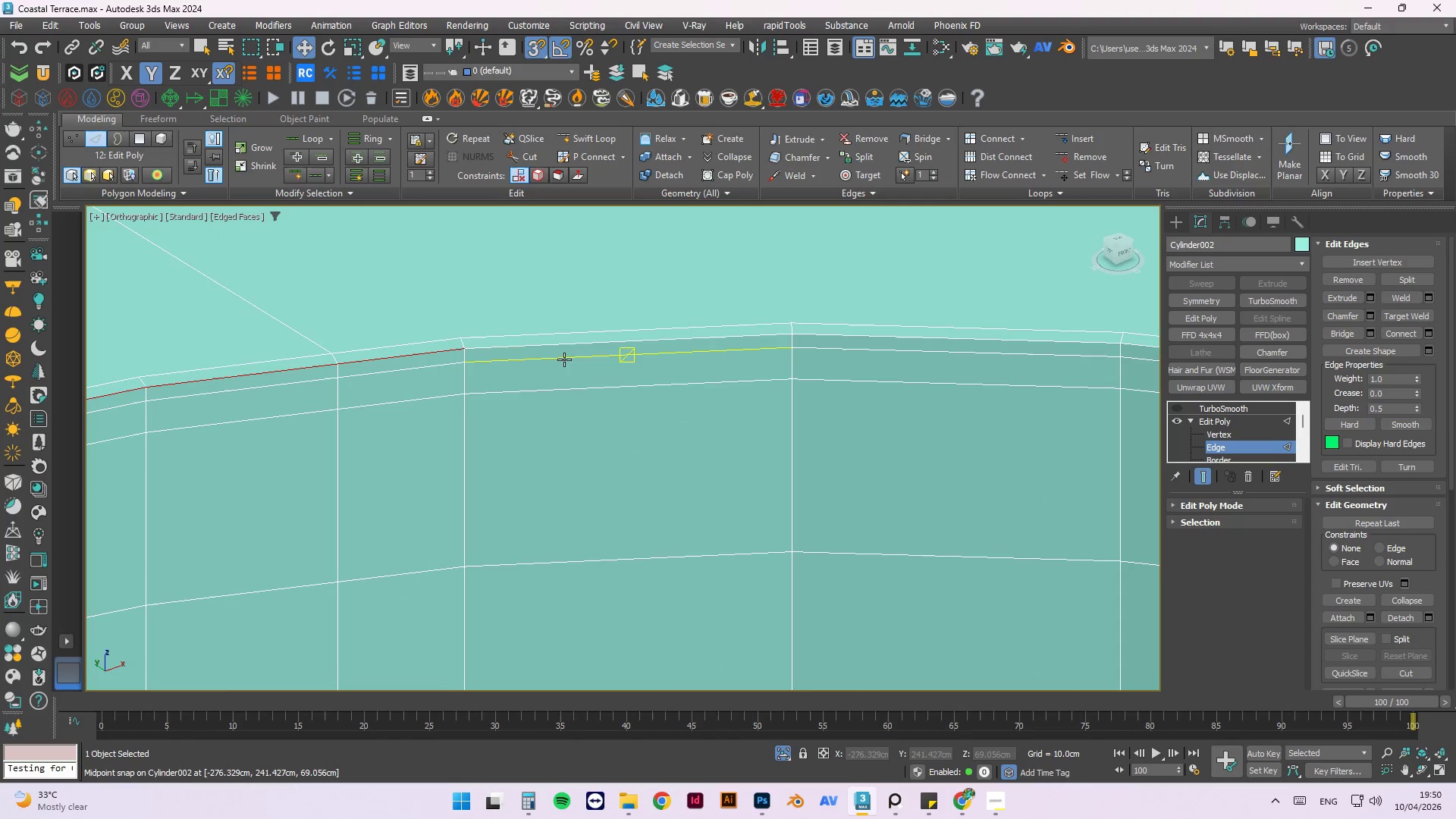 
key(Control+ControlLeft)
 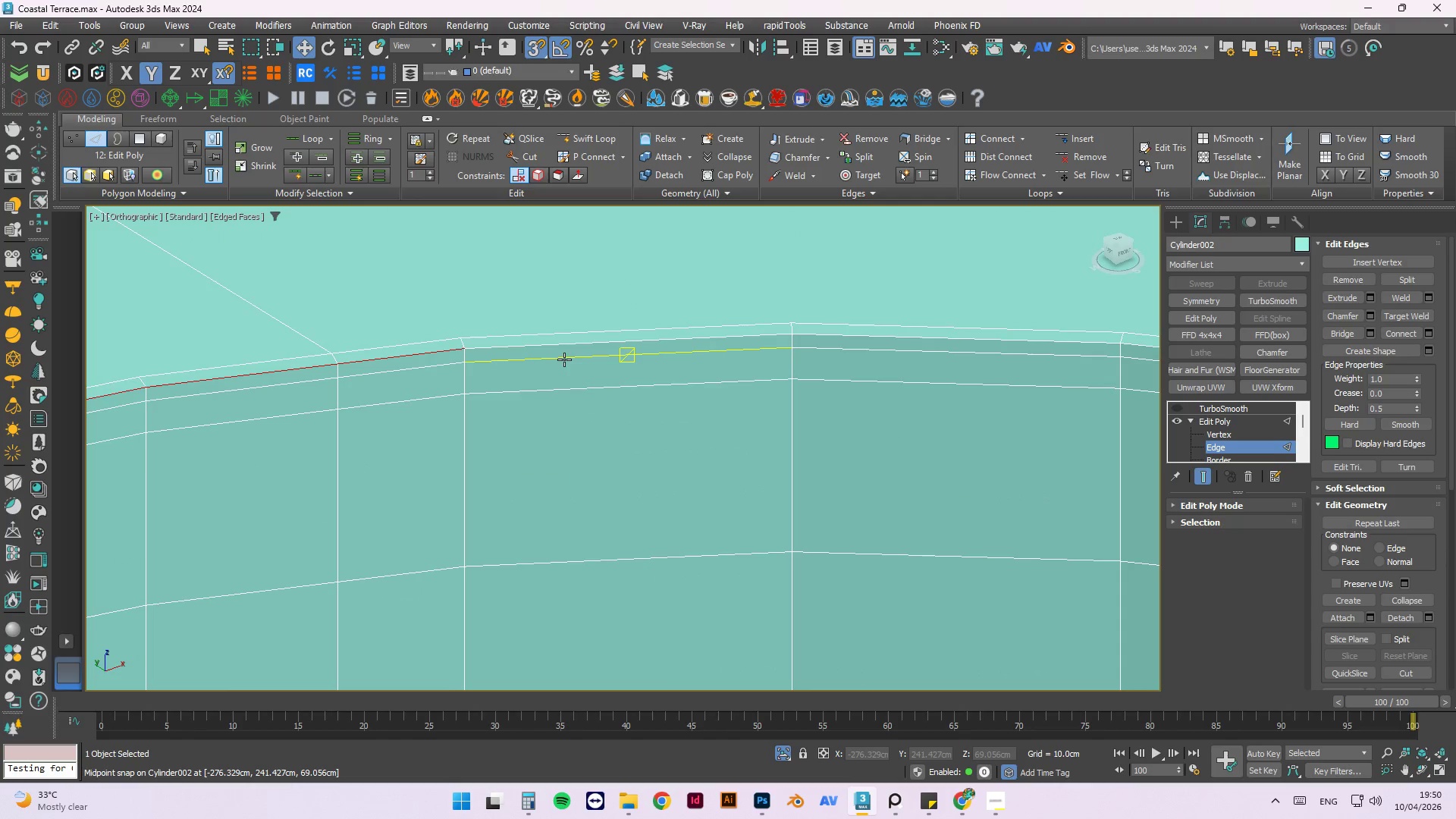 
key(Control+ControlLeft)
 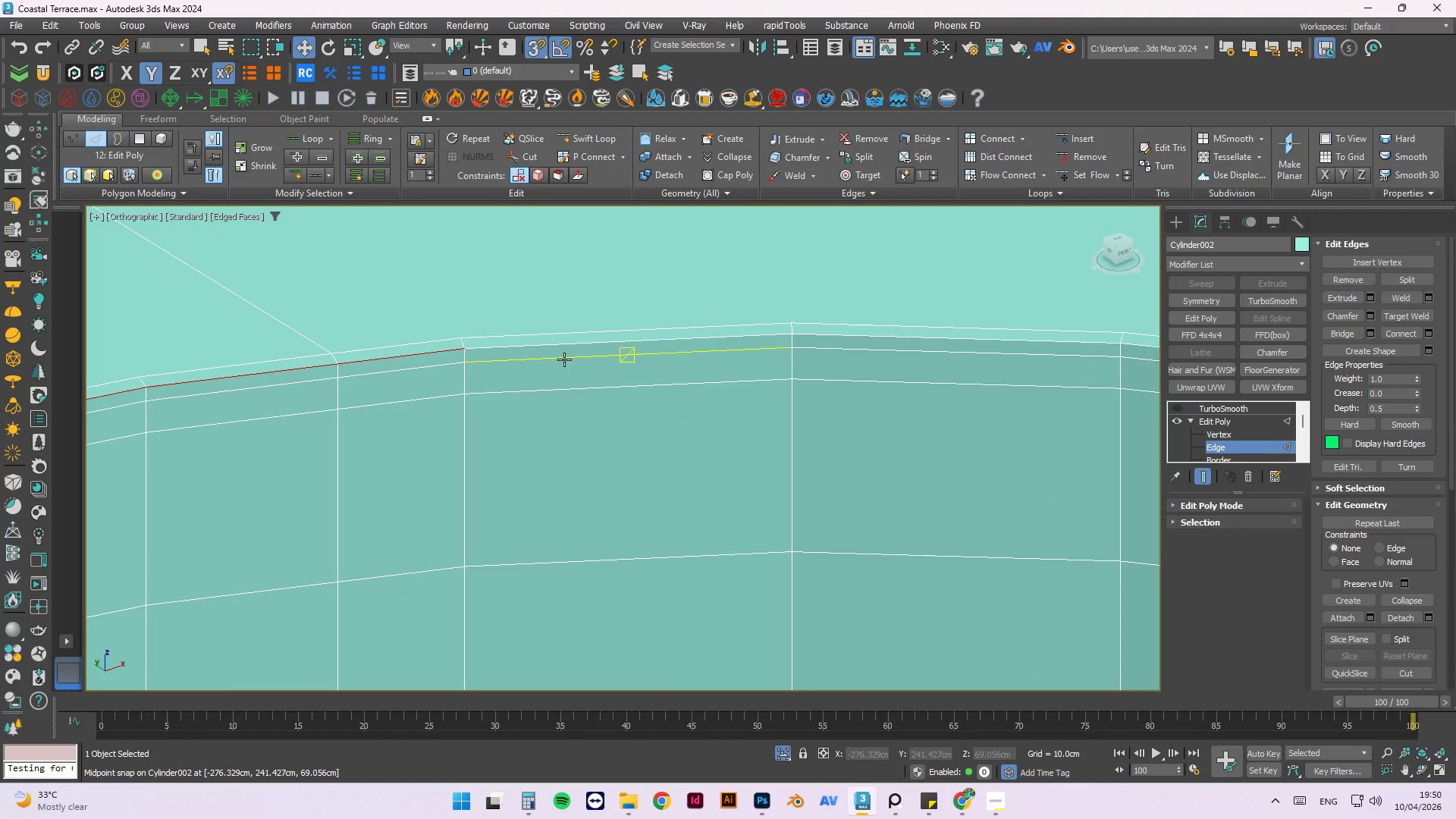 
key(Control+ControlLeft)
 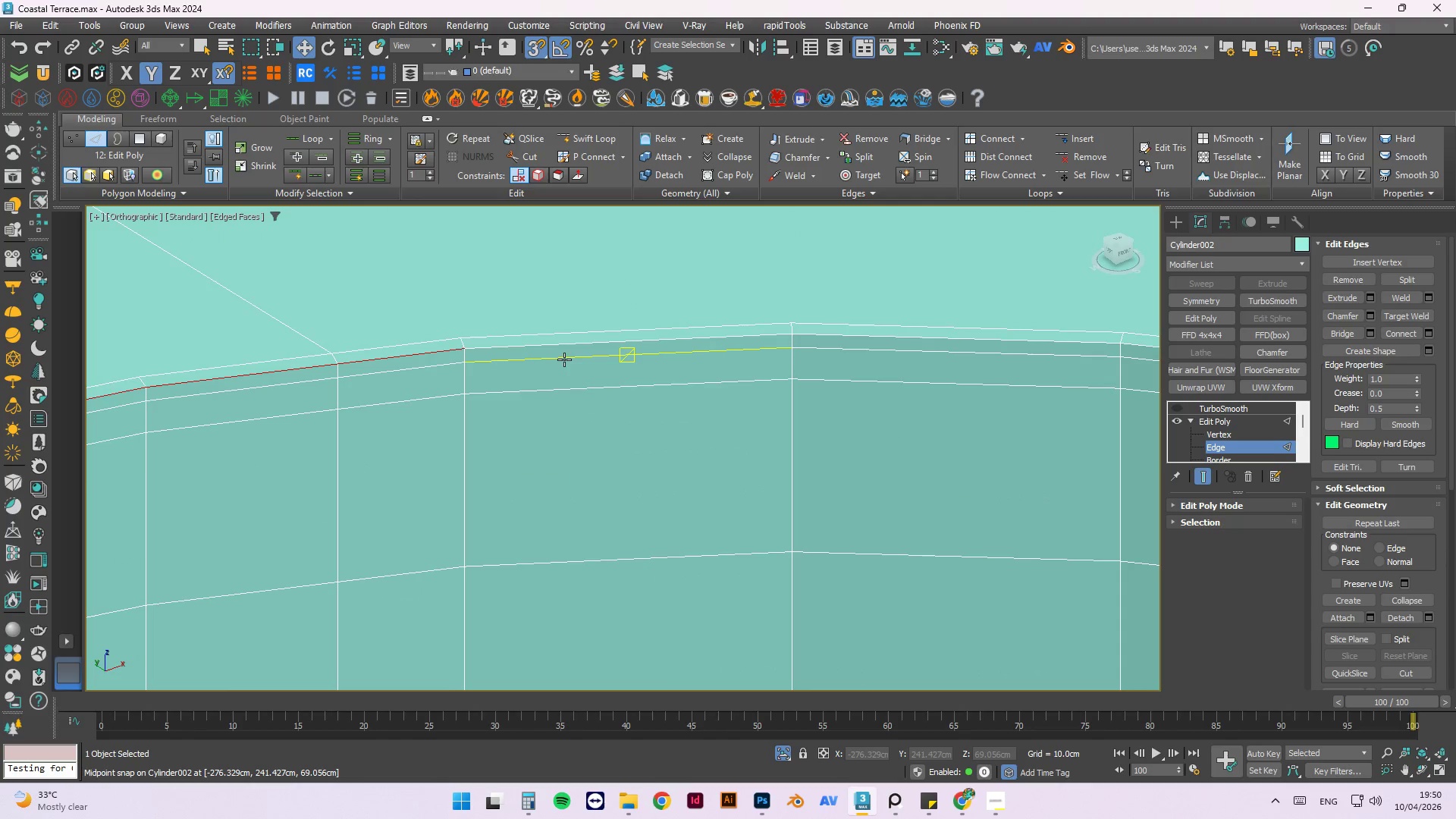 
type(xsimil)
 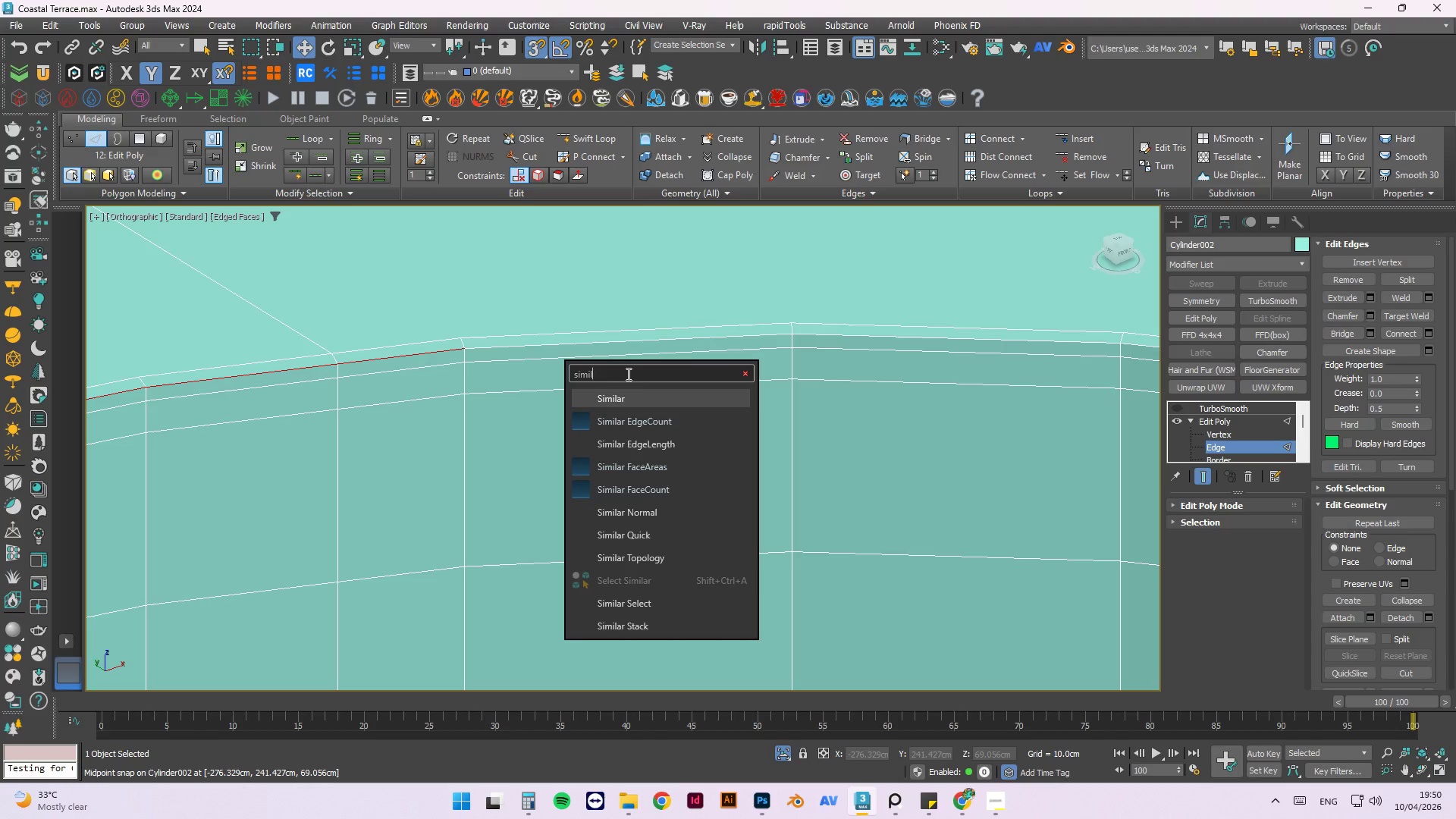 
left_click([635, 397])
 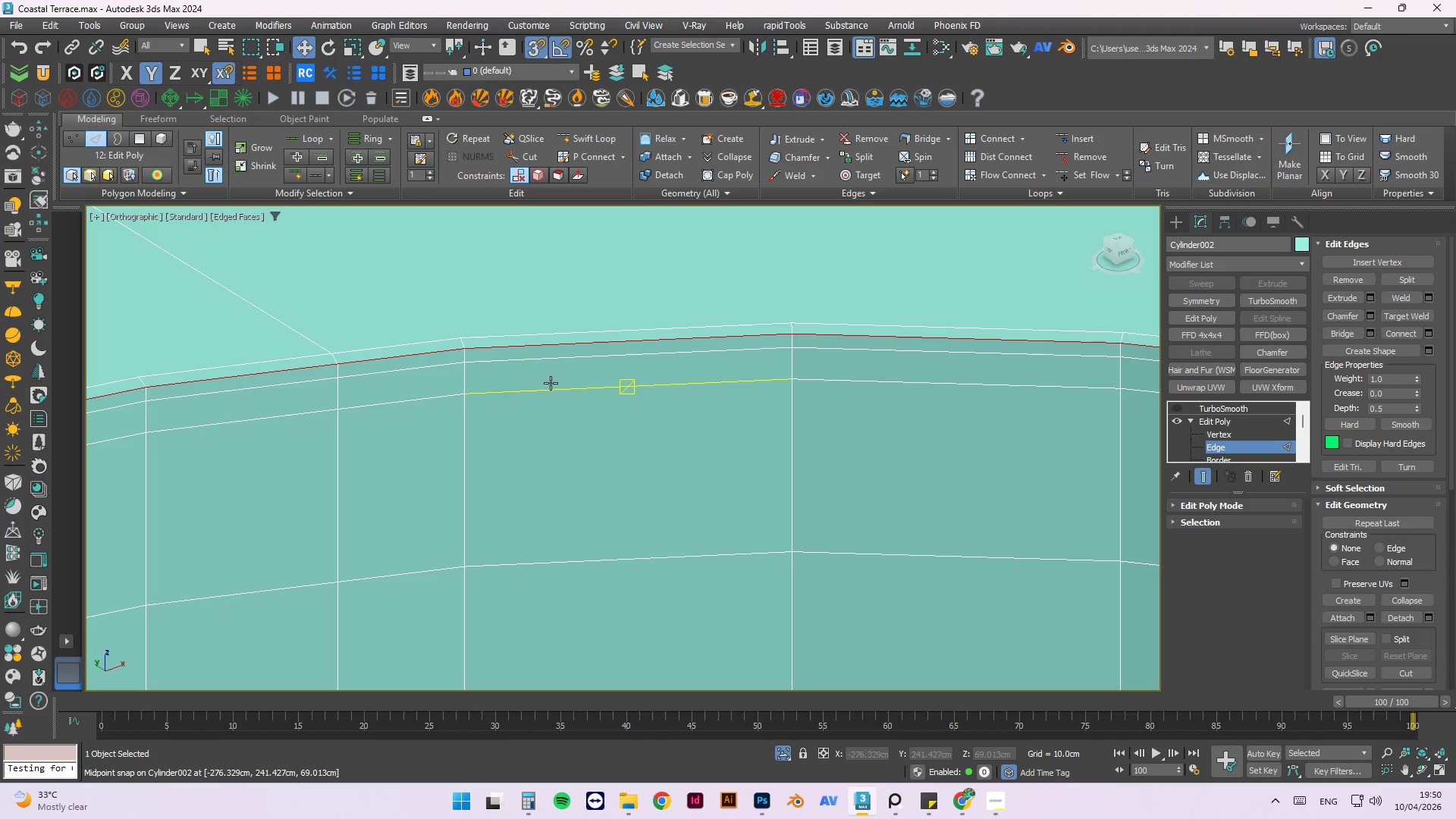 
hold_key(key=AltLeft, duration=1.34)
 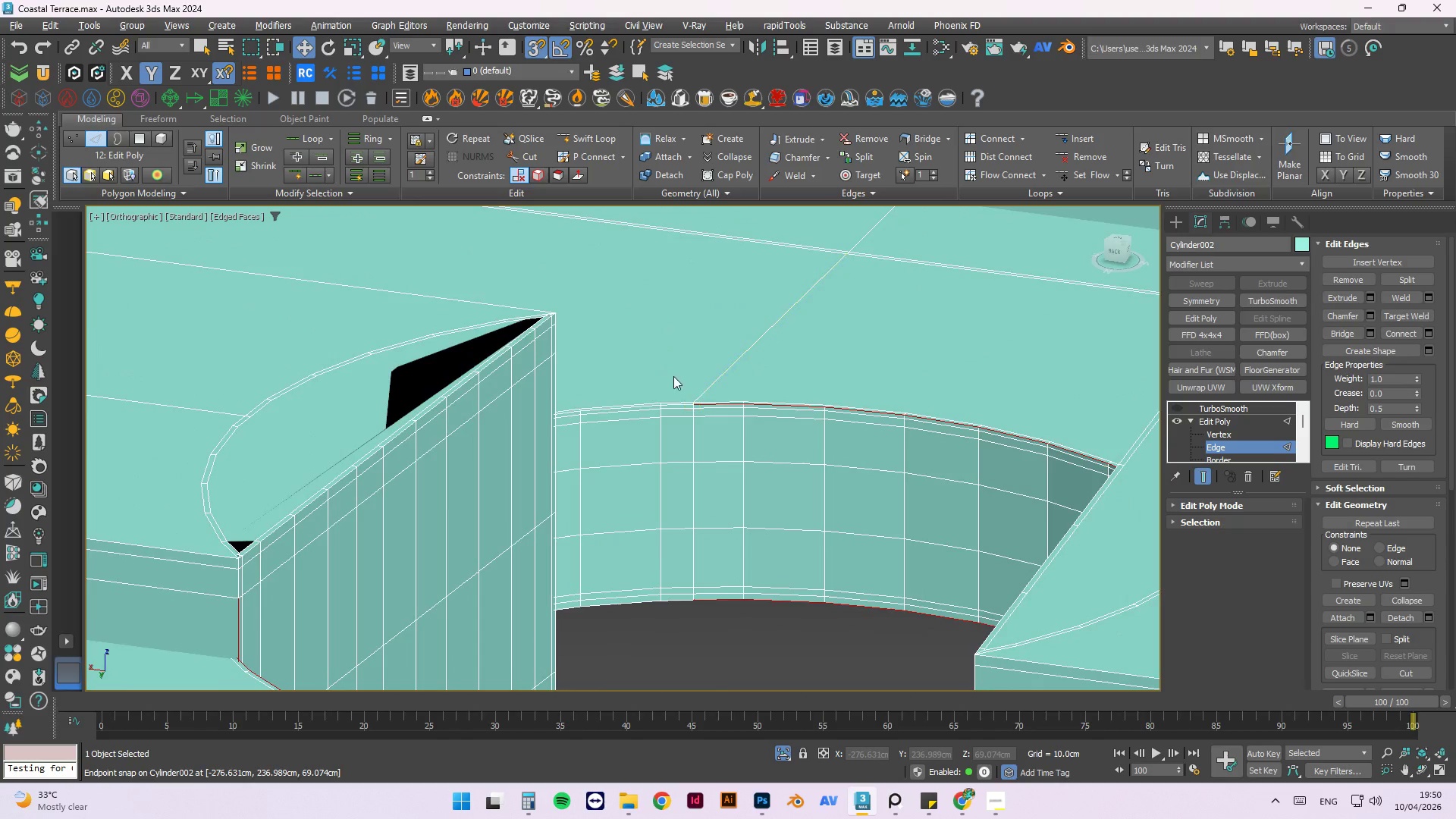 
scroll: coordinate [451, 367], scroll_direction: down, amount: 4.0
 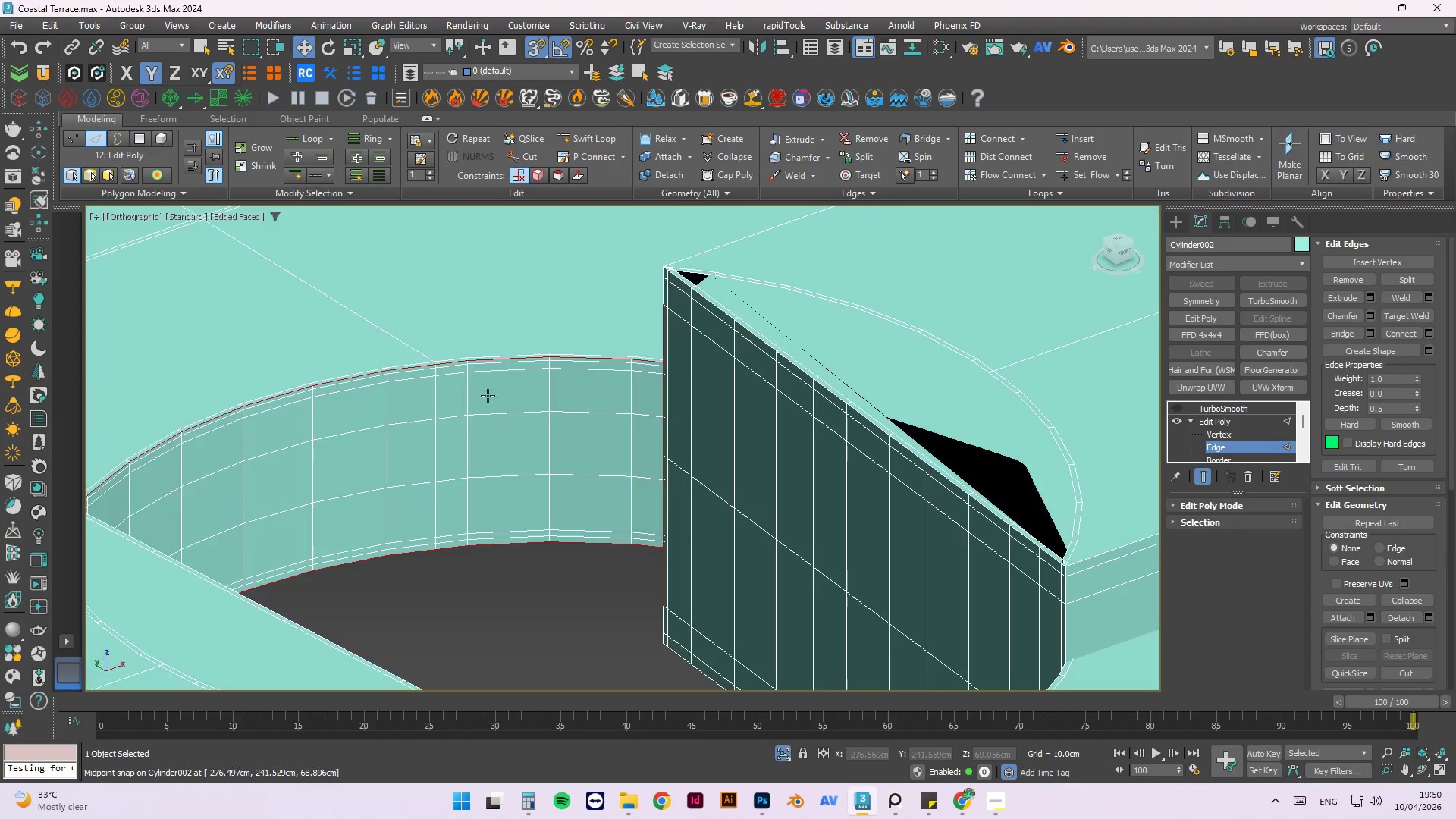 
hold_key(key=ControlLeft, duration=1.02)
 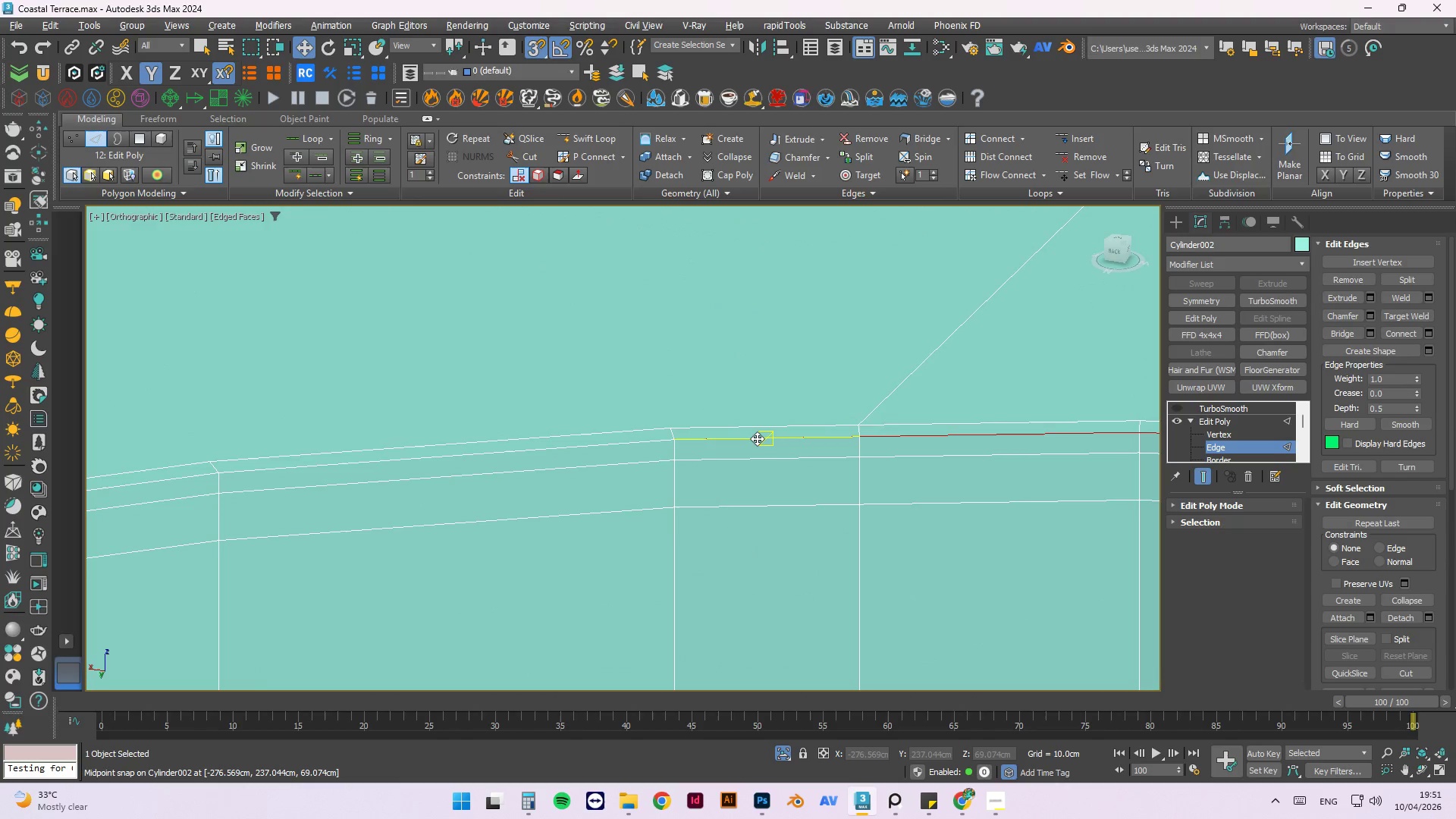 
scroll: coordinate [761, 428], scroll_direction: up, amount: 5.0
 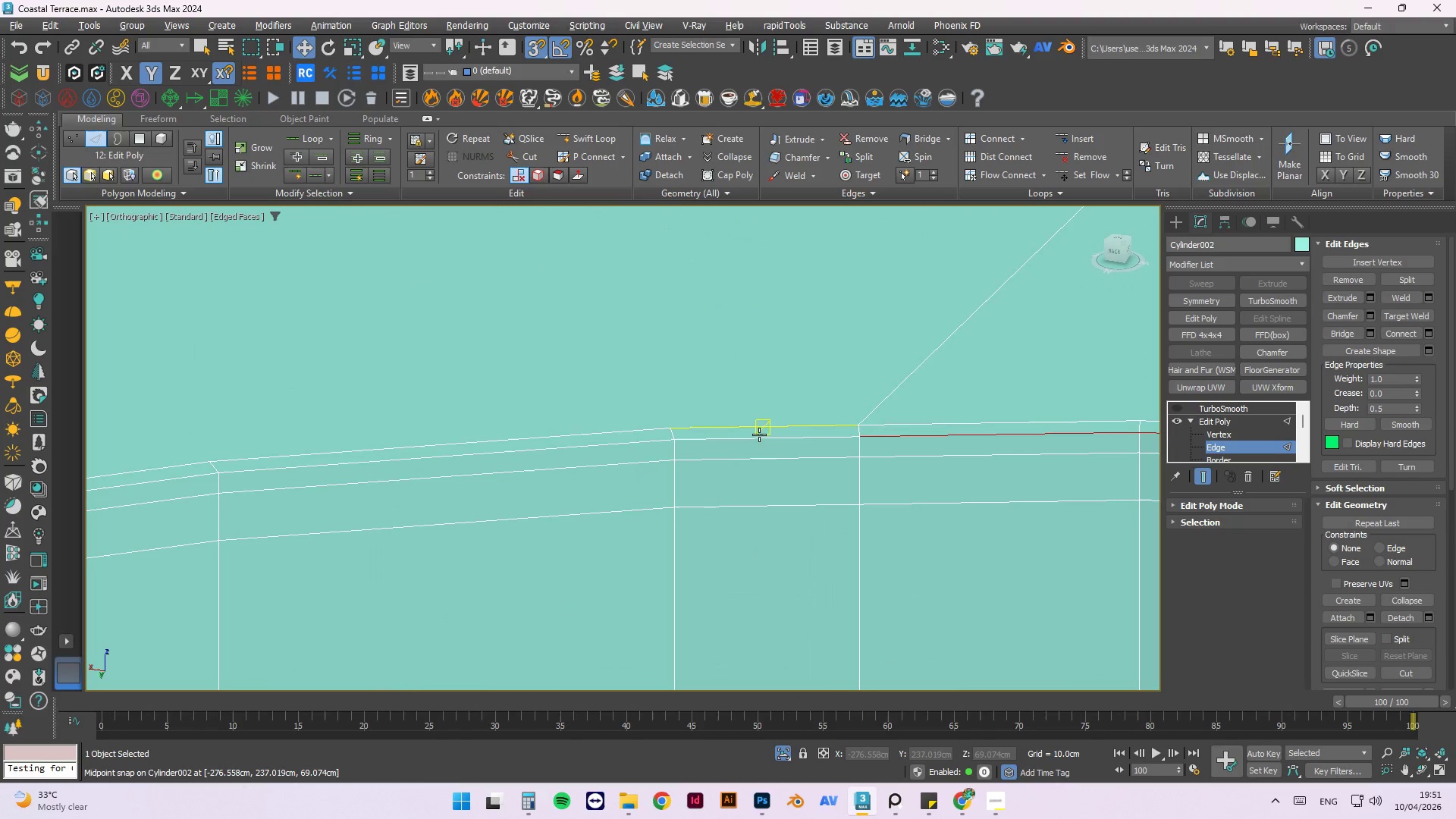 
left_click([757, 440])
 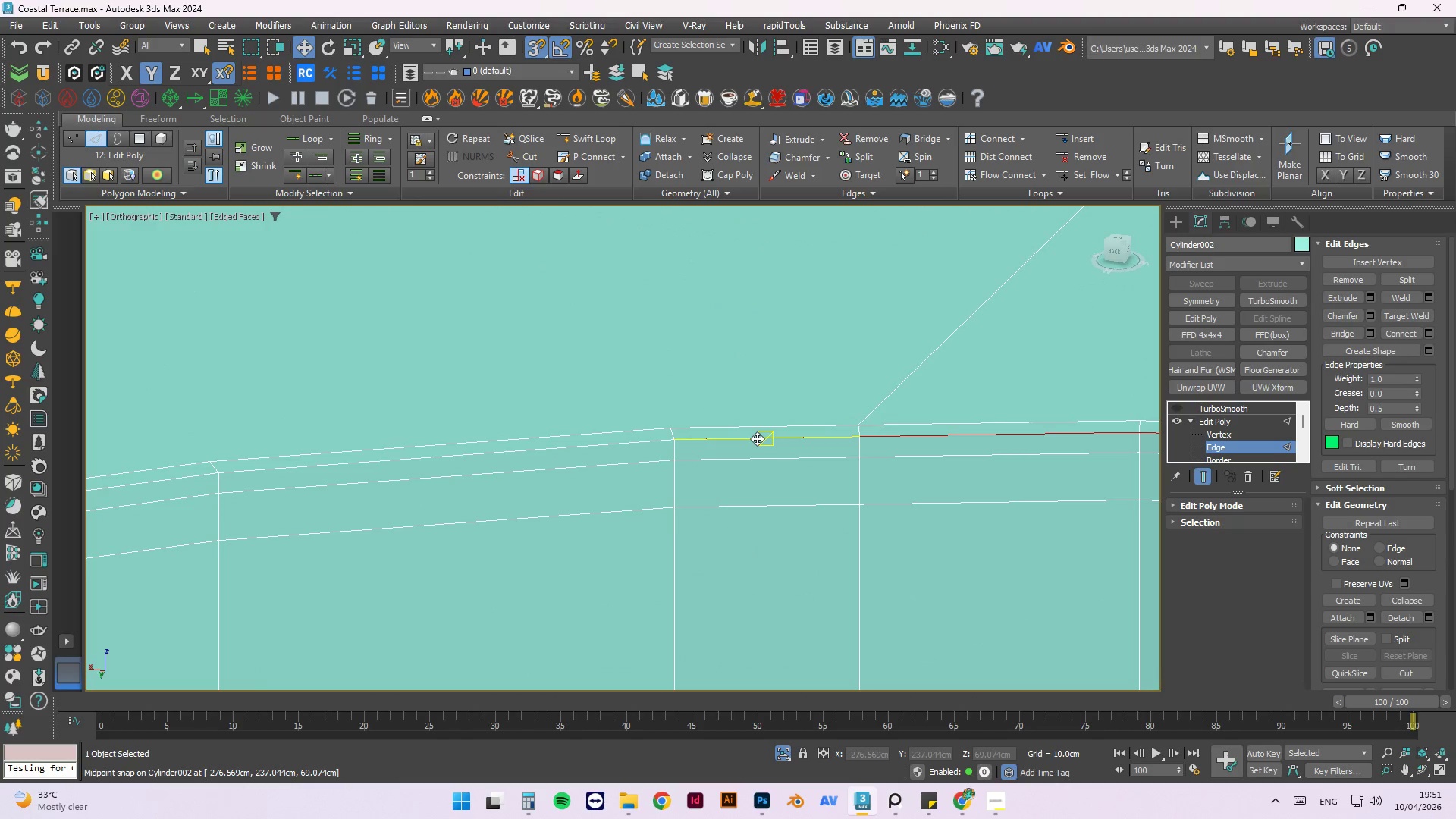 
type(xsimila)
 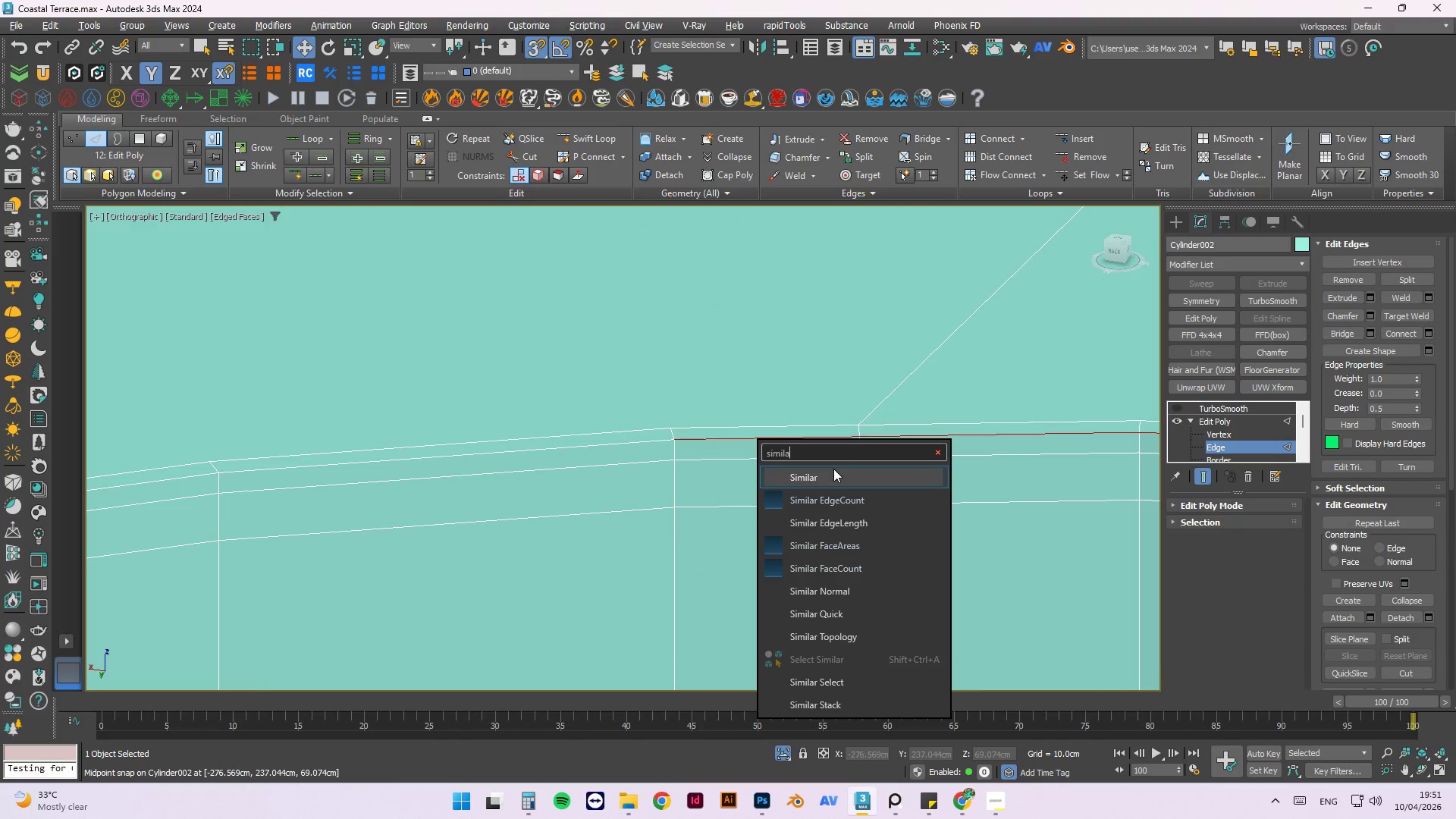 
left_click([835, 475])
 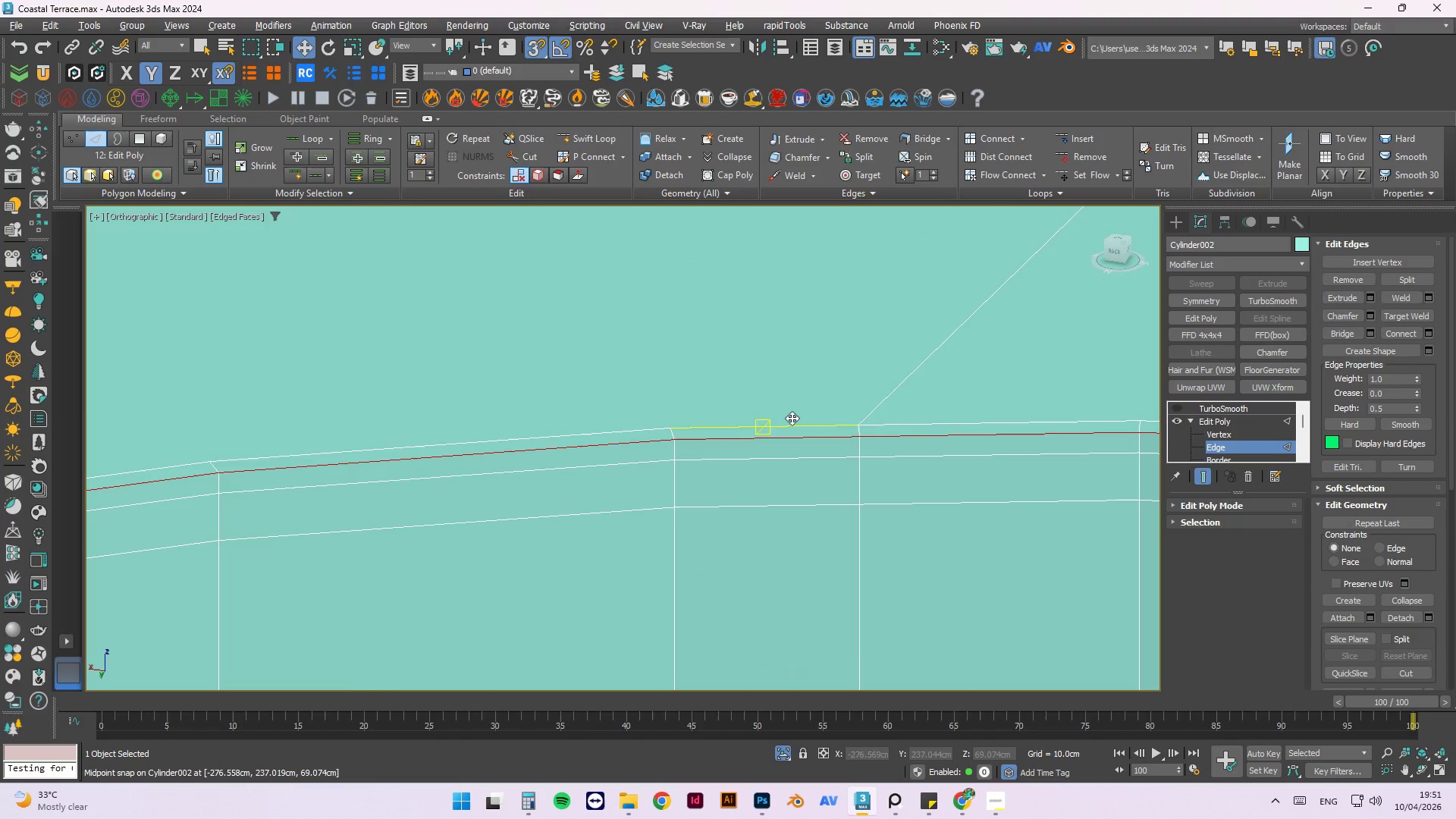 
hold_key(key=AltLeft, duration=1.5)
 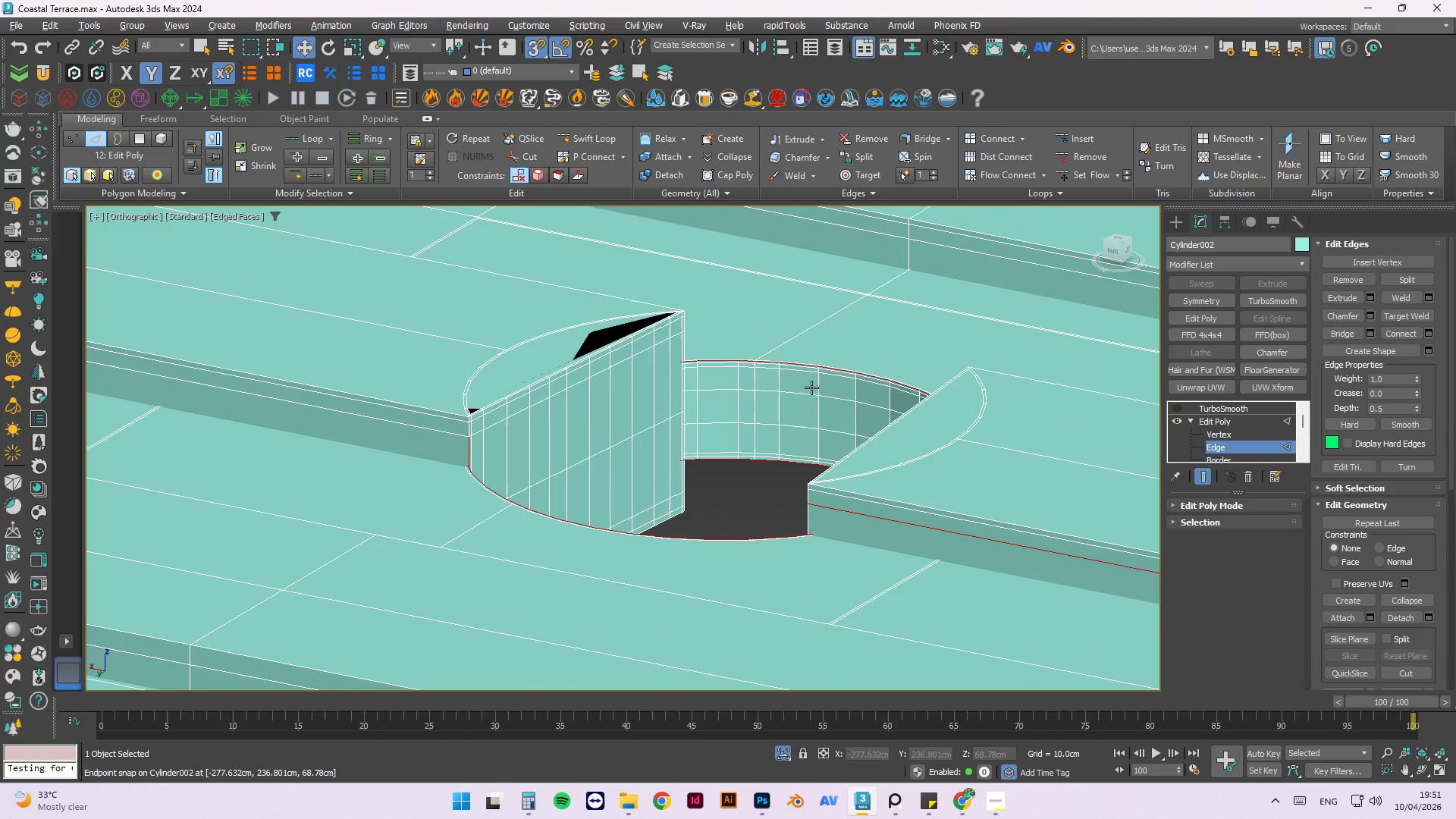 
scroll: coordinate [666, 325], scroll_direction: down, amount: 7.0
 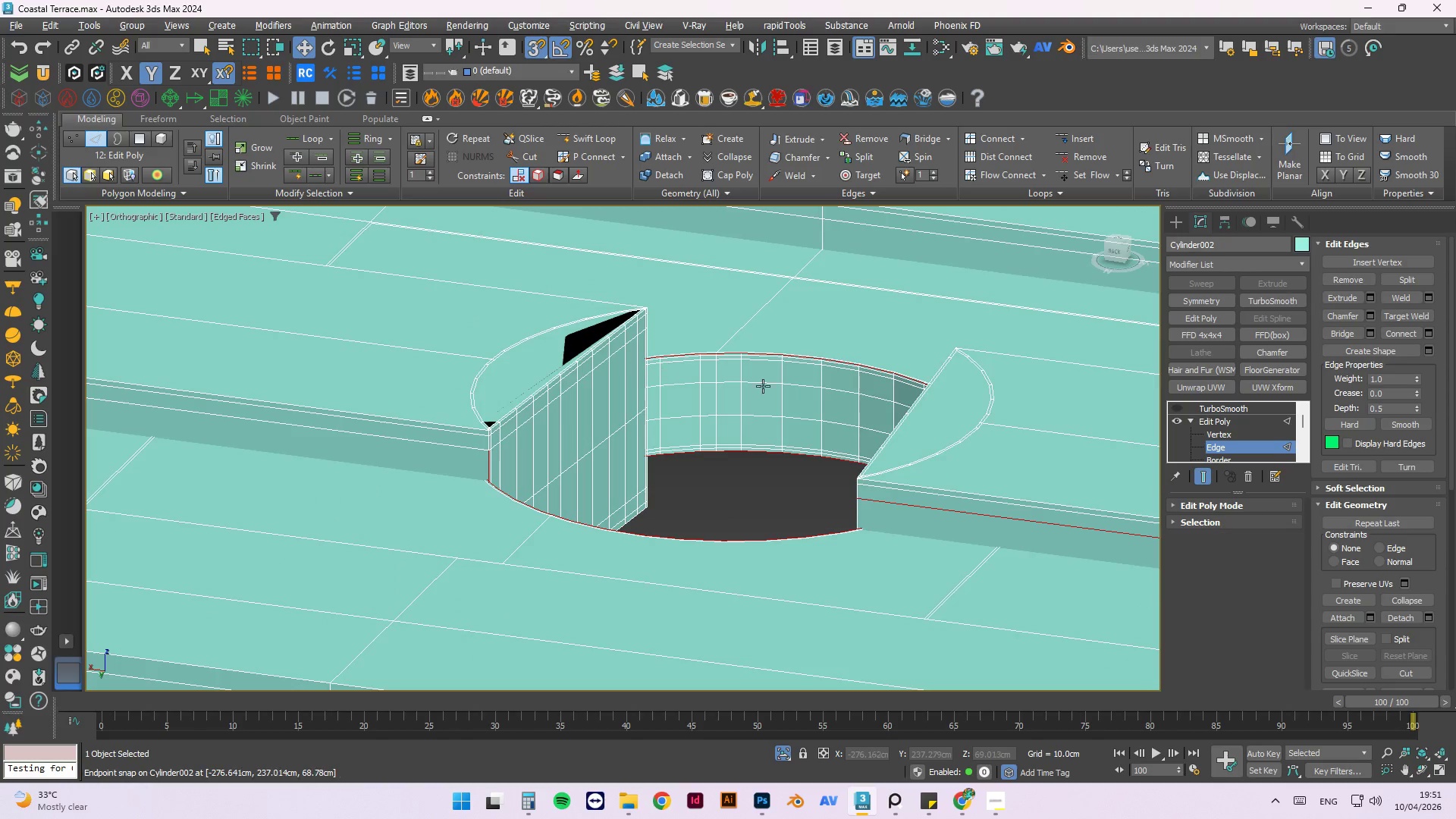 
hold_key(key=AltLeft, duration=0.78)
 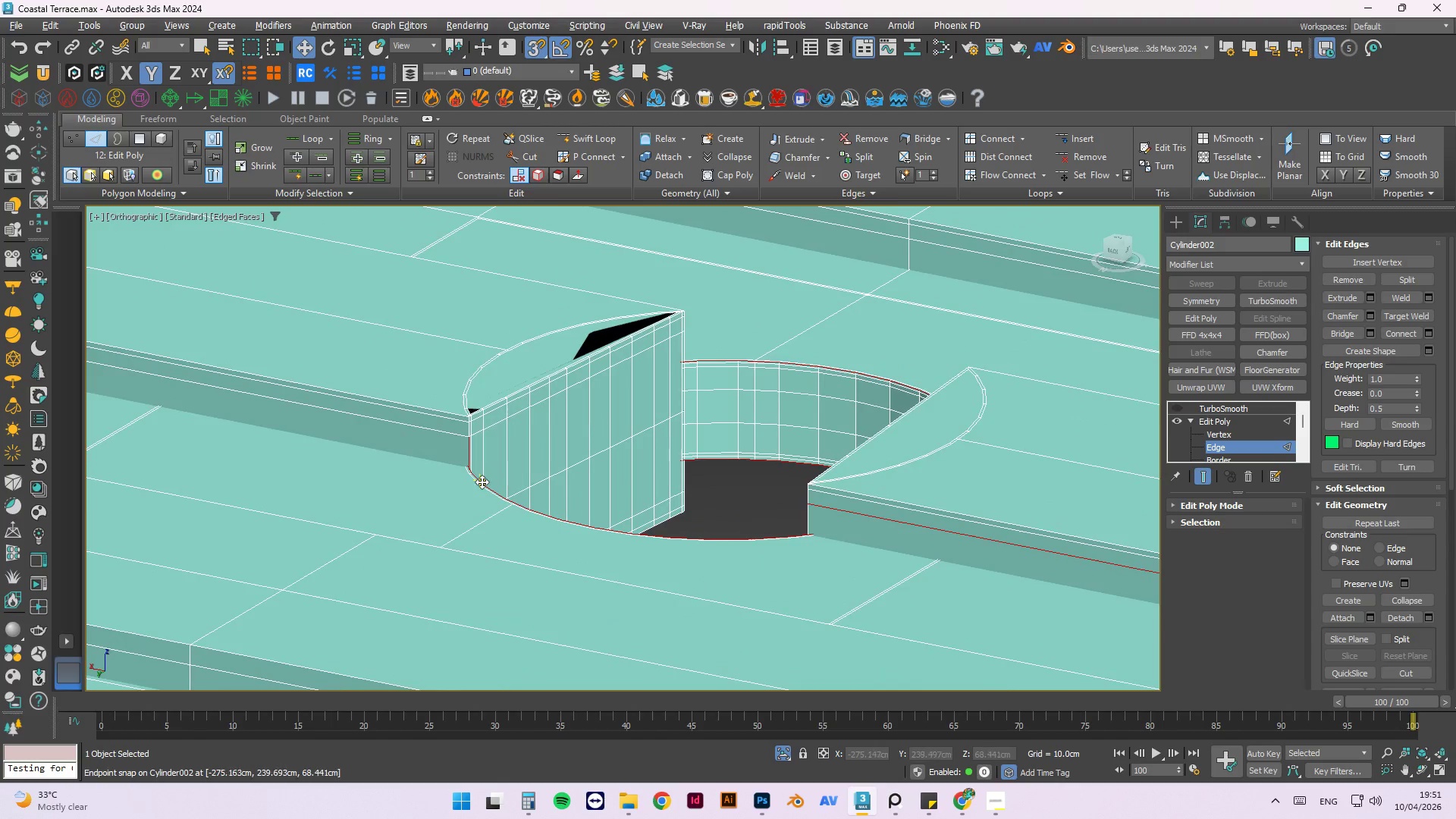 
hold_key(key=AltLeft, duration=0.53)
 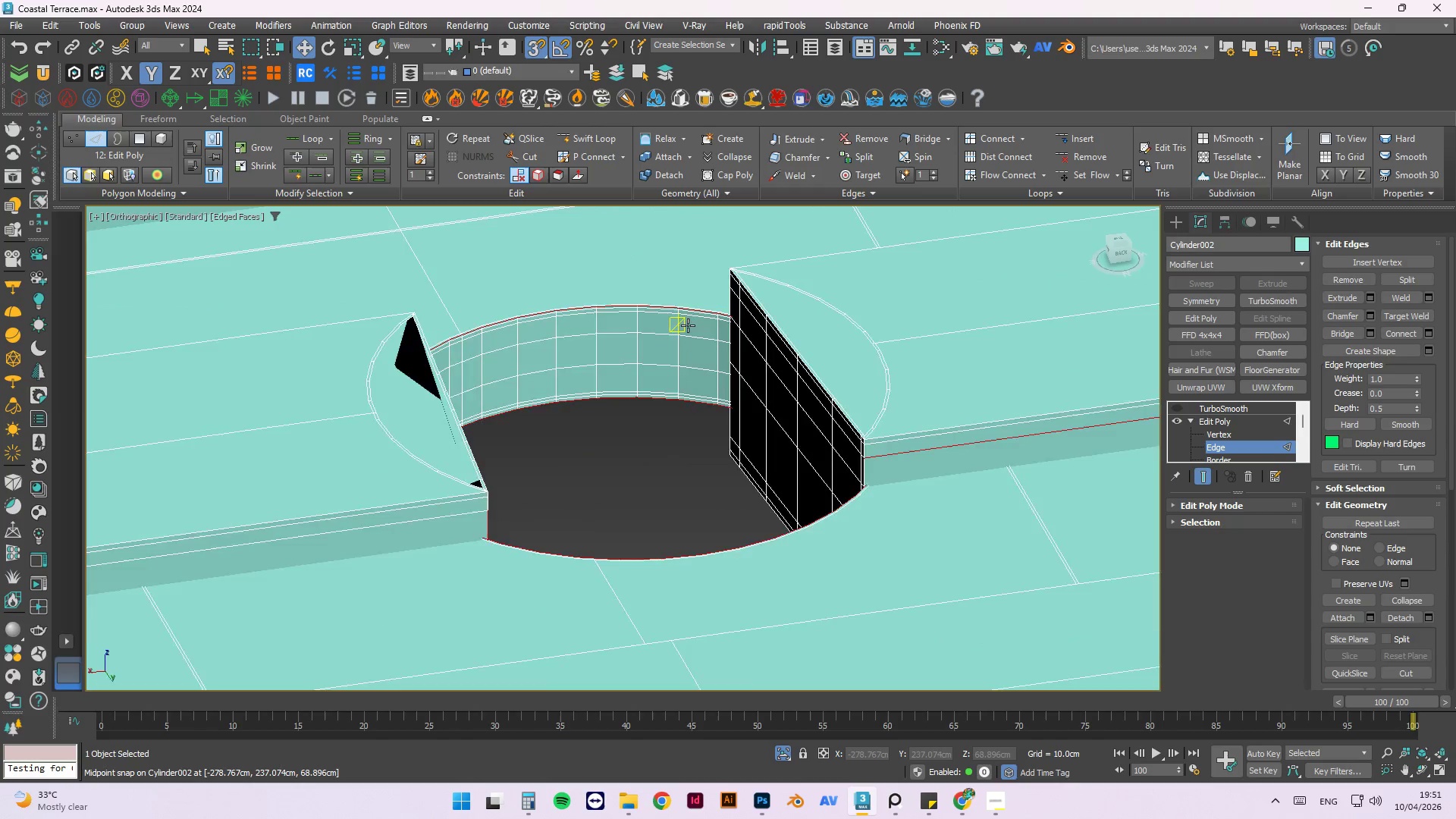 
scroll: coordinate [347, 477], scroll_direction: none, amount: 0.0
 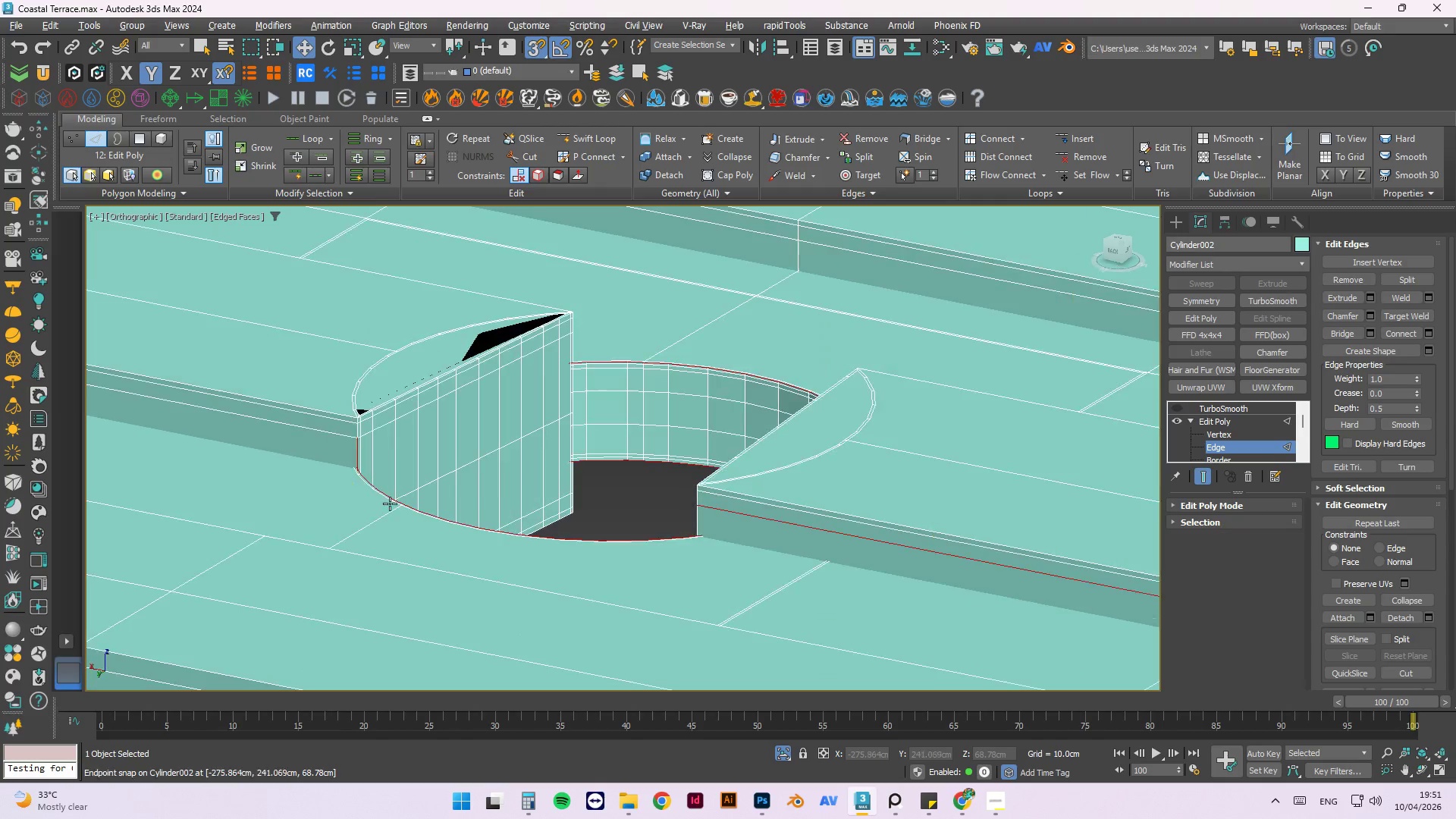 
hold_key(key=AltLeft, duration=1.5)
 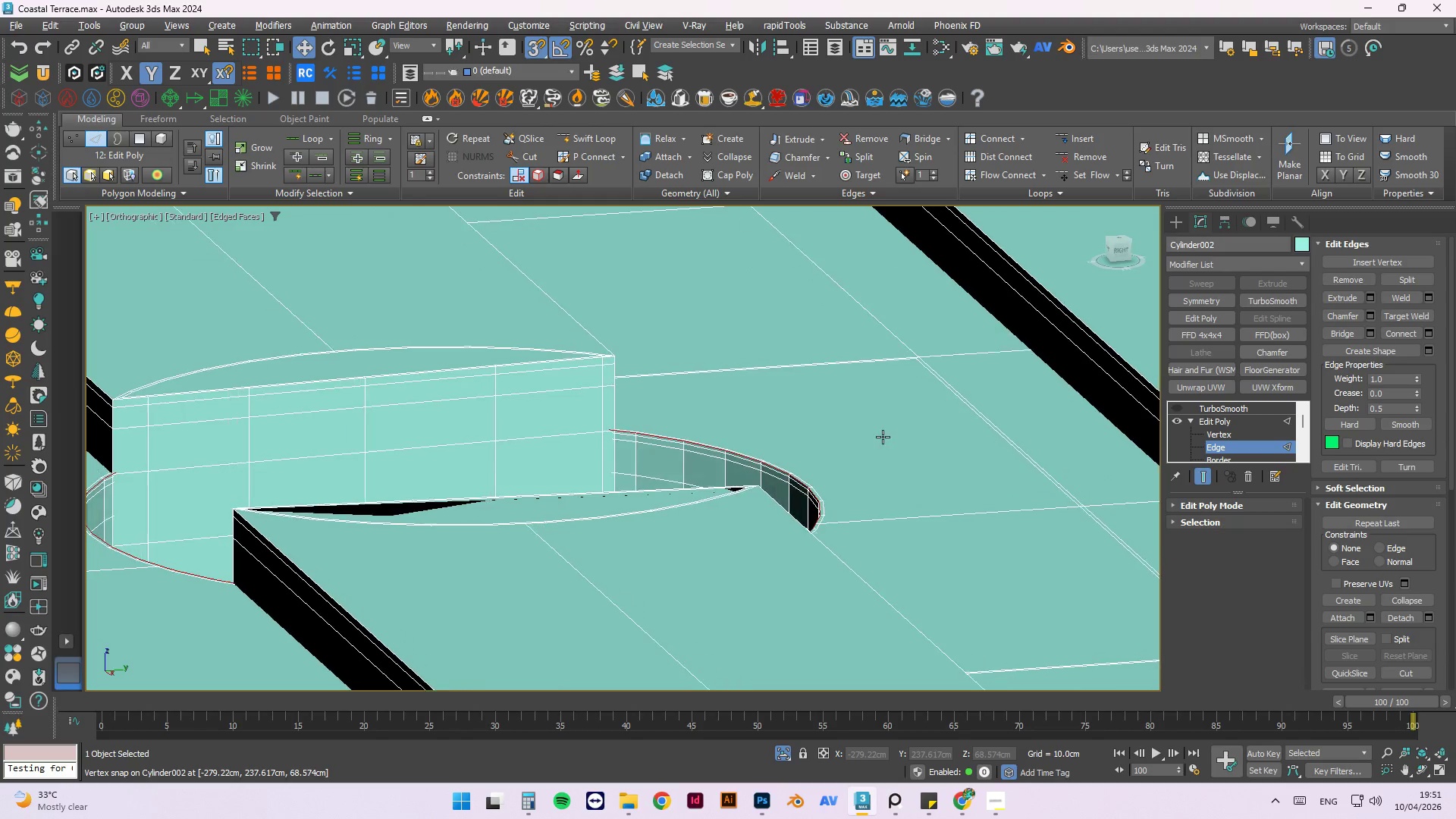 
scroll: coordinate [632, 448], scroll_direction: up, amount: 1.0
 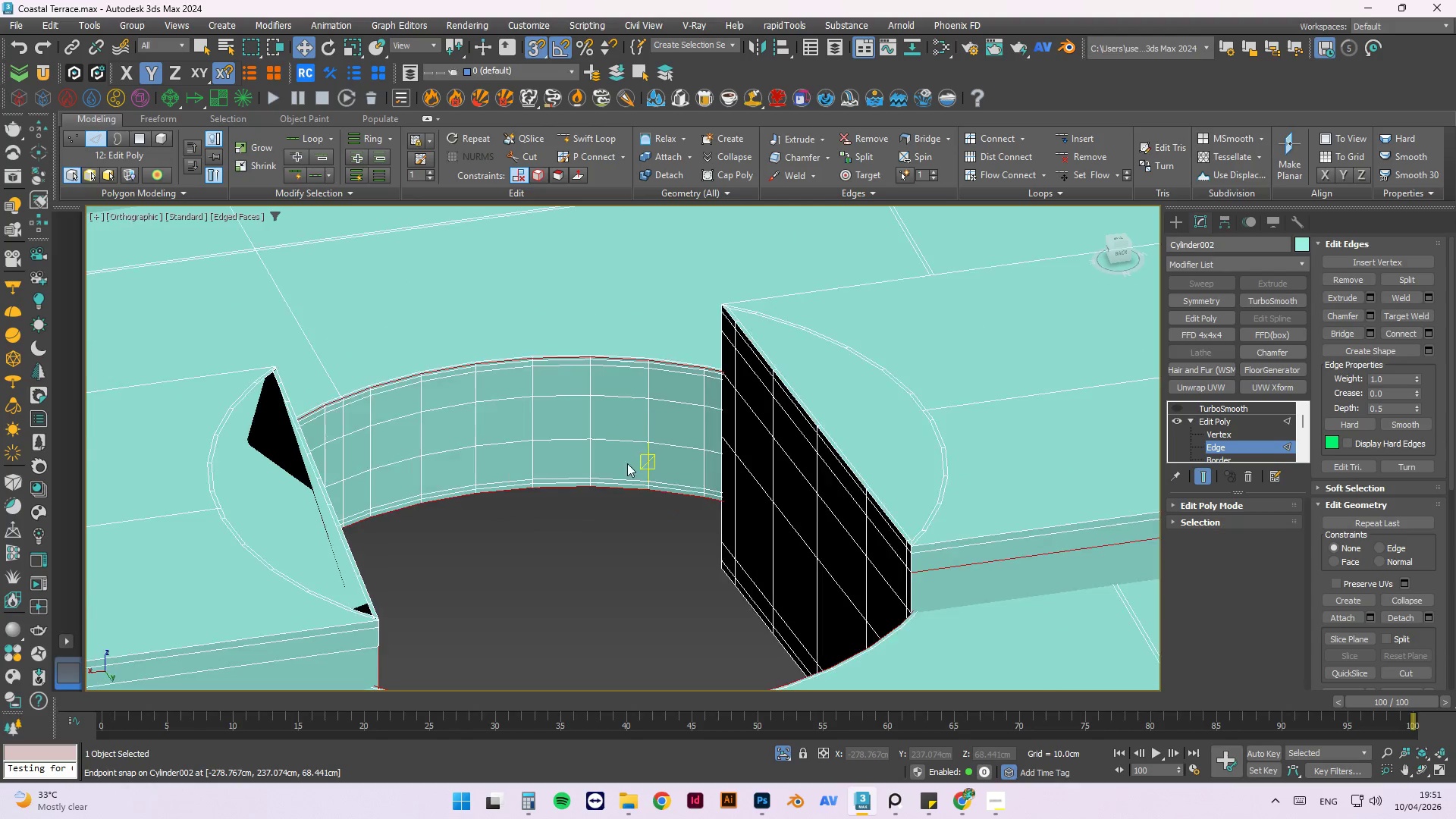 
key(Alt+AltLeft)
 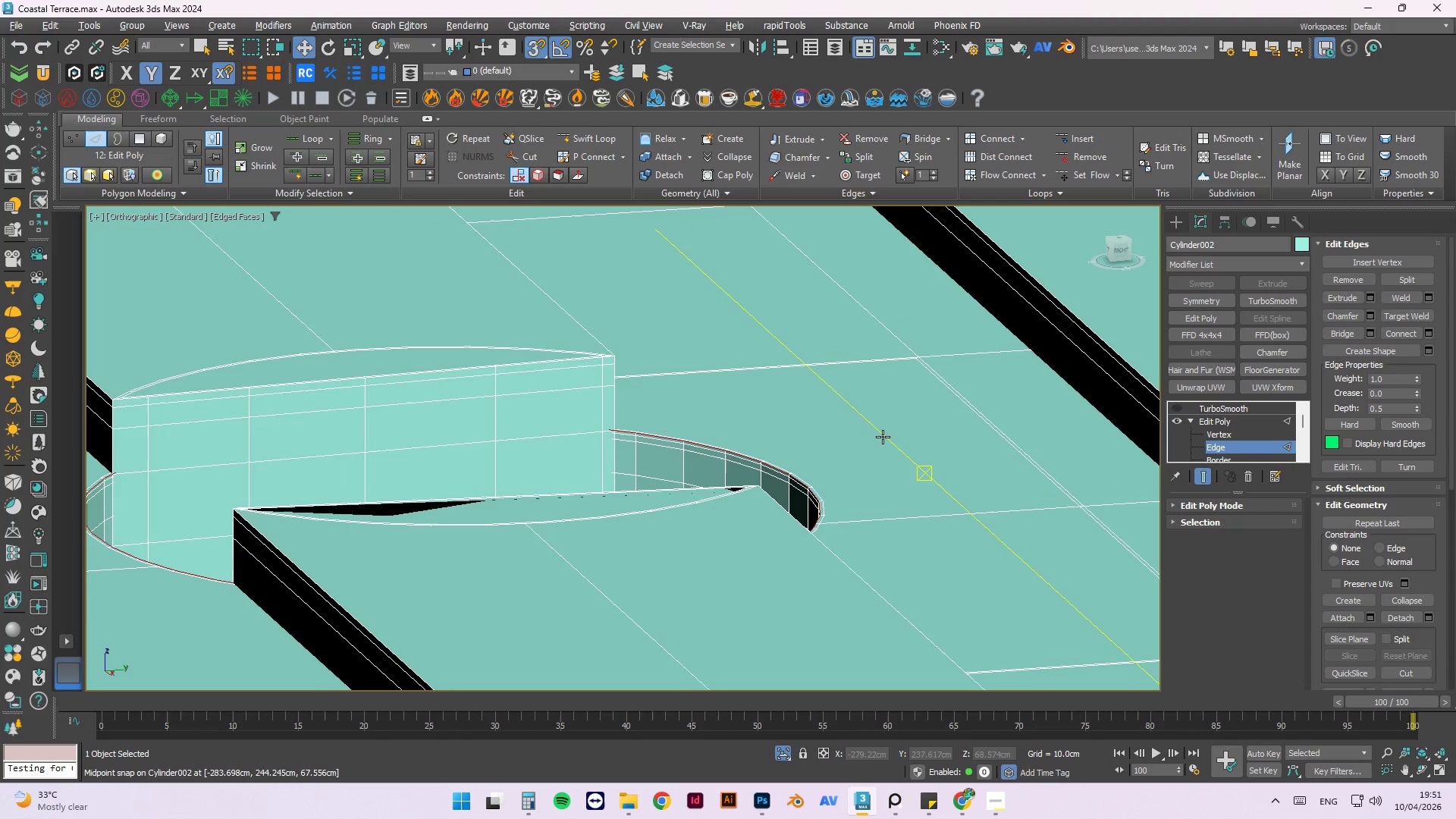 
key(Alt+AltLeft)
 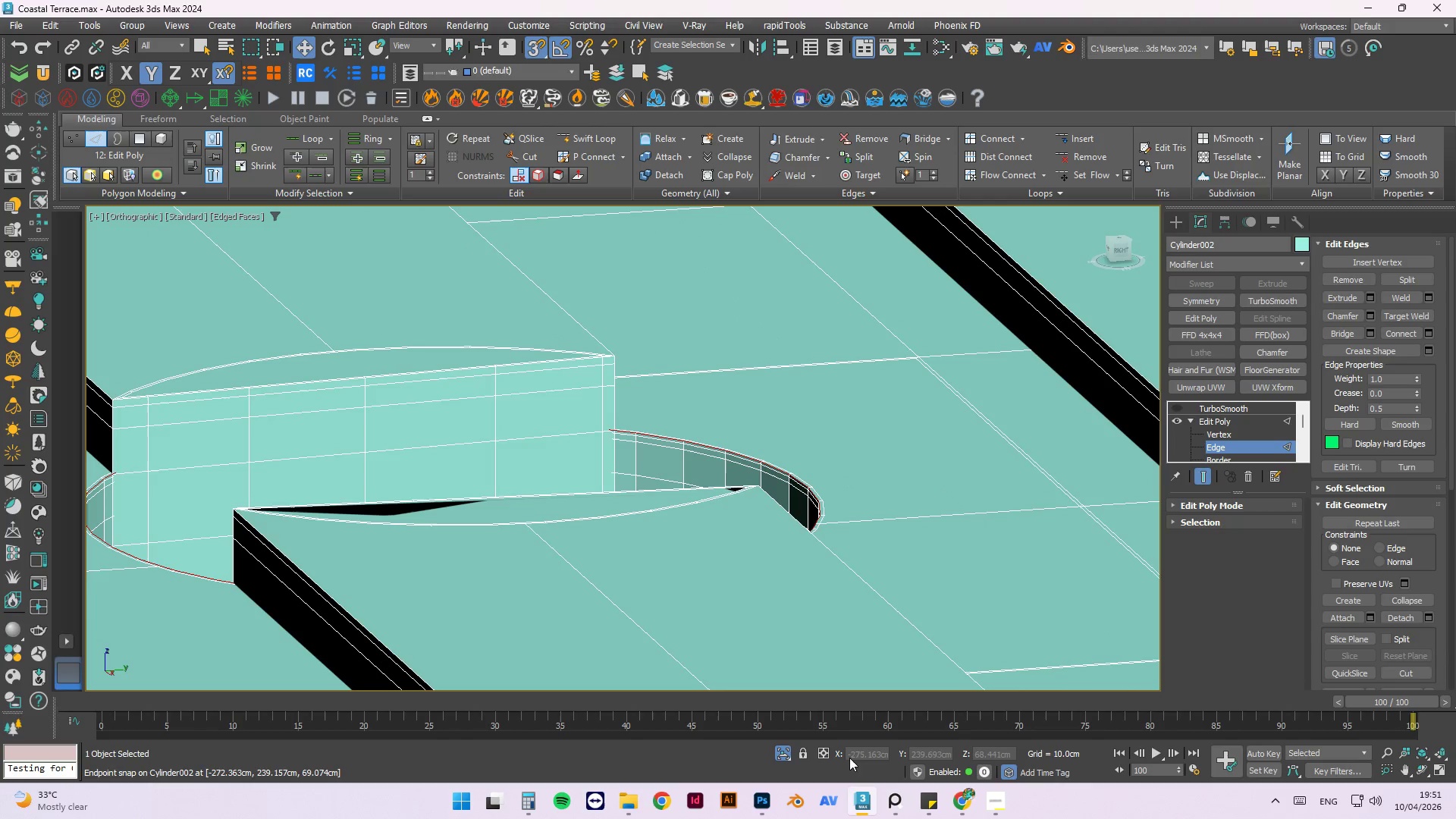 
scroll: coordinate [507, 529], scroll_direction: down, amount: 2.0
 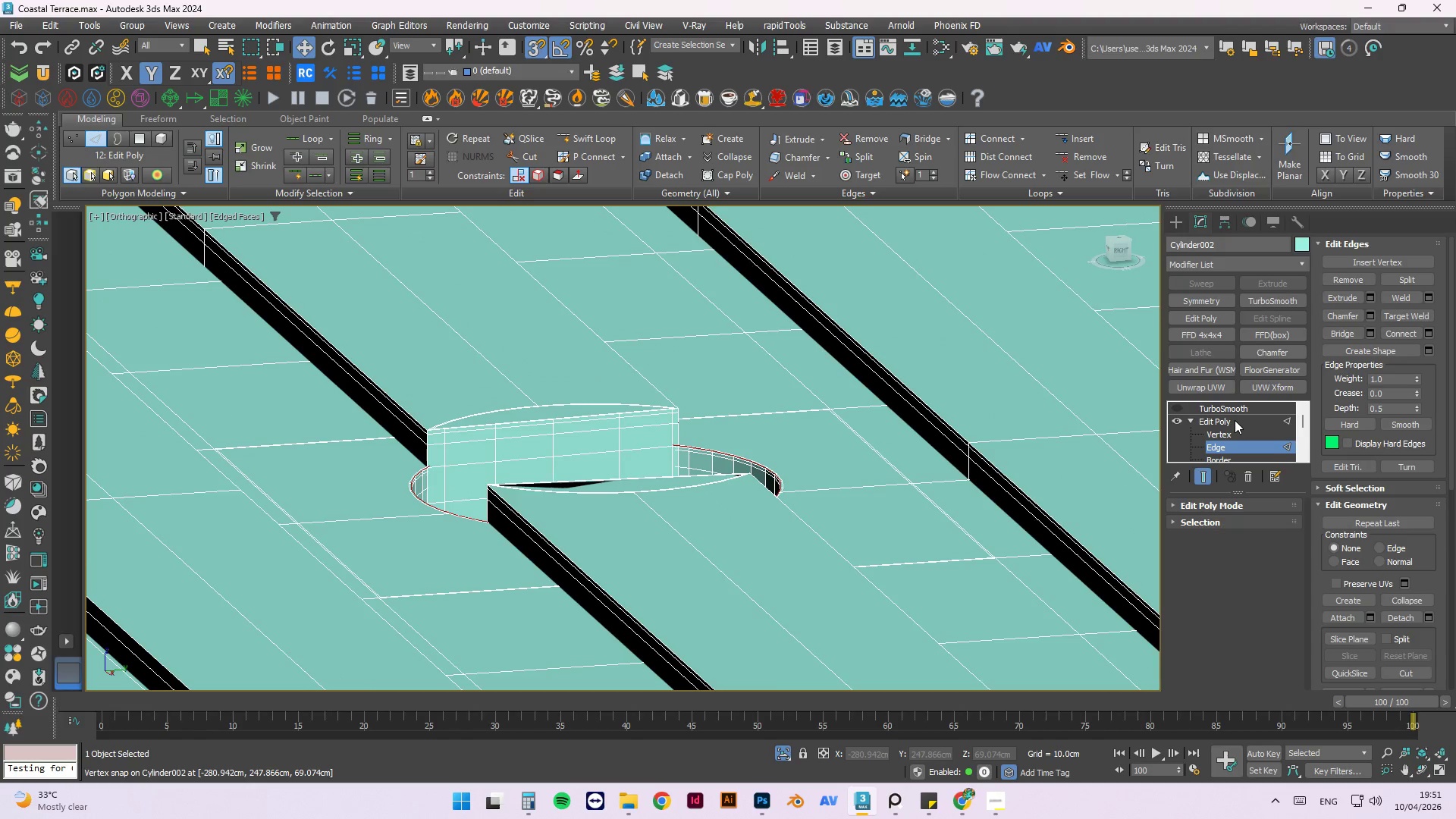 
scroll: coordinate [444, 516], scroll_direction: up, amount: 5.0
 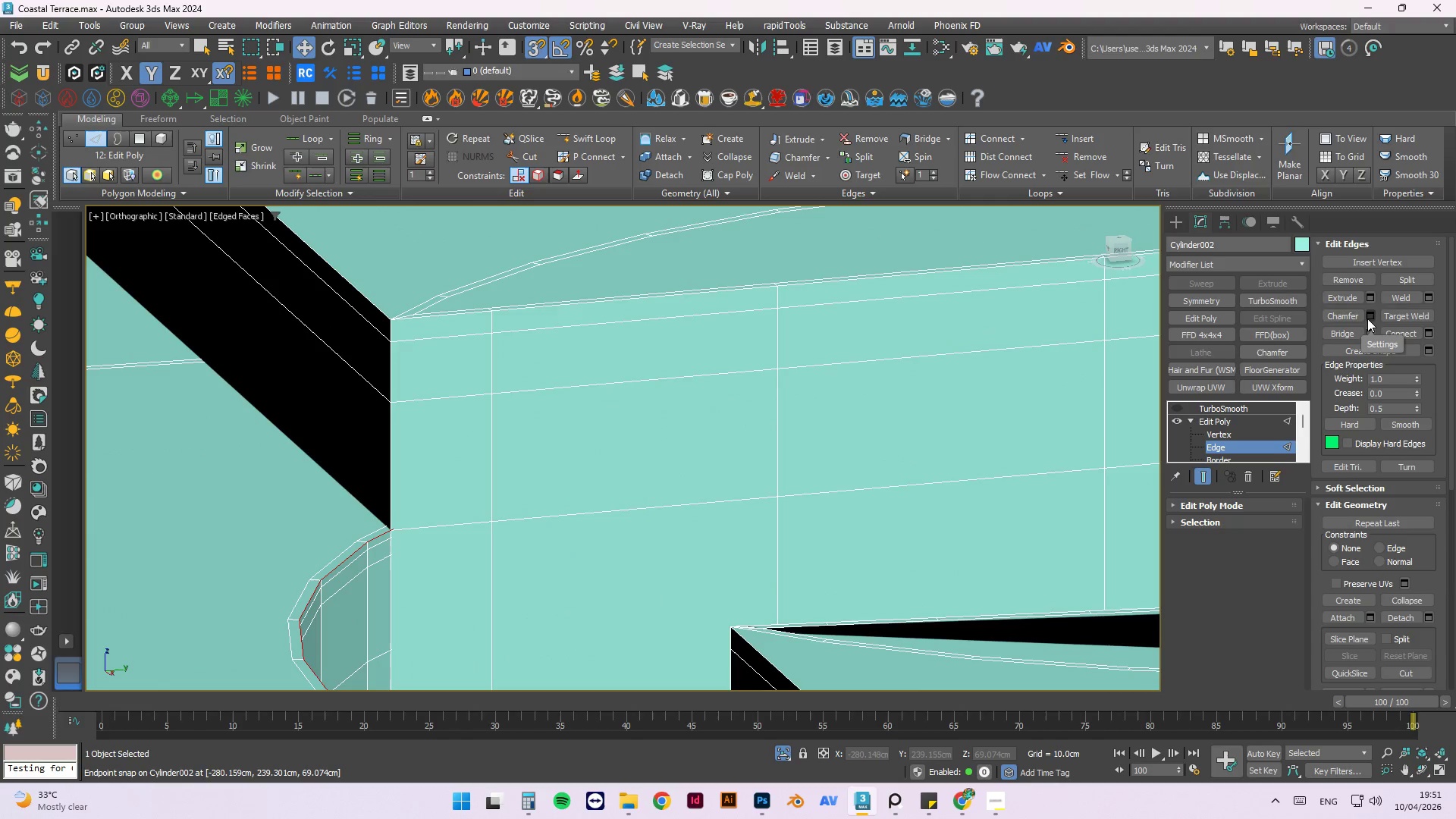 
left_click([1370, 317])
 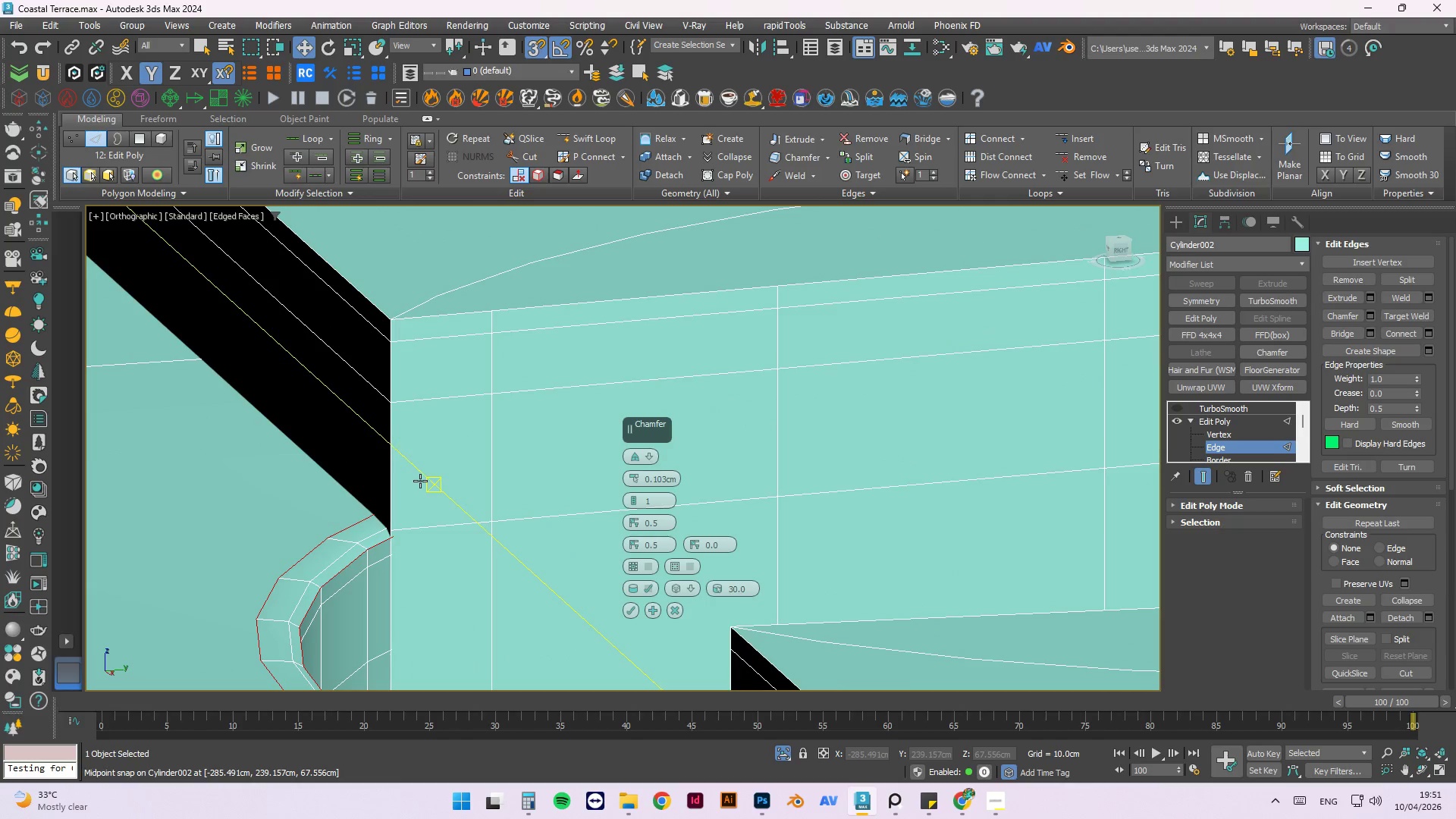 
hold_key(key=AltLeft, duration=1.5)
 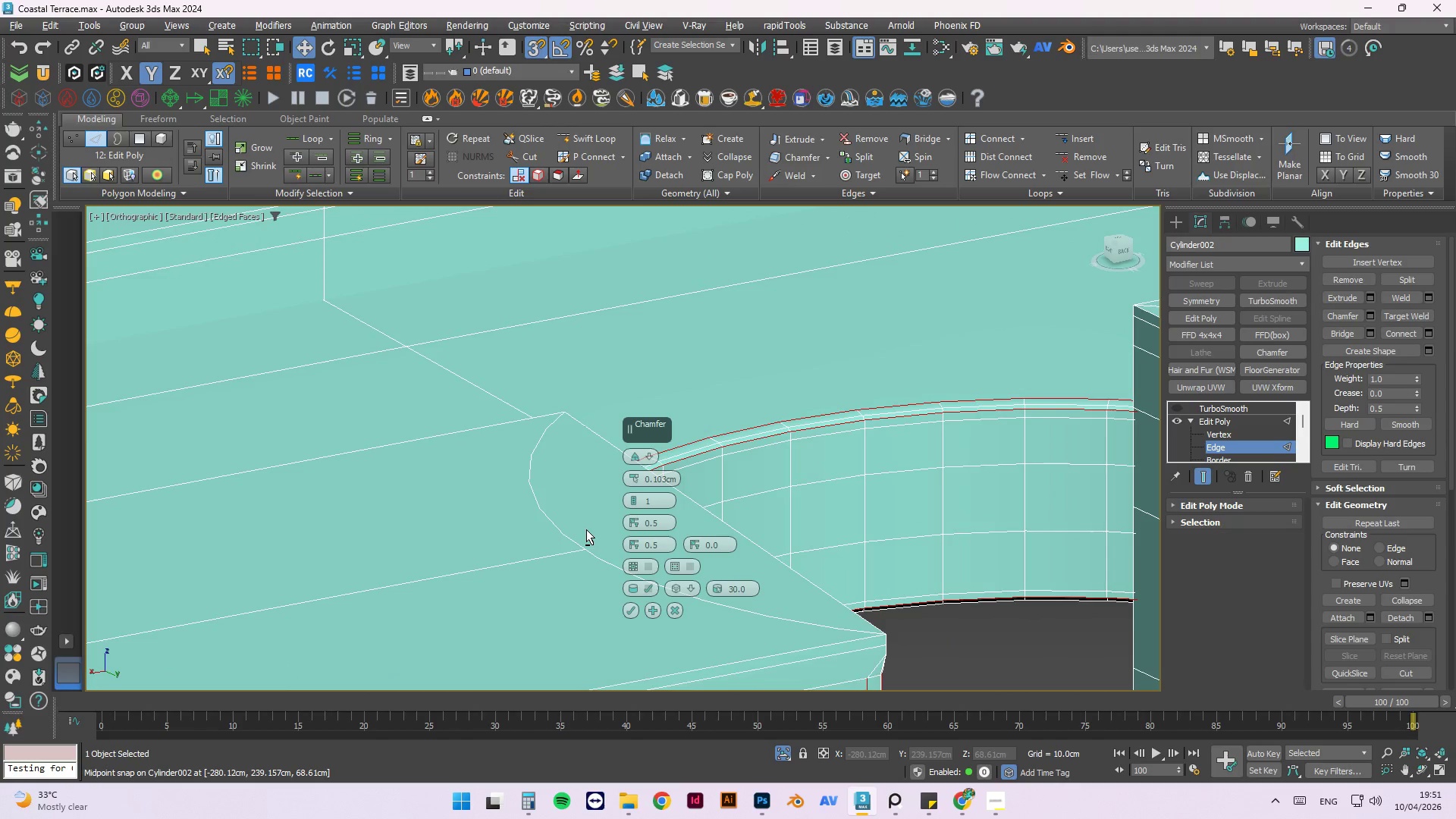 
scroll: coordinate [420, 478], scroll_direction: down, amount: 2.0
 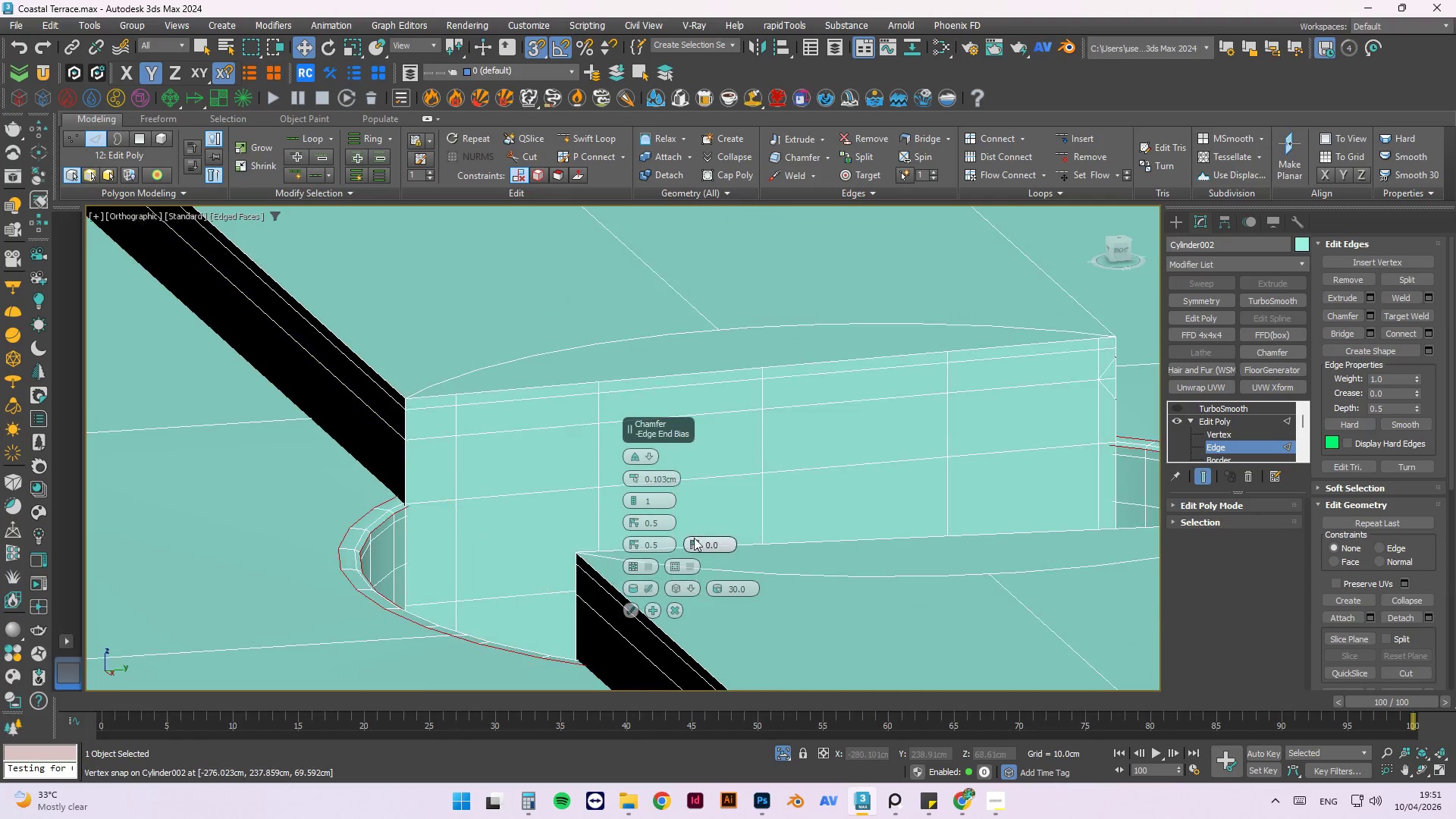 
hold_key(key=AltLeft, duration=1.5)
 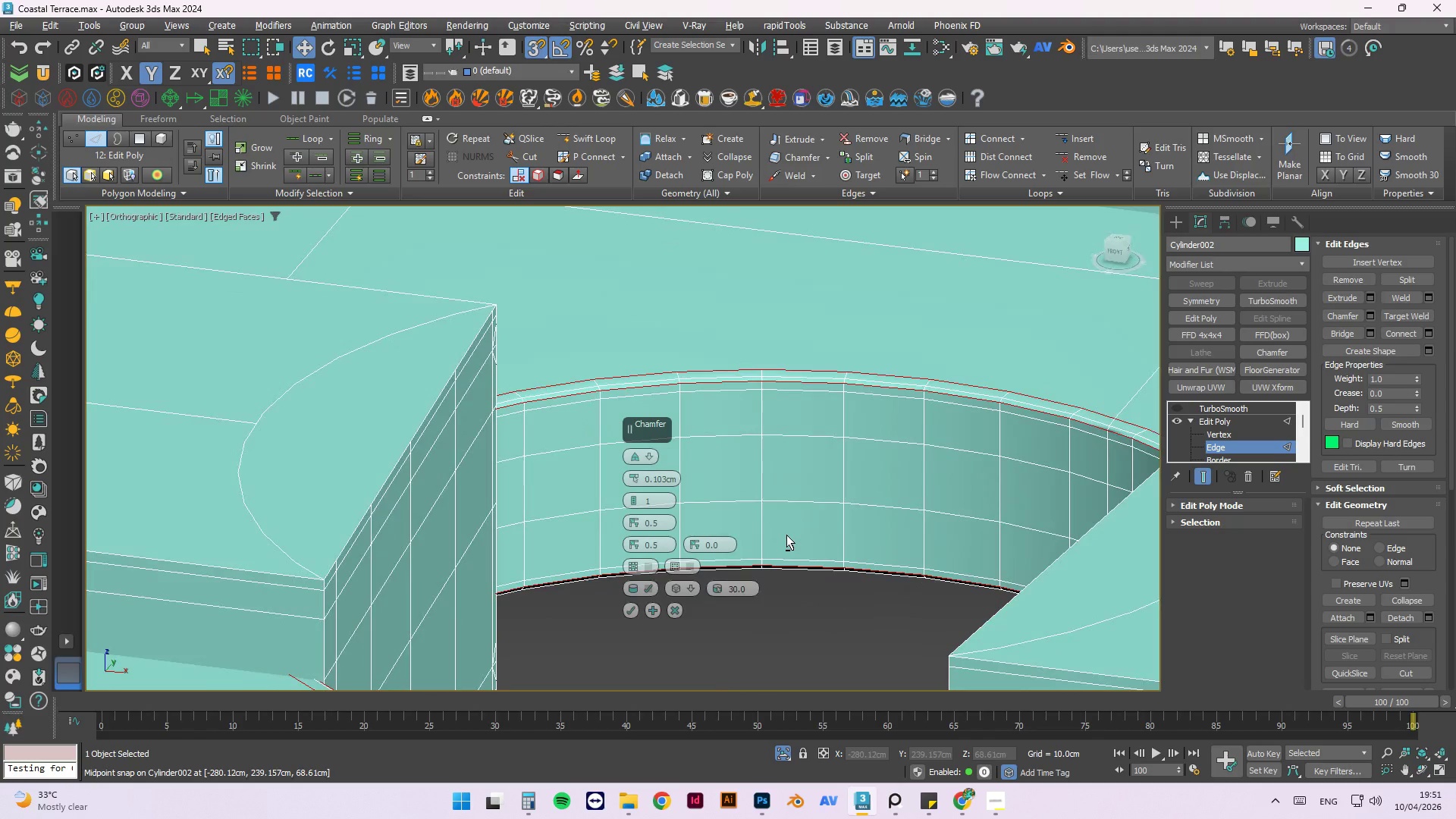 
hold_key(key=AltLeft, duration=0.62)
 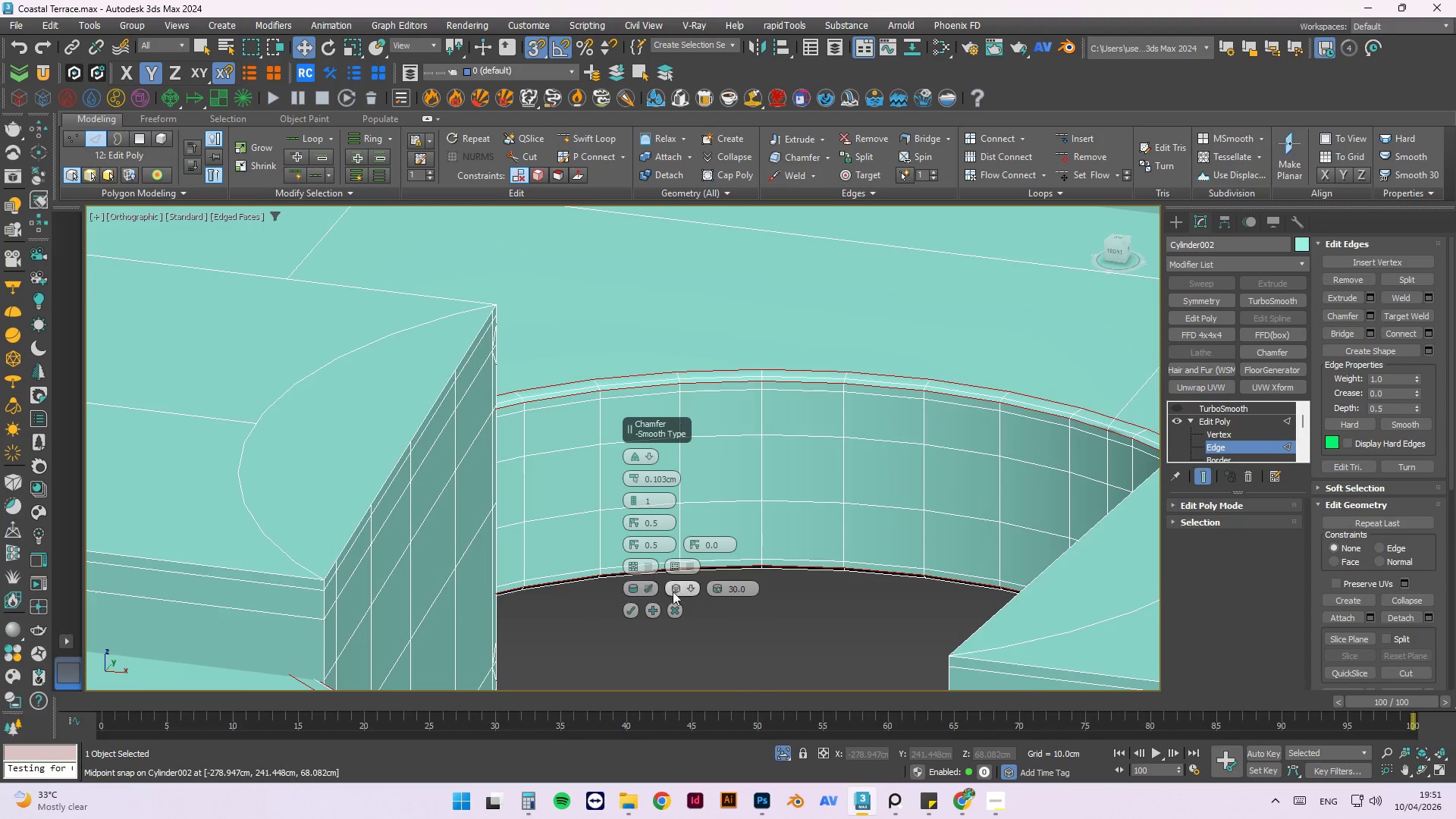 
left_click([683, 590])
 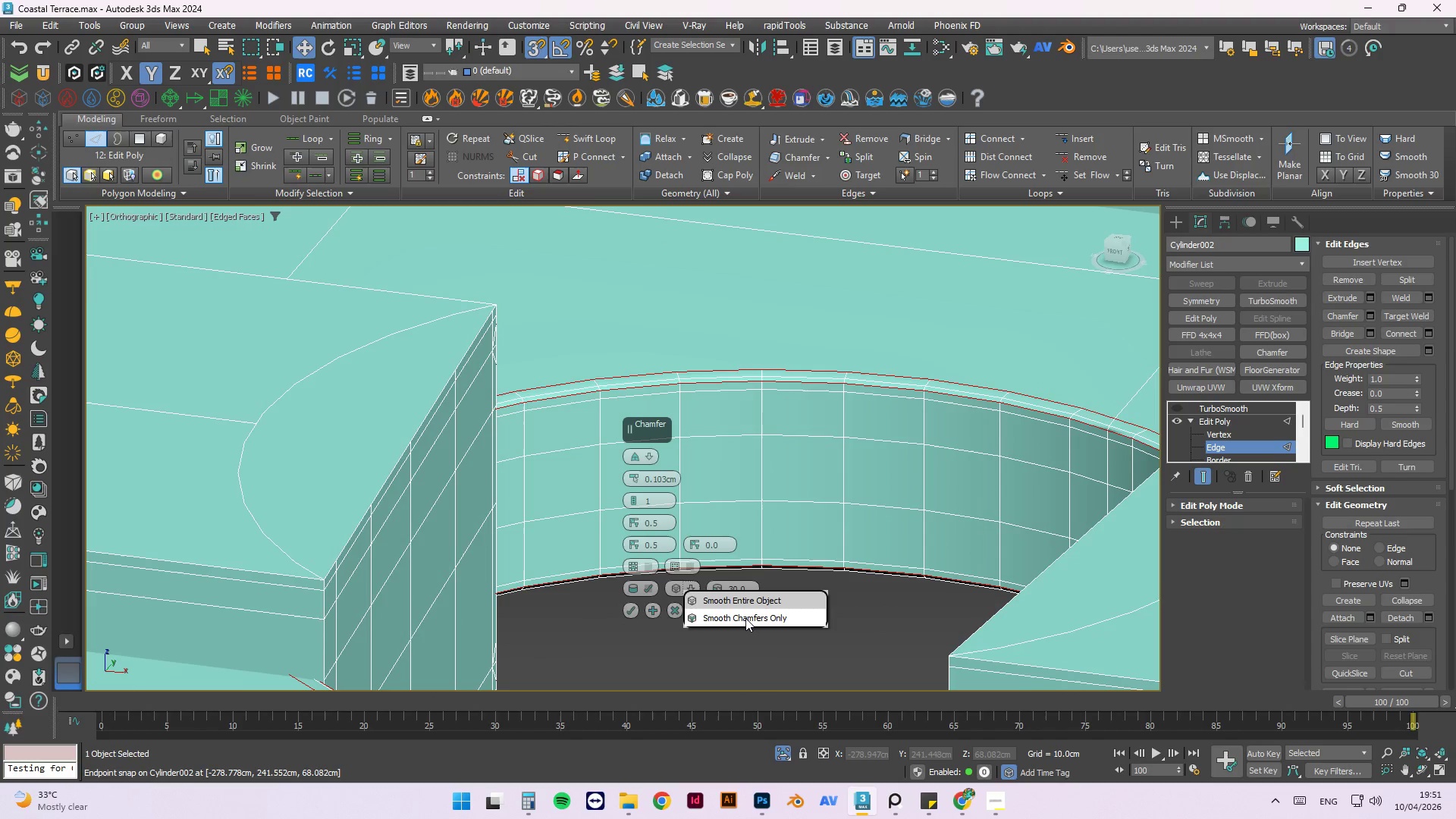 
left_click([745, 618])
 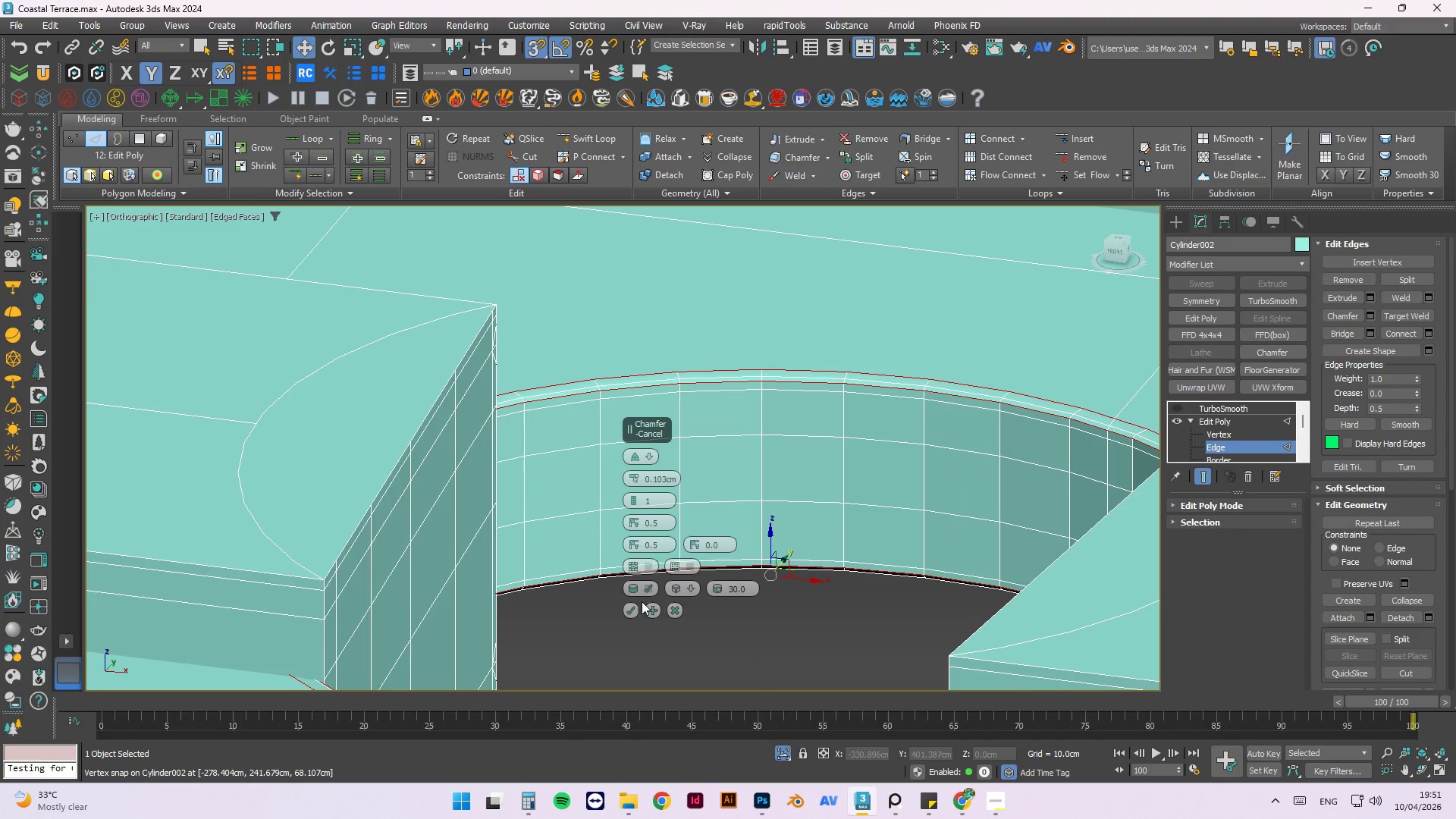 
left_click([636, 607])
 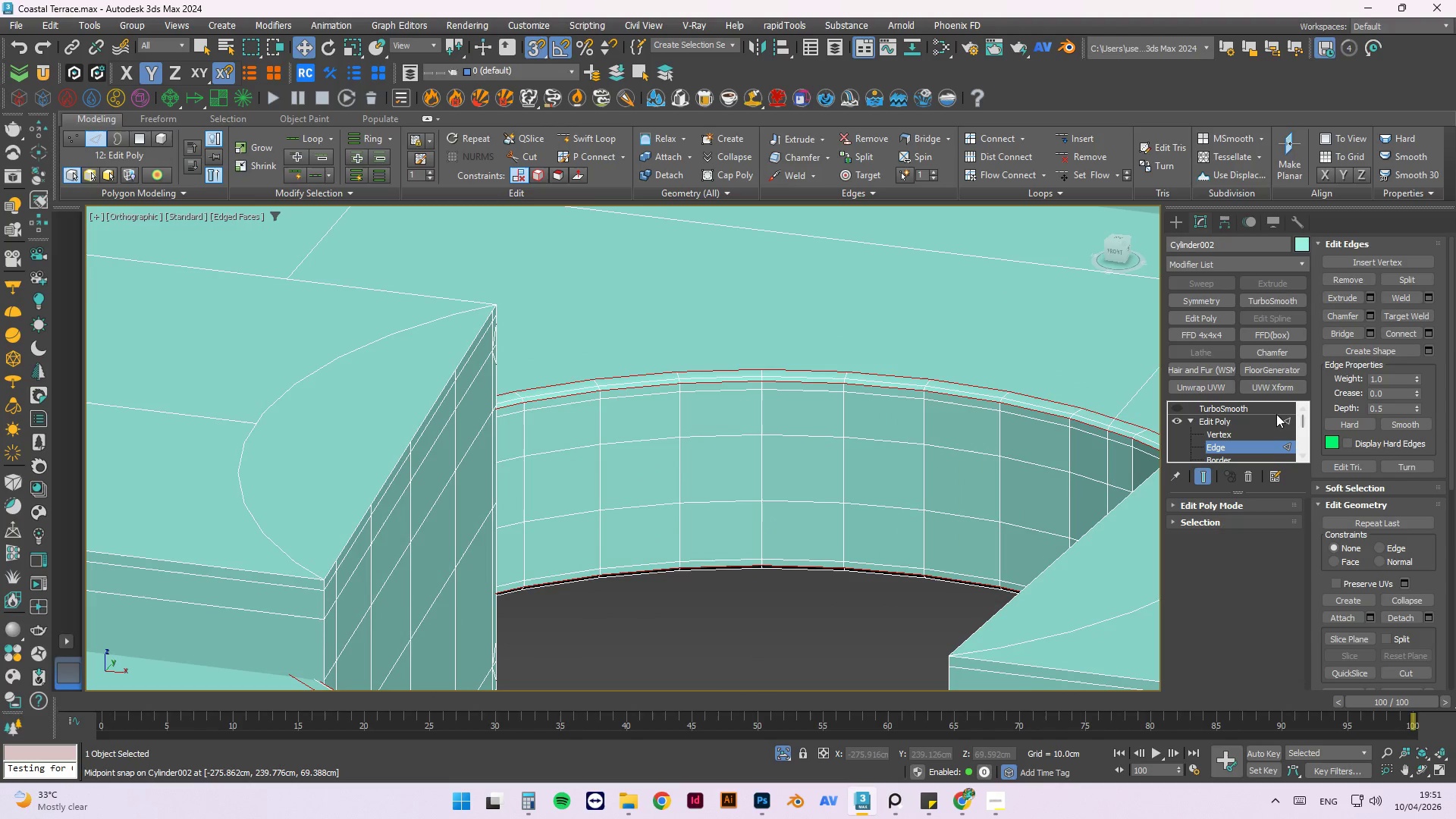 
left_click([1260, 421])
 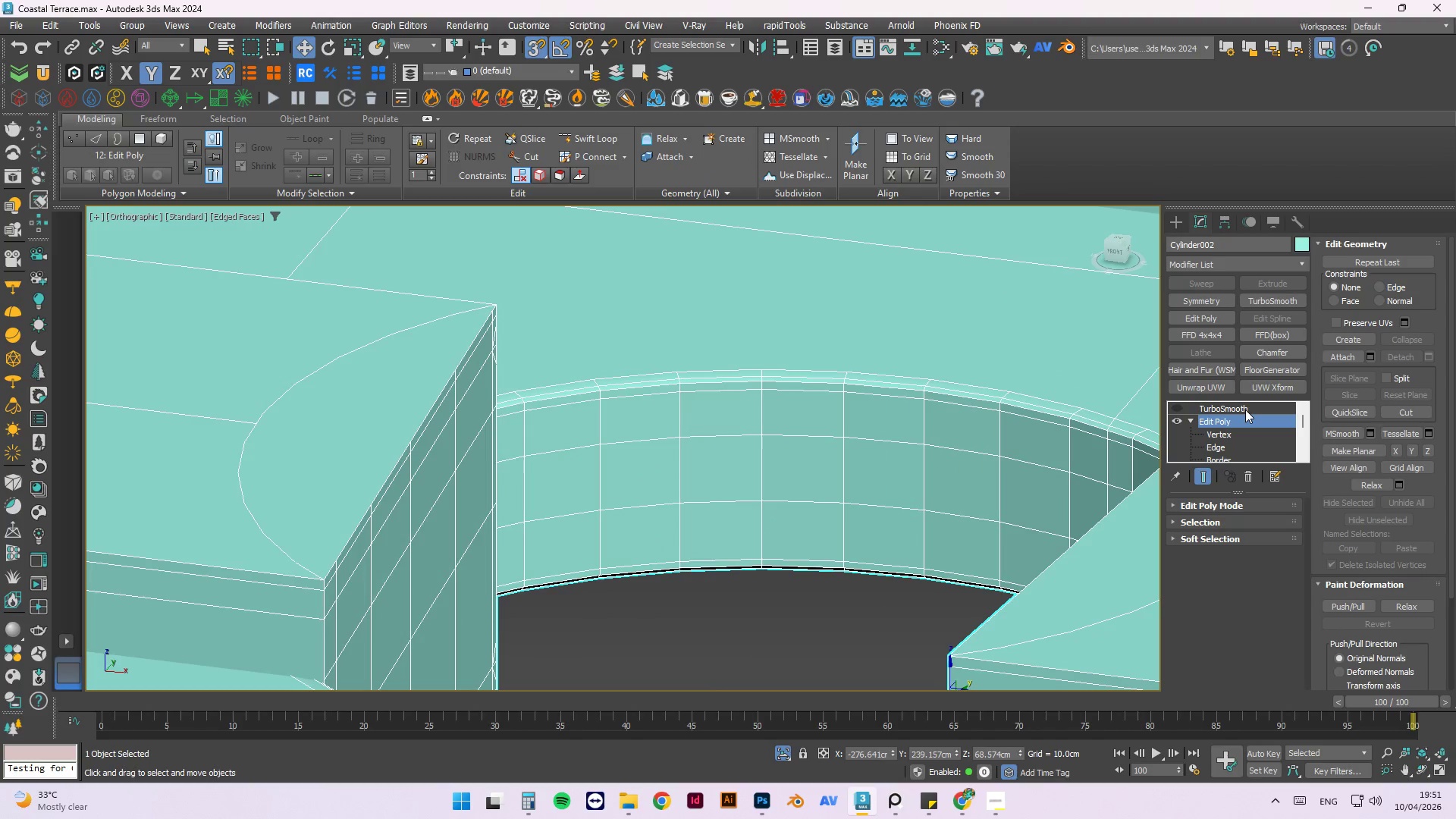 
left_click_drag(start_coordinate=[1244, 408], to_coordinate=[1236, 408])
 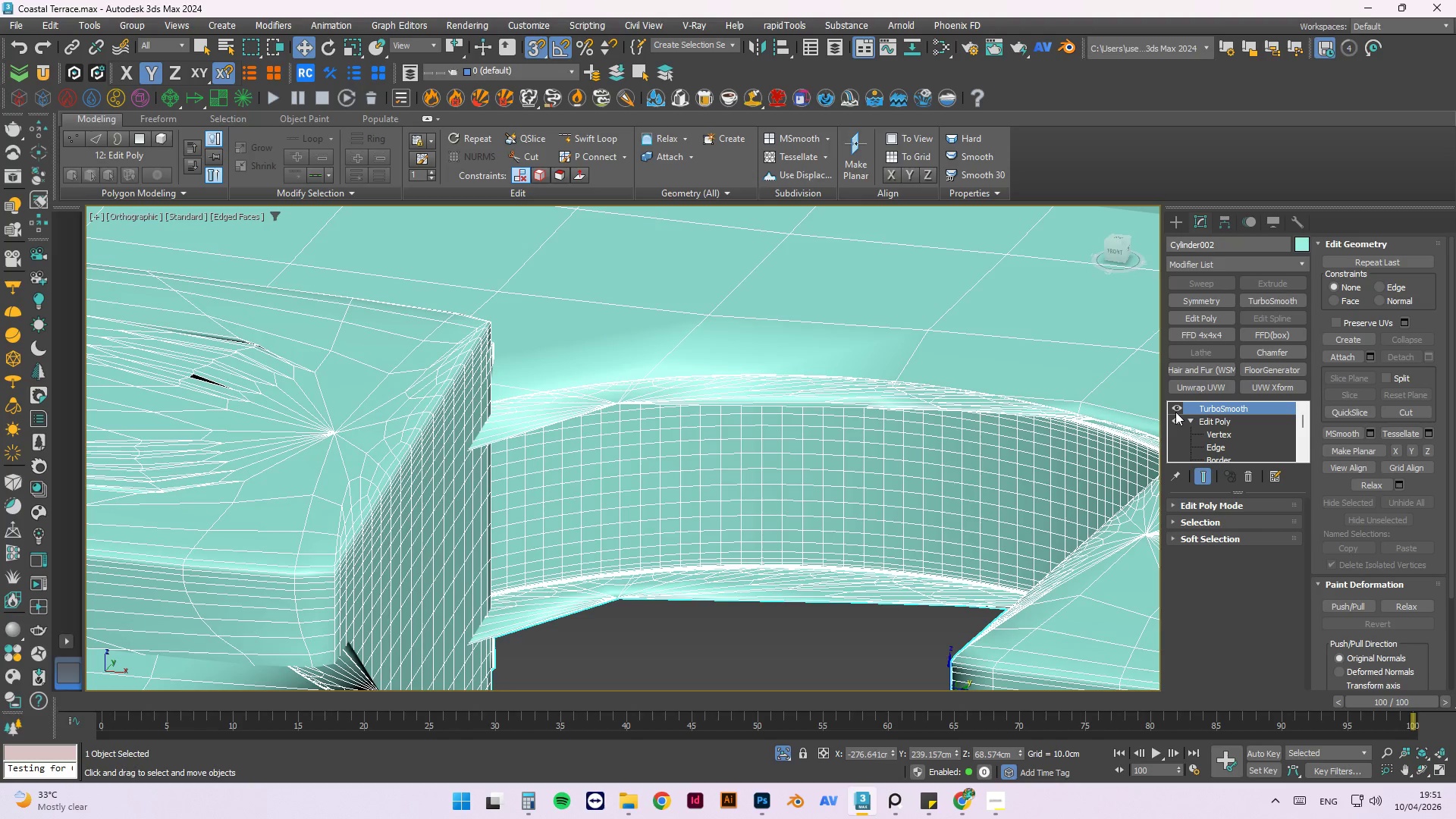 
left_click([1175, 412])
 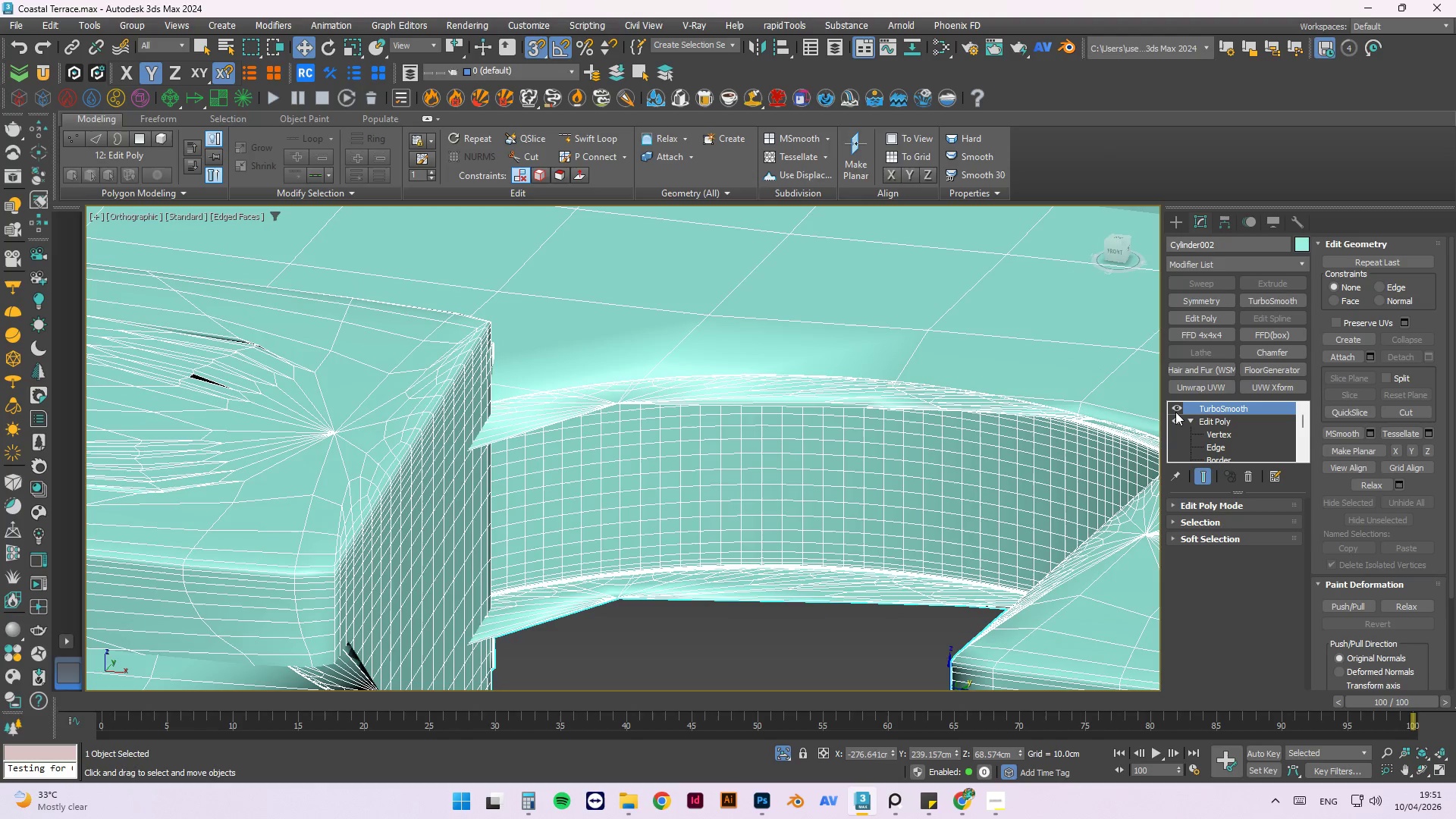 
double_click([1175, 412])
 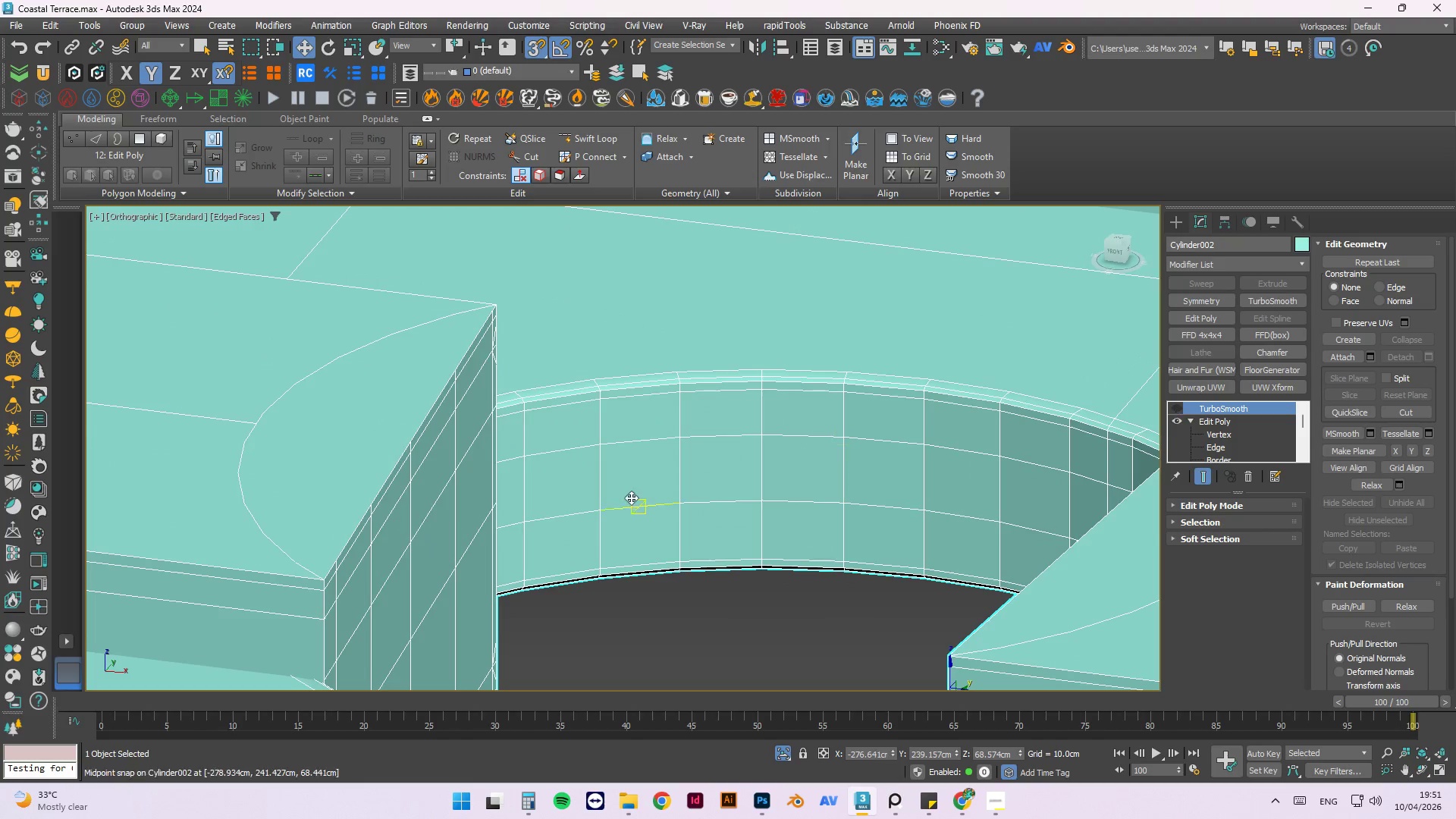 
hold_key(key=AltLeft, duration=0.66)
 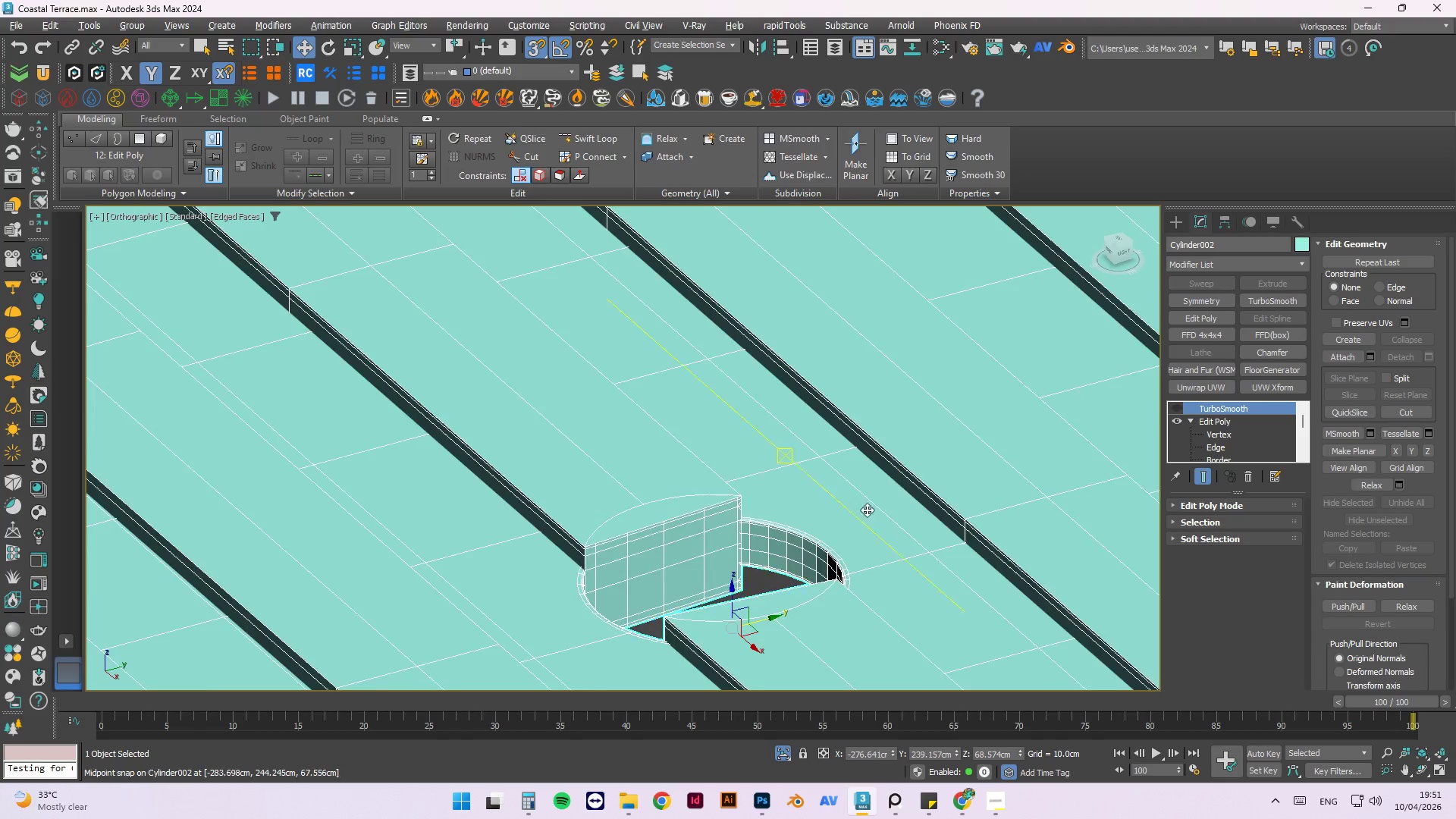 
scroll: coordinate [752, 482], scroll_direction: down, amount: 4.0
 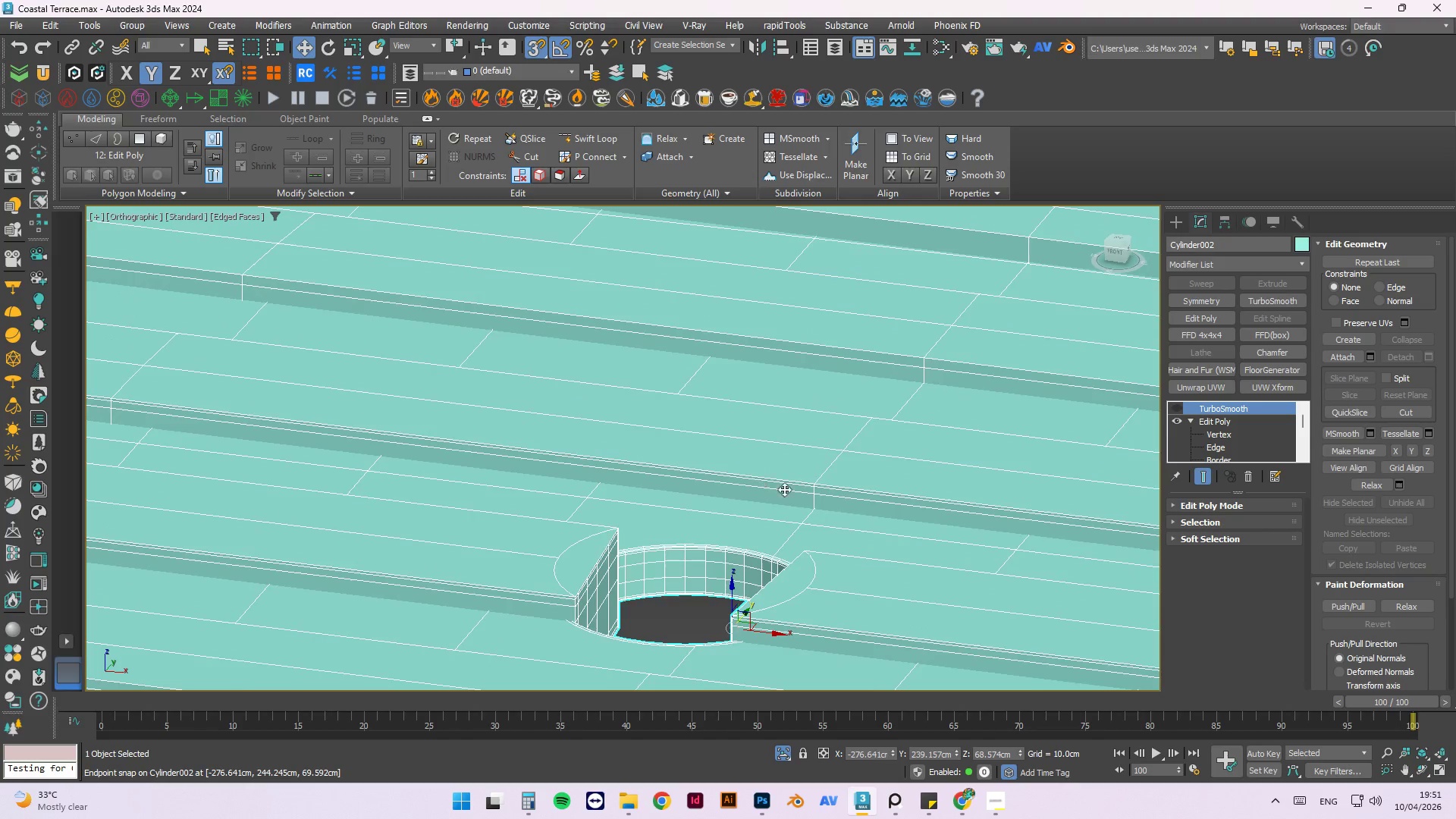 
scroll: coordinate [865, 511], scroll_direction: up, amount: 3.0
 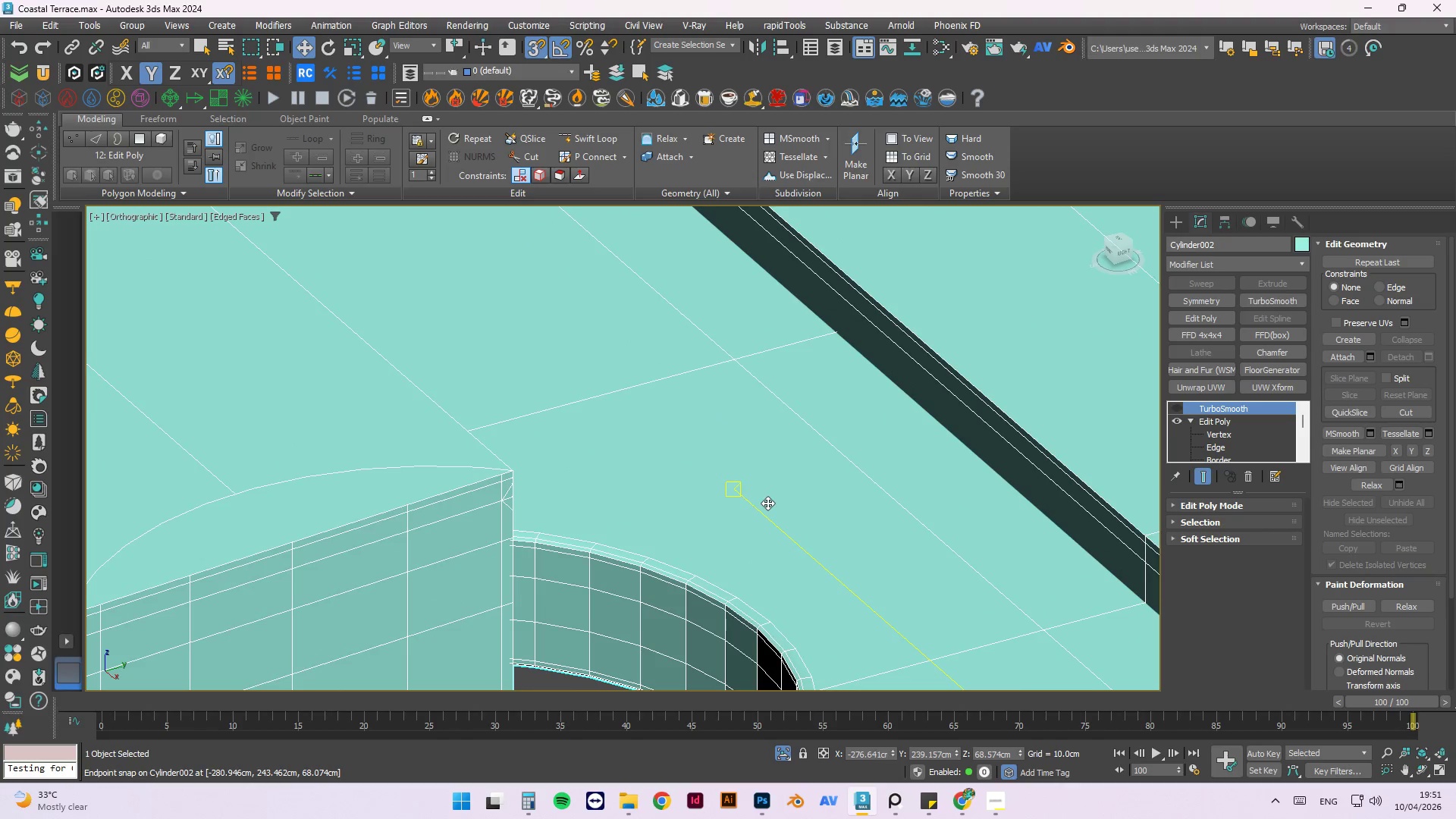 
scroll: coordinate [767, 491], scroll_direction: down, amount: 2.0
 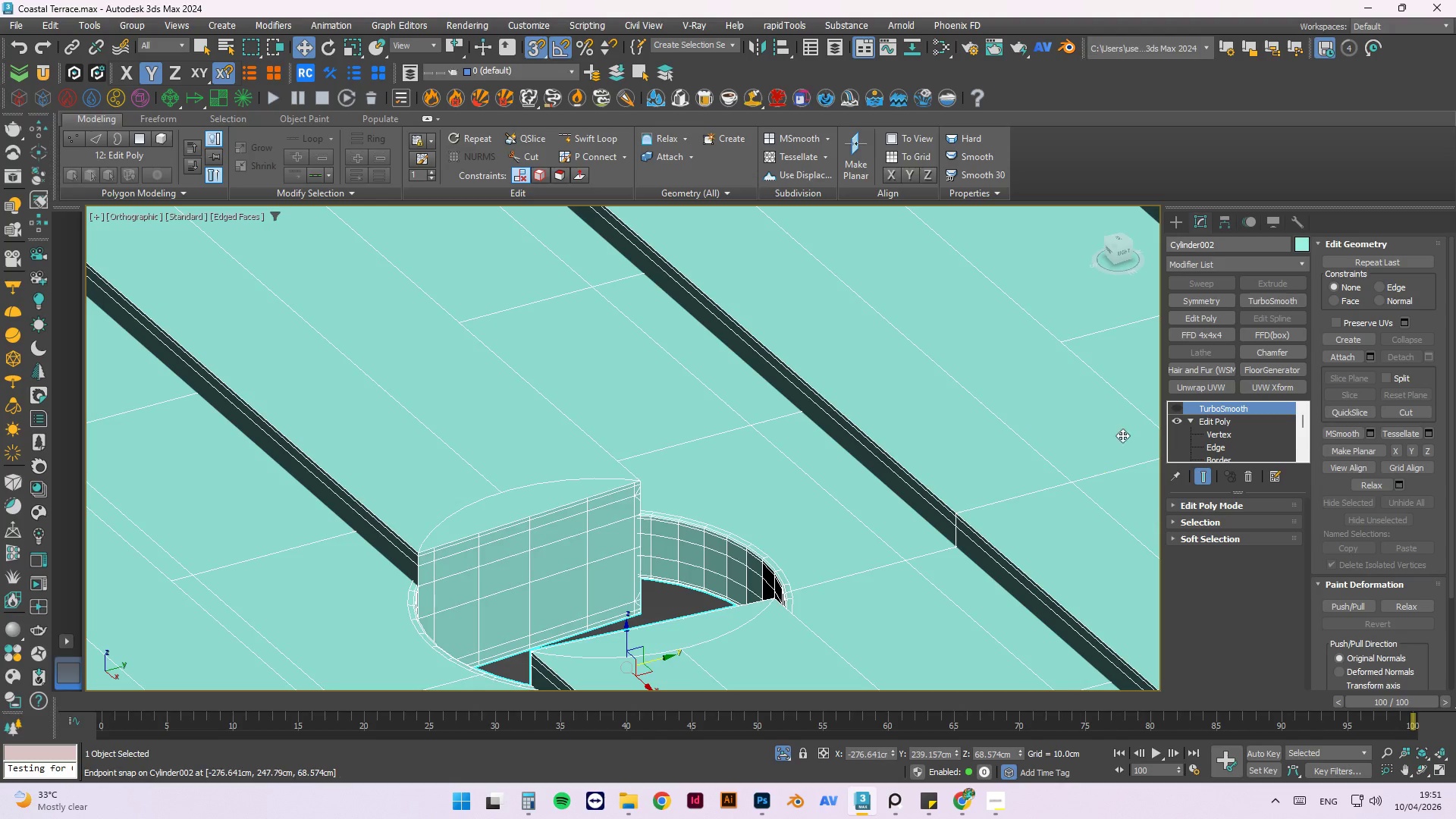 
left_click([1222, 447])
 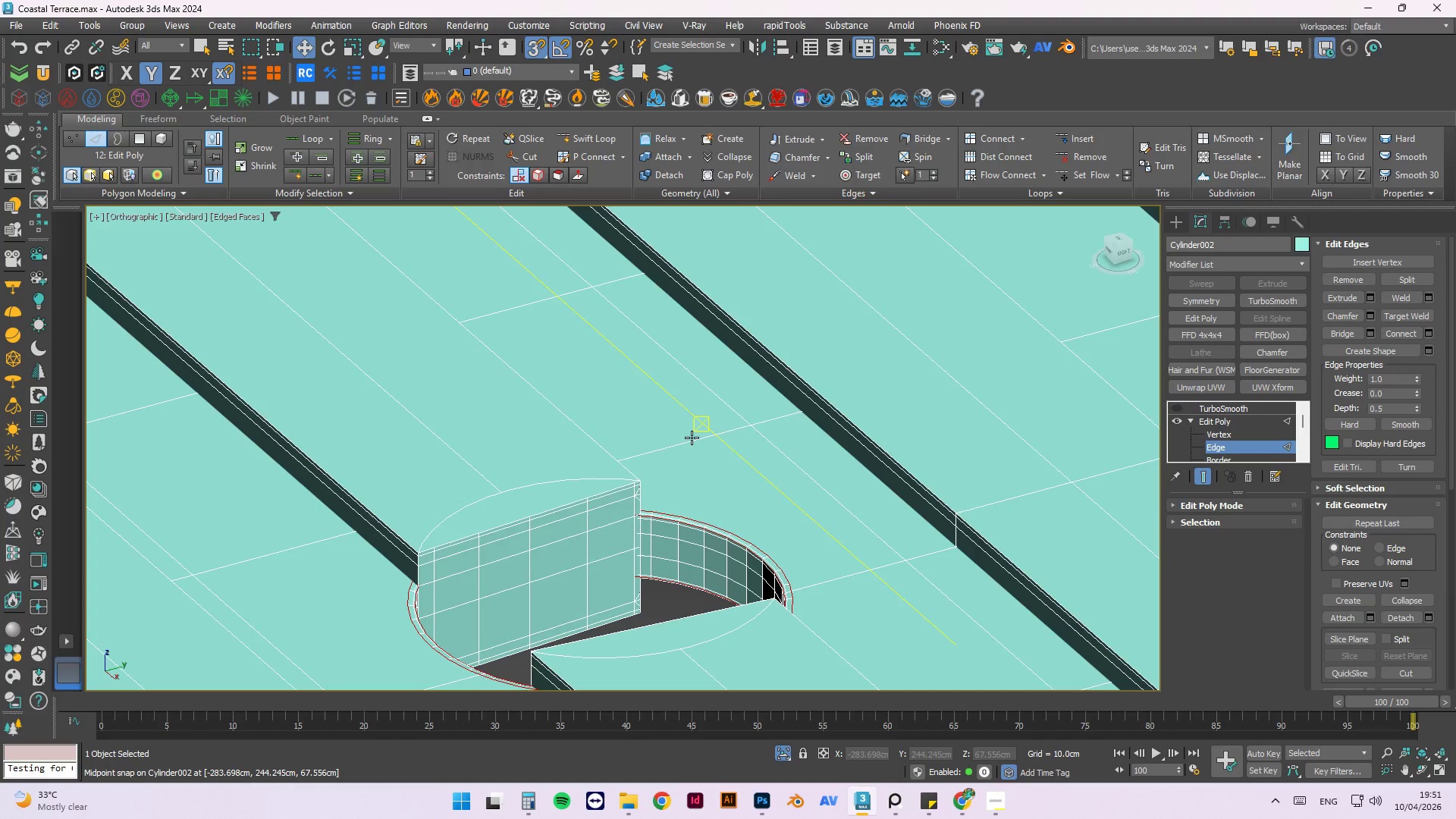 
hold_key(key=AltLeft, duration=1.06)
 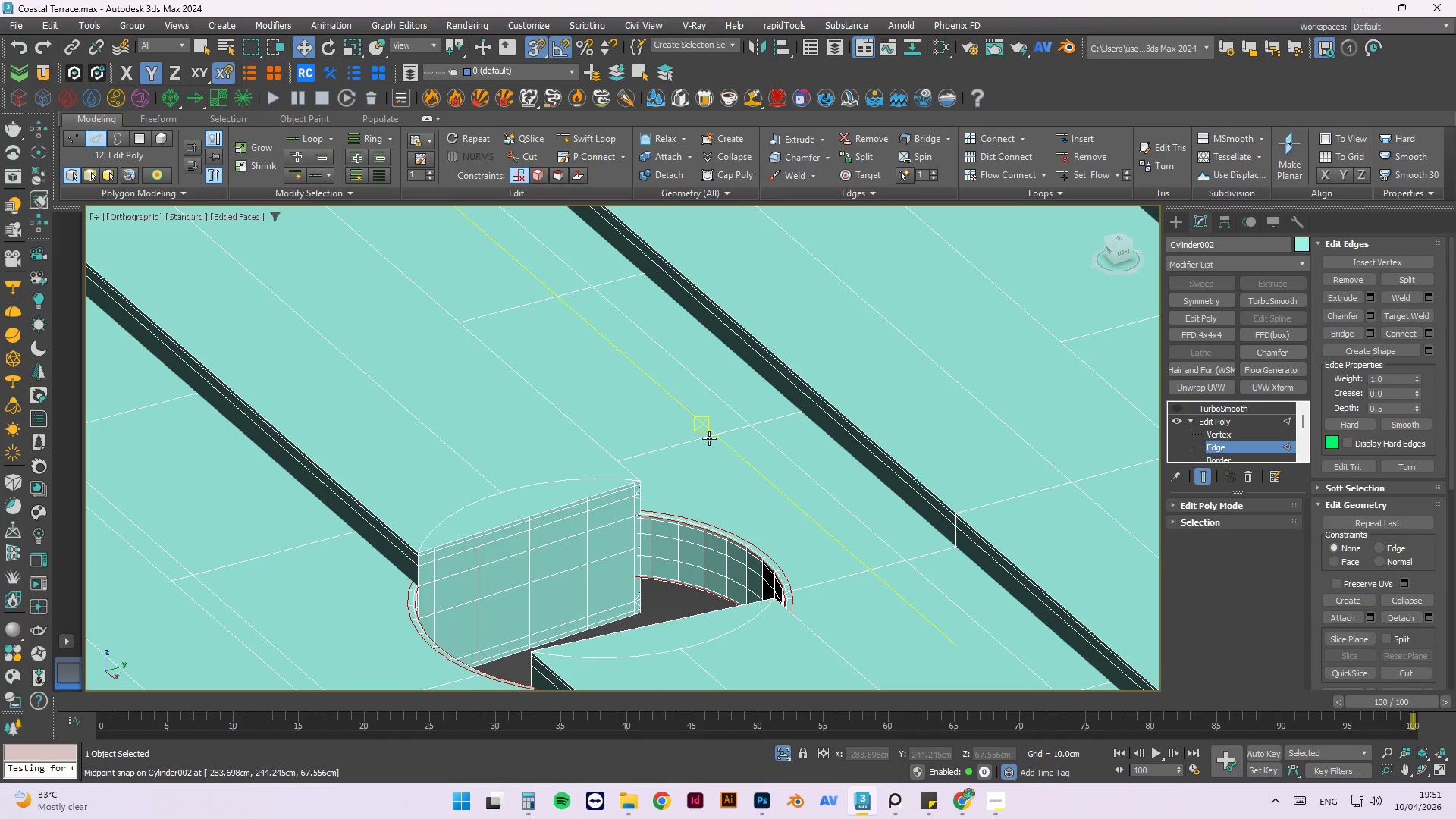 
left_click([709, 438])
 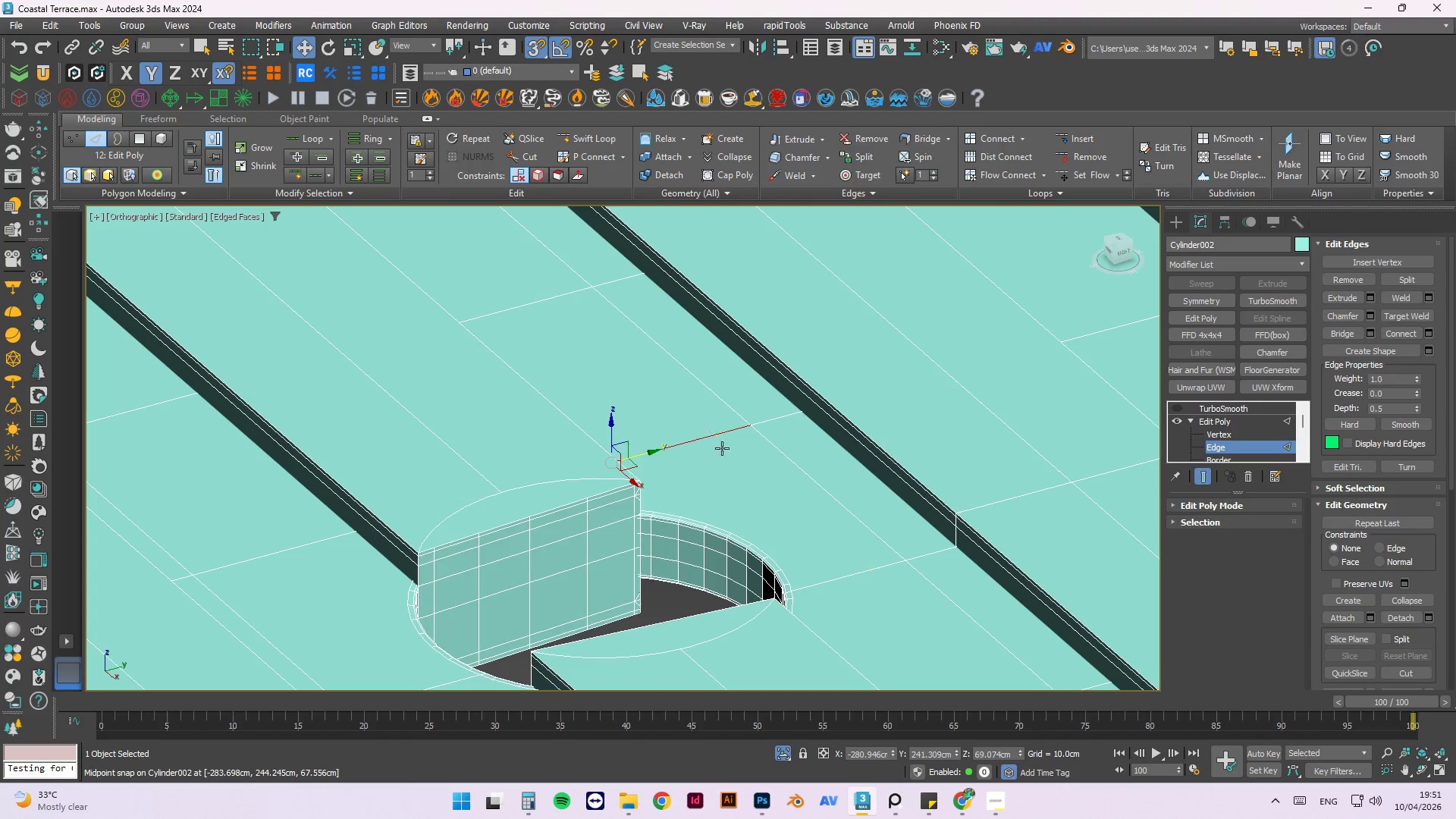 
hold_key(key=AltLeft, duration=1.06)
 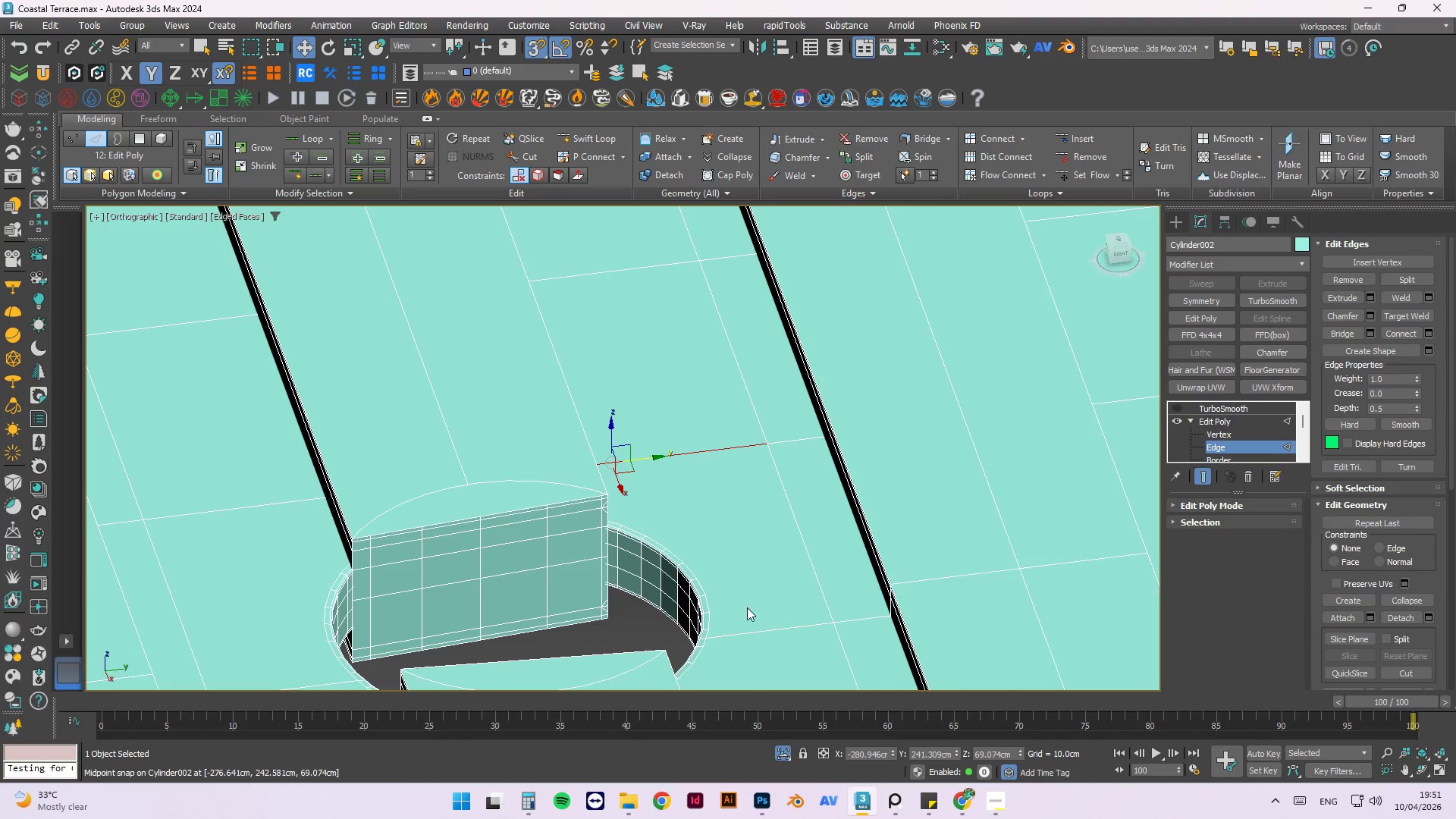 
hold_key(key=AltLeft, duration=0.39)
 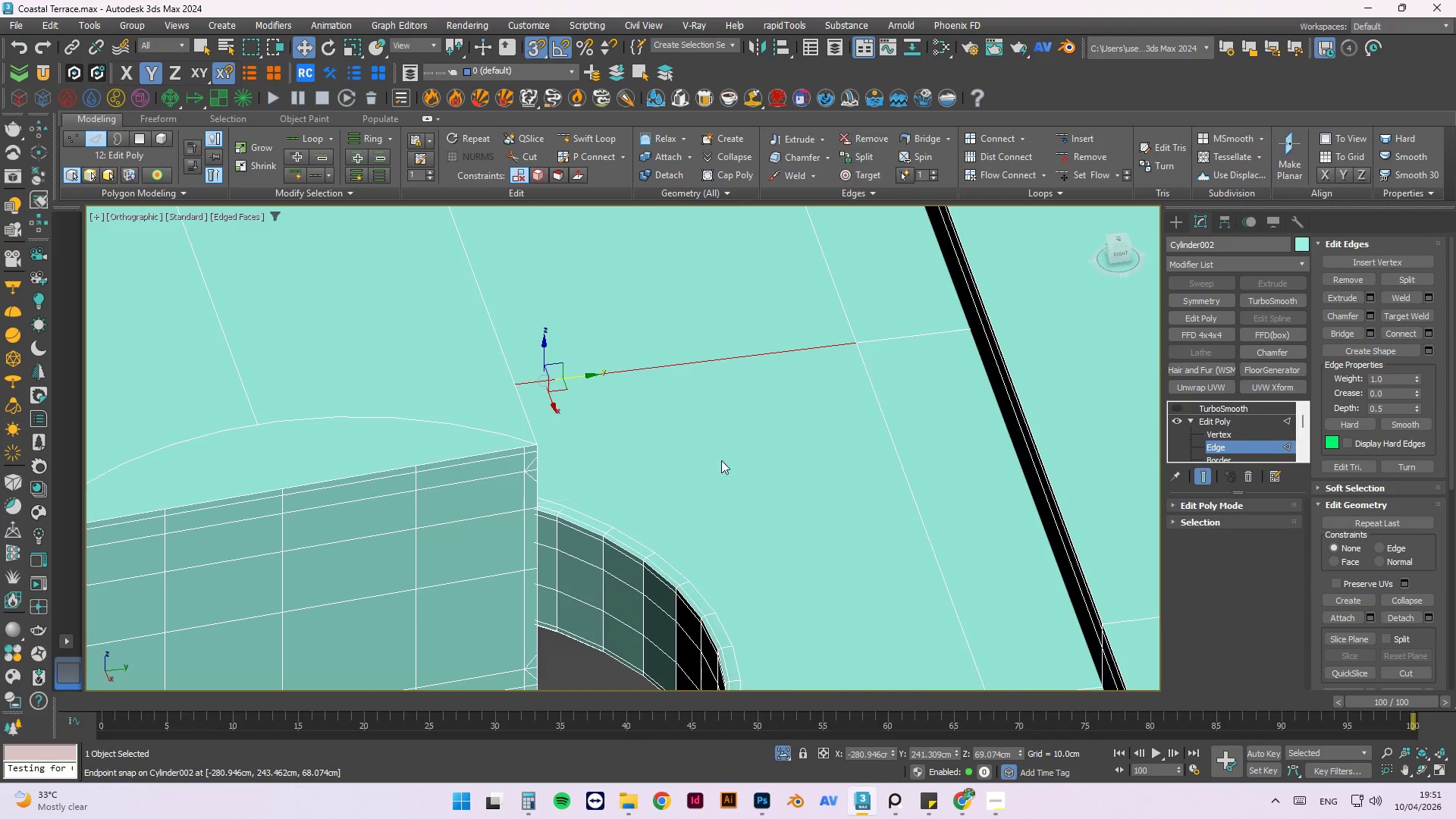 
scroll: coordinate [678, 544], scroll_direction: up, amount: 2.0
 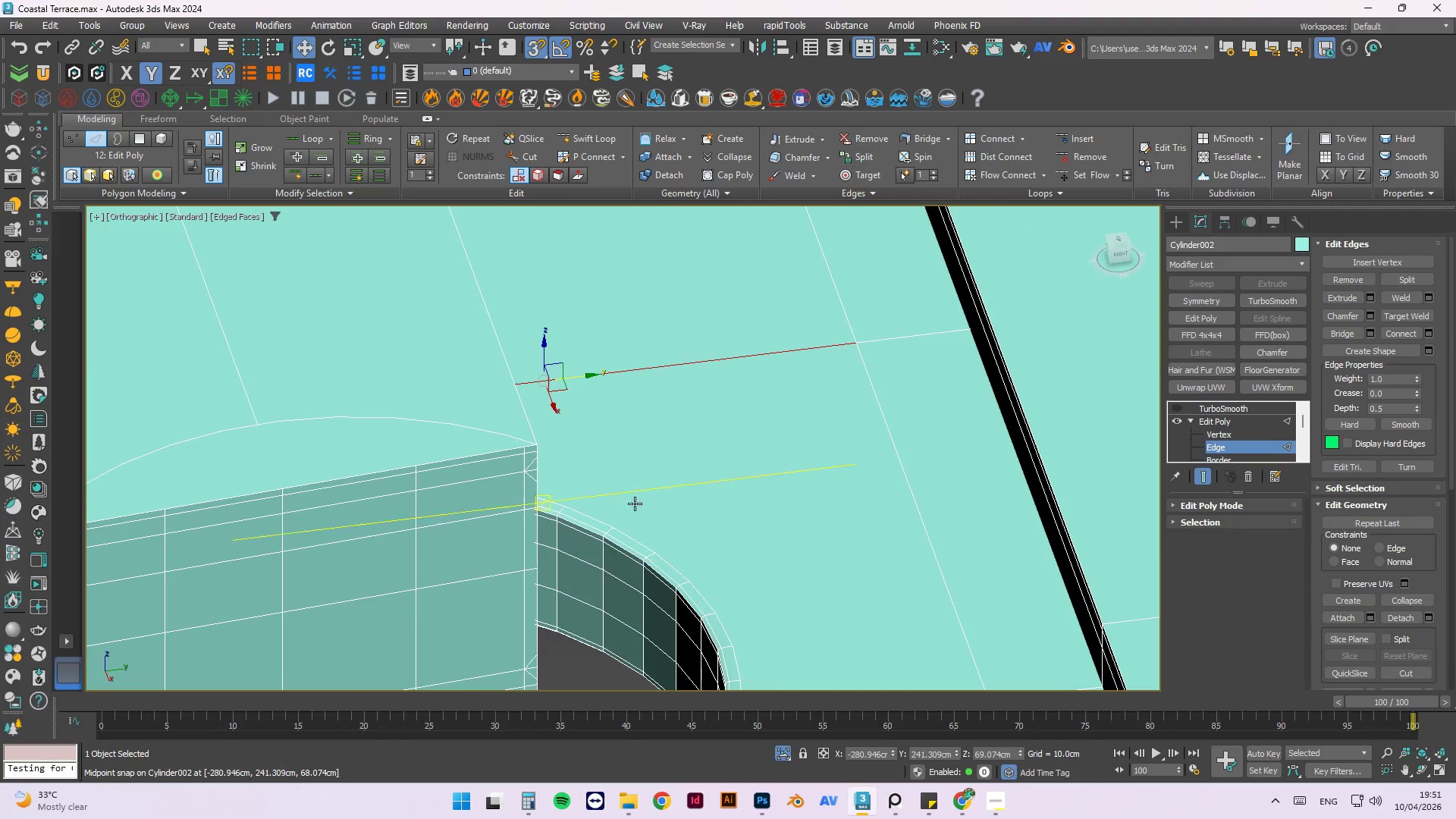 
hold_key(key=ControlLeft, duration=1.39)
 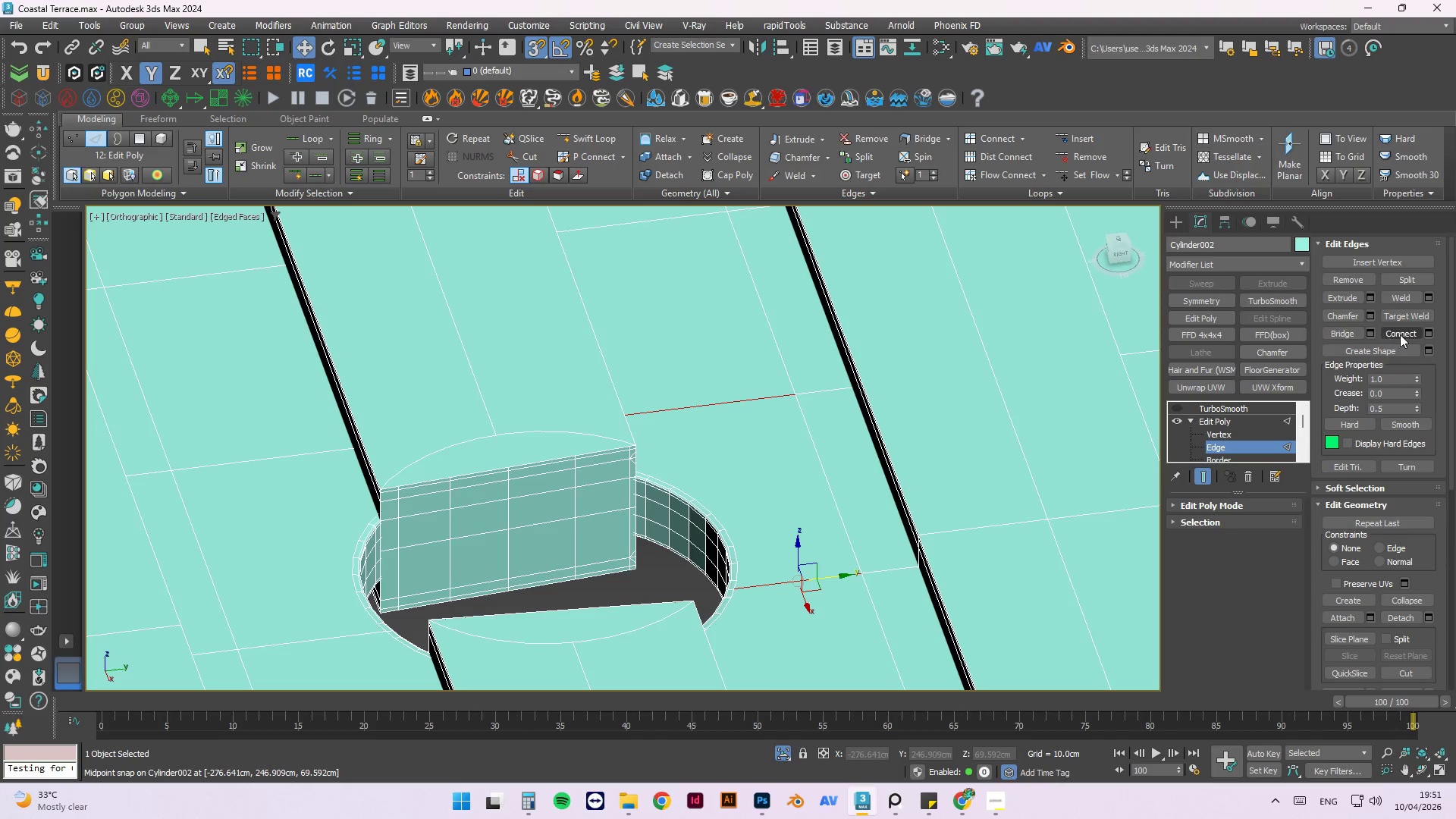 
scroll: coordinate [734, 446], scroll_direction: down, amount: 2.0
 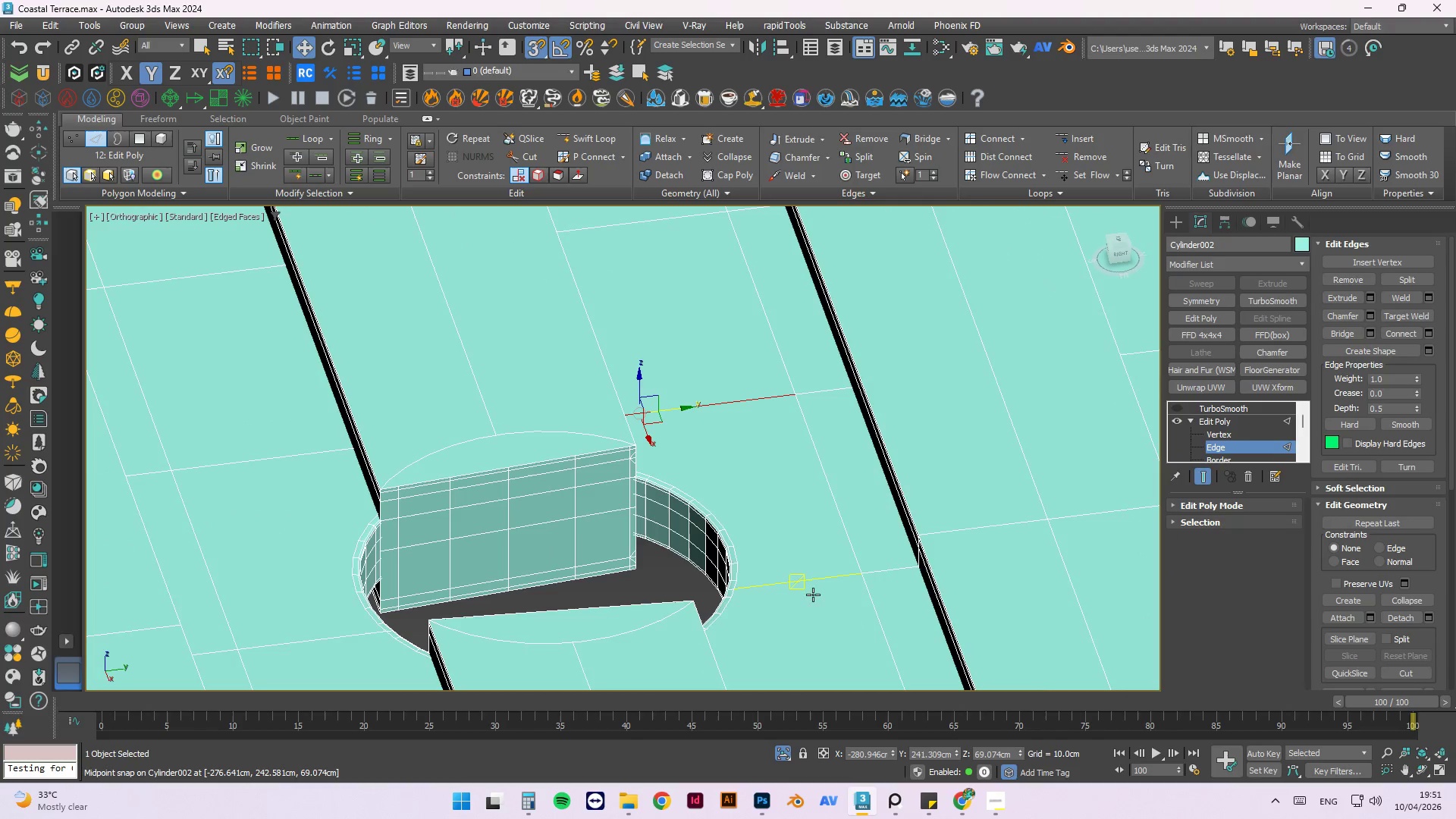 
left_click([784, 583])
 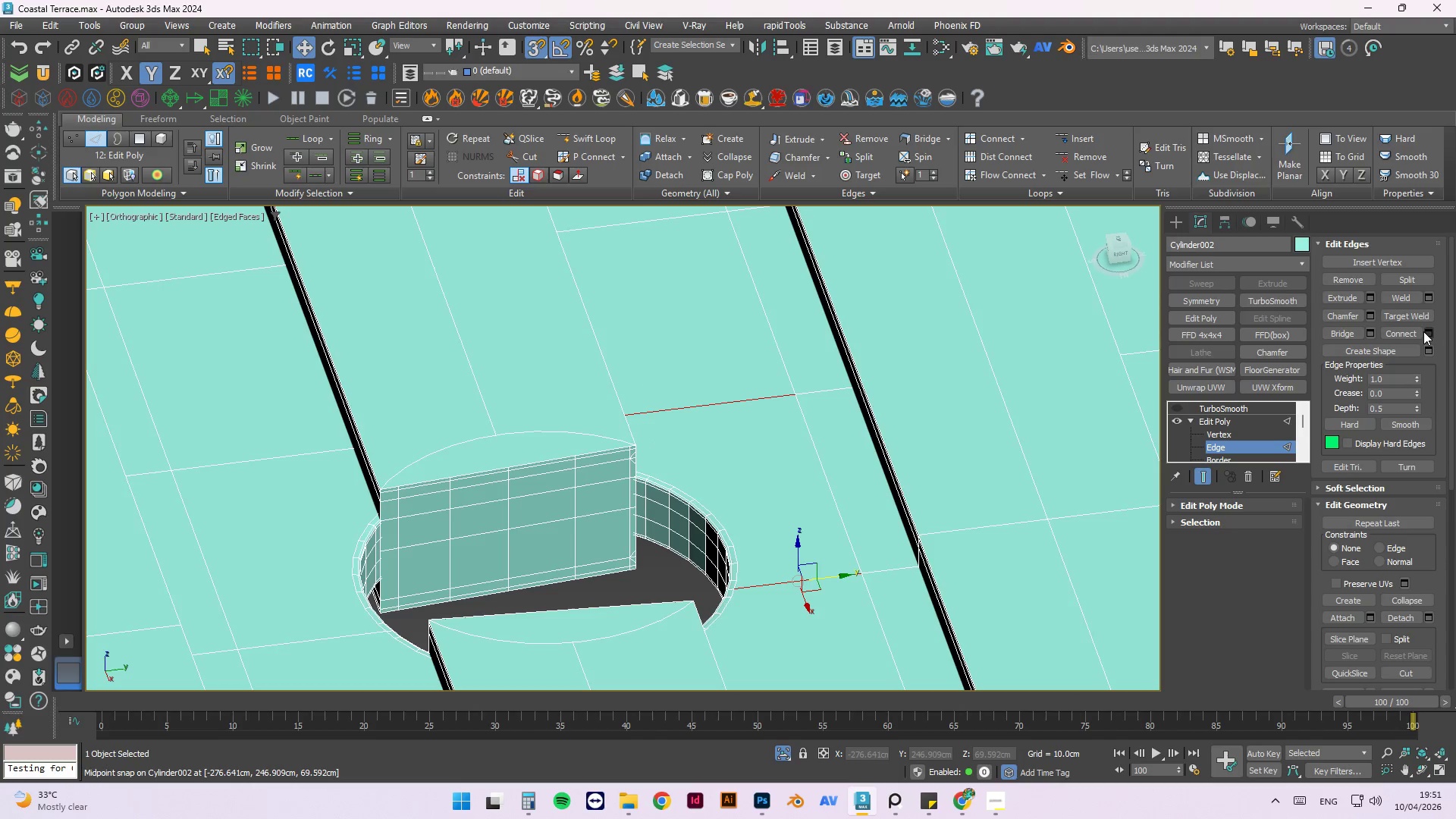 
left_click([1426, 331])
 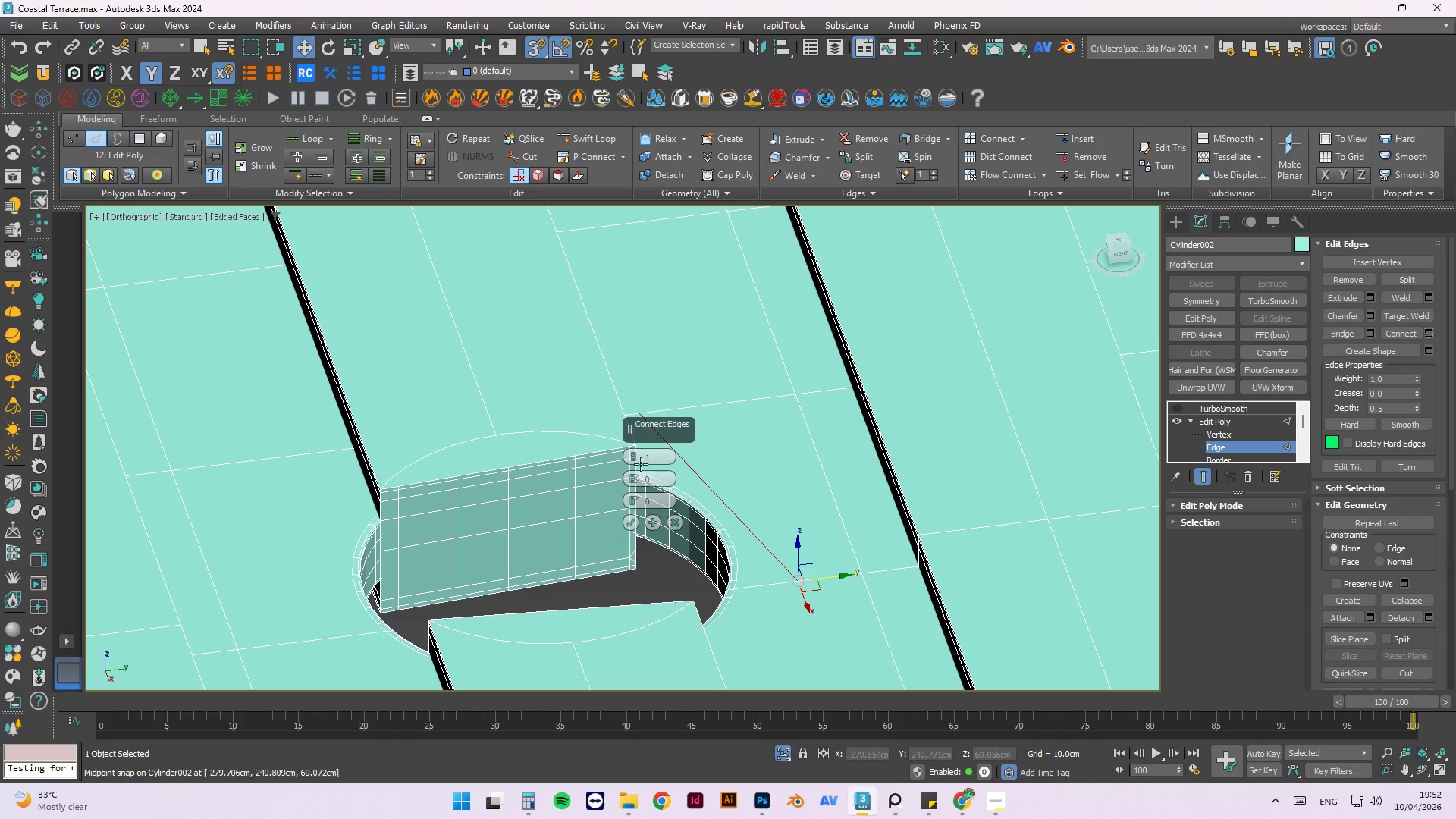 
scroll: coordinate [656, 473], scroll_direction: up, amount: 4.0
 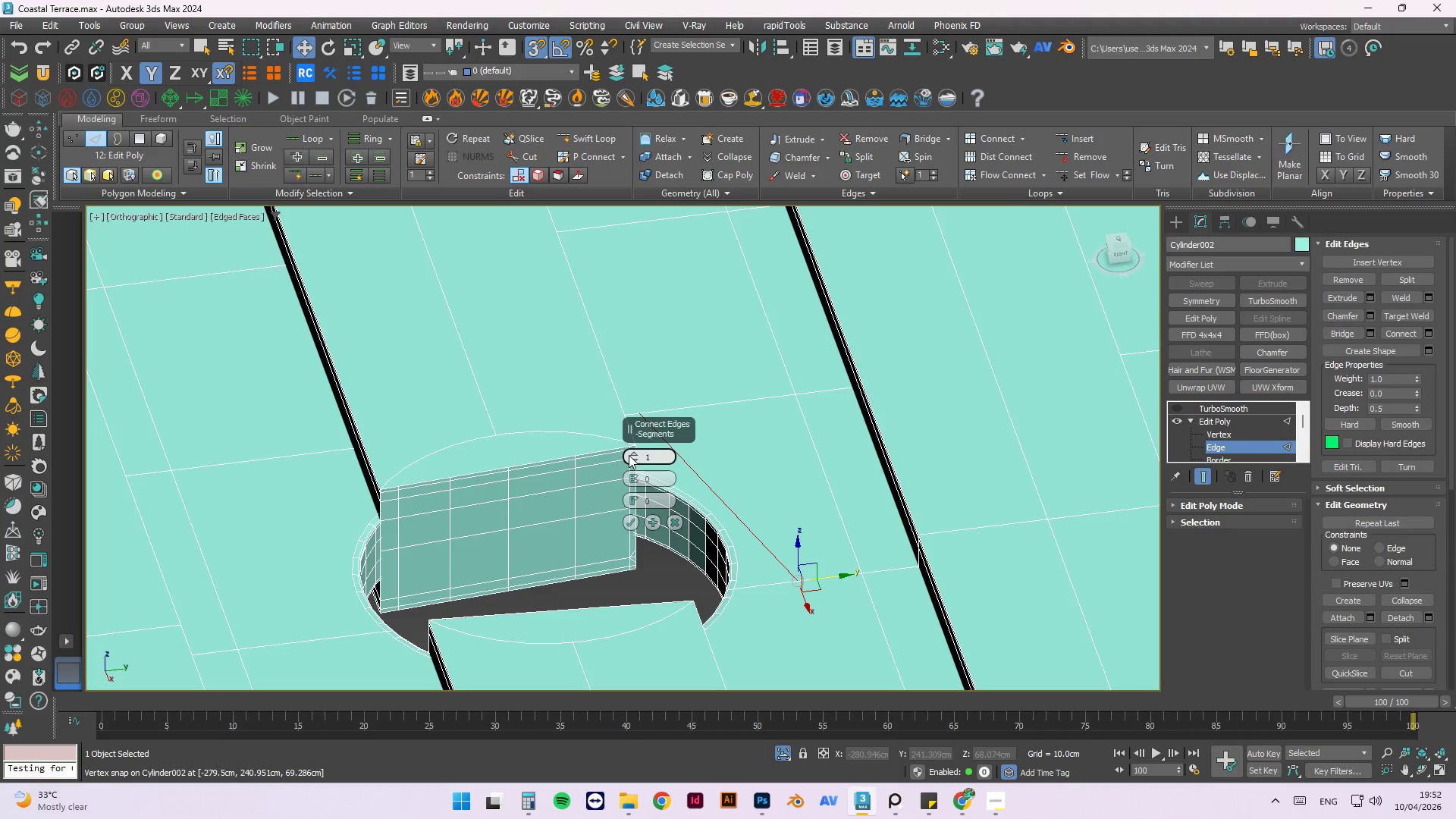 
left_click_drag(start_coordinate=[632, 455], to_coordinate=[650, 454])
 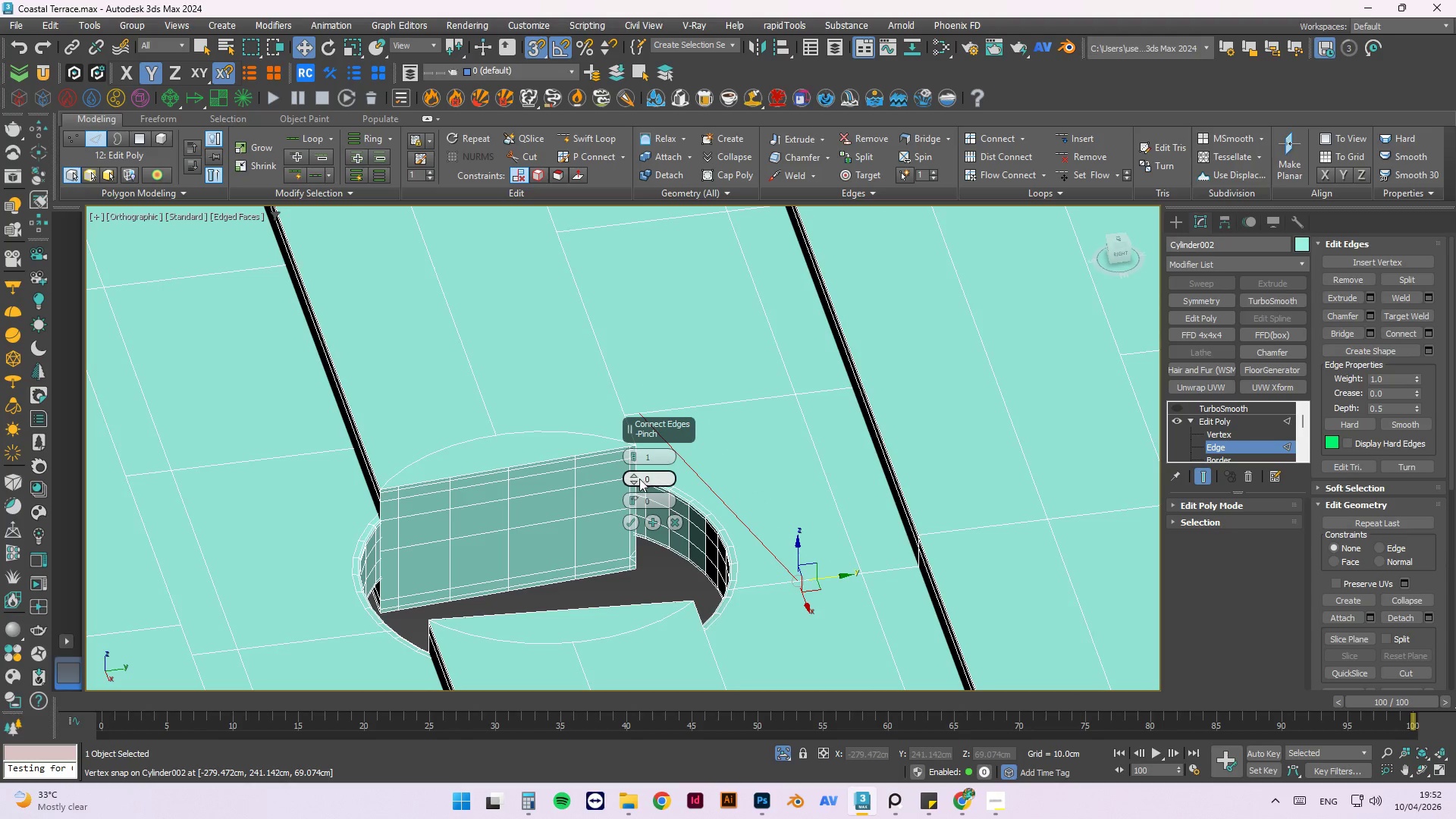 
left_click_drag(start_coordinate=[634, 478], to_coordinate=[632, 487])
 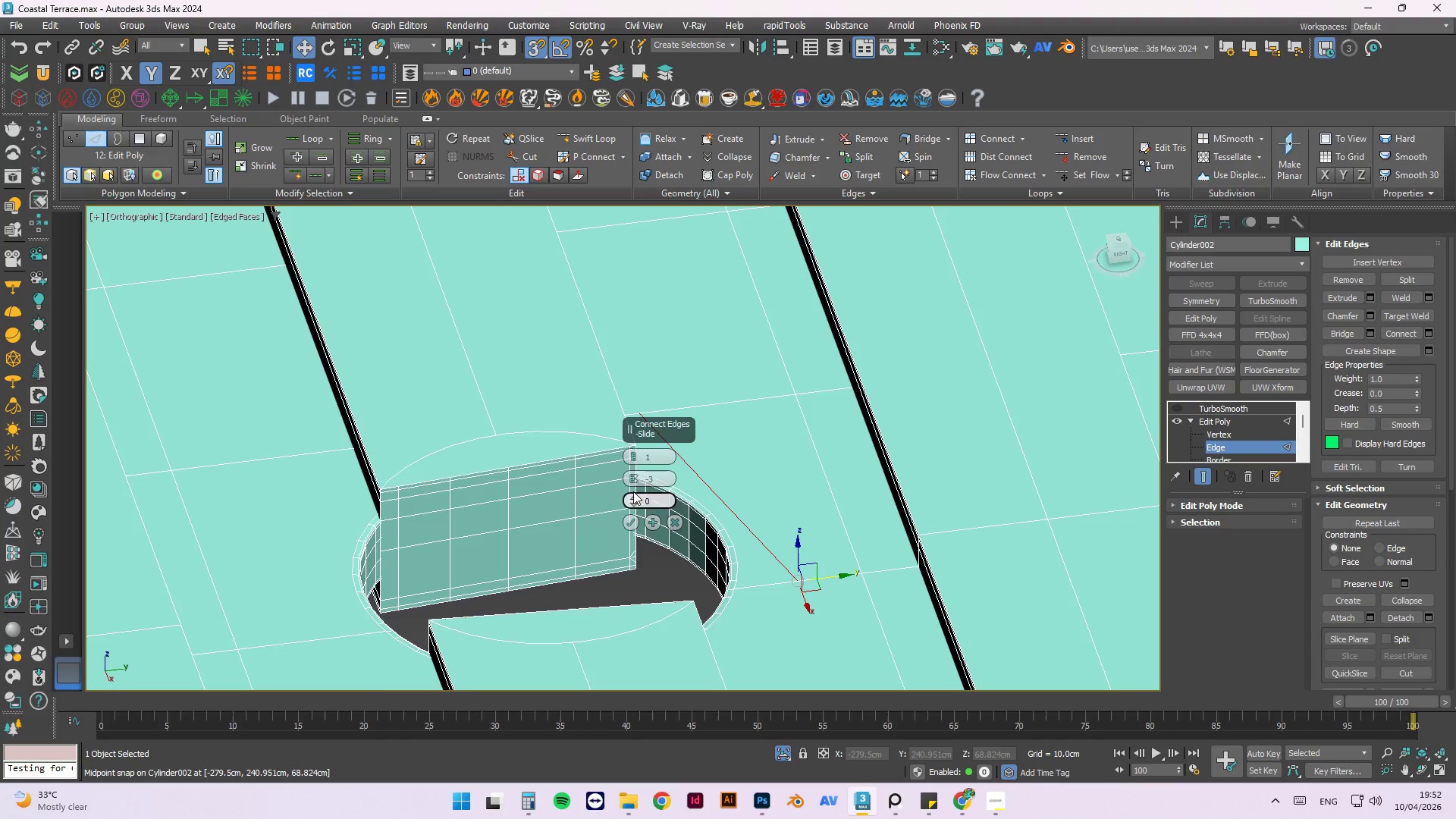 
left_click_drag(start_coordinate=[651, 479], to_coordinate=[598, 475])
 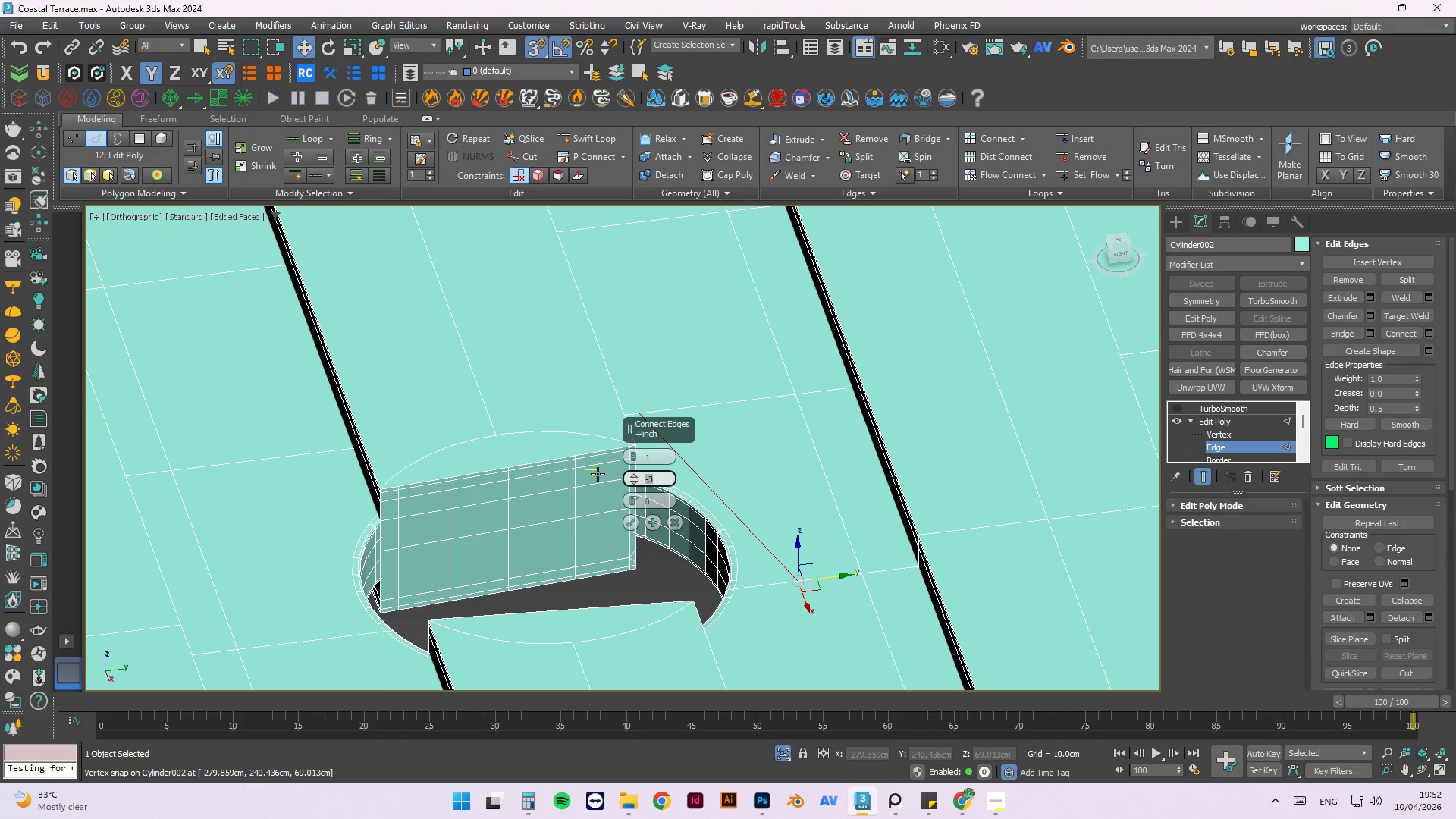 
key(Numpad0)
 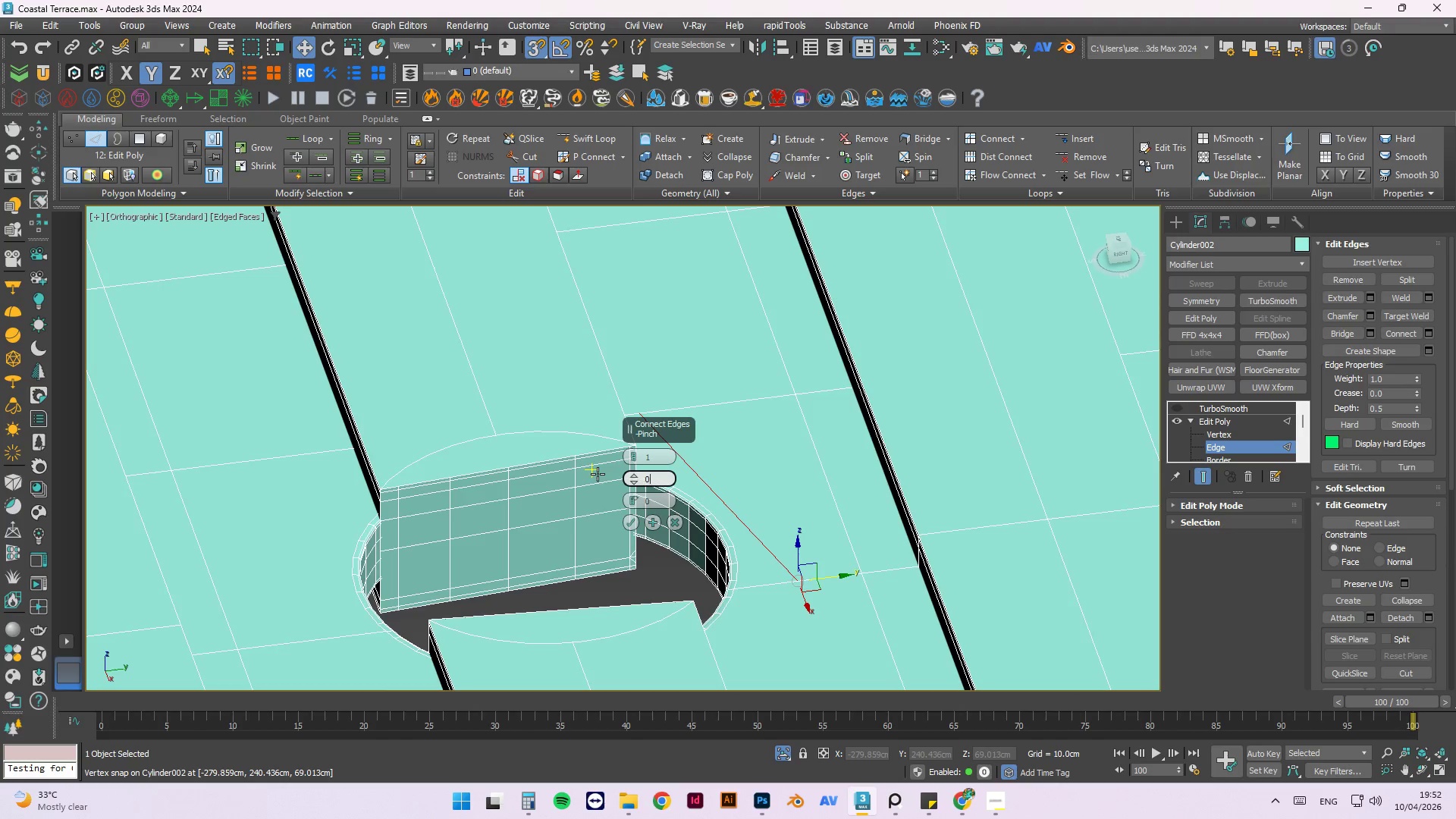 
key(NumpadEnter)
 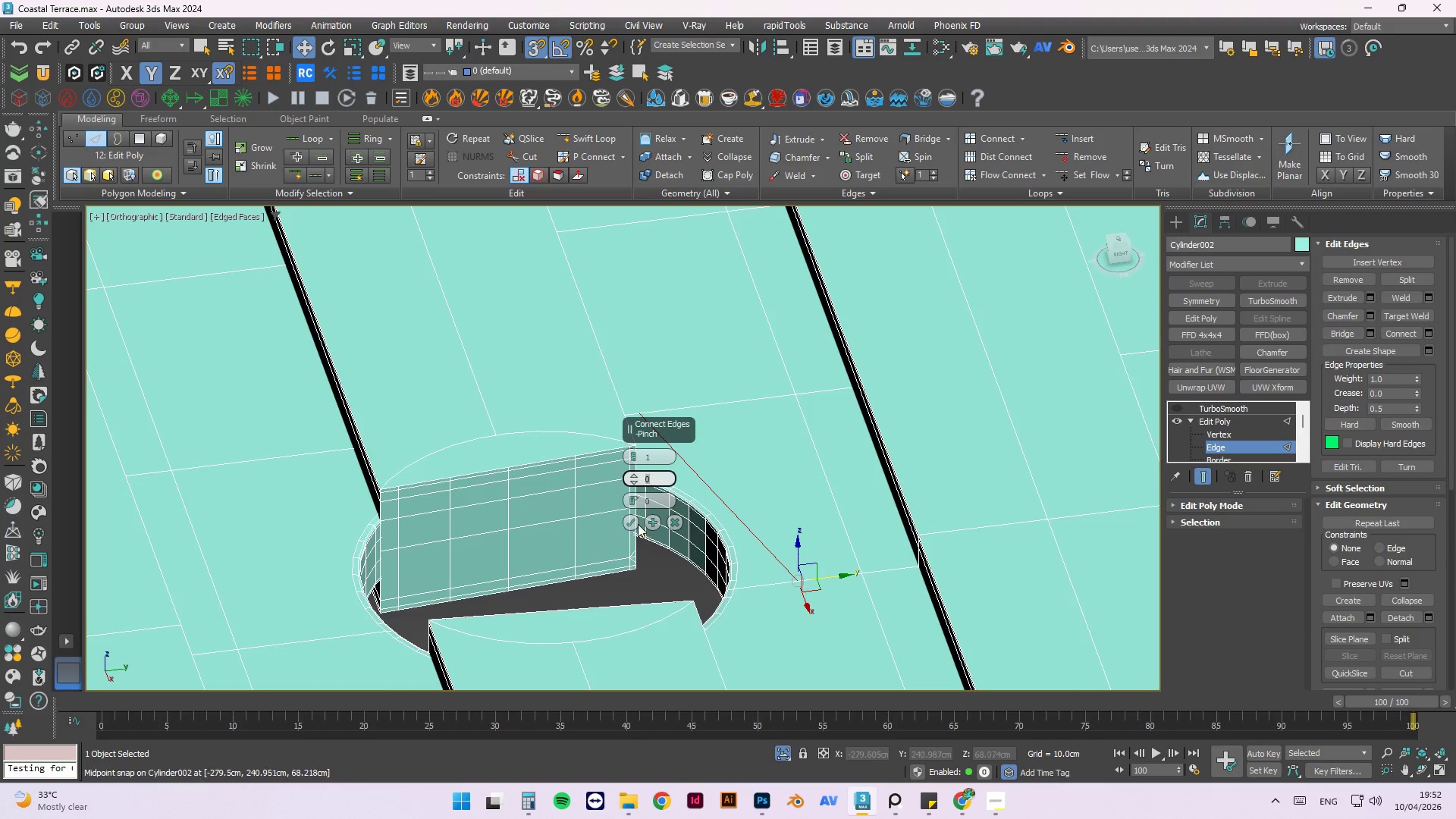 
left_click([635, 522])
 